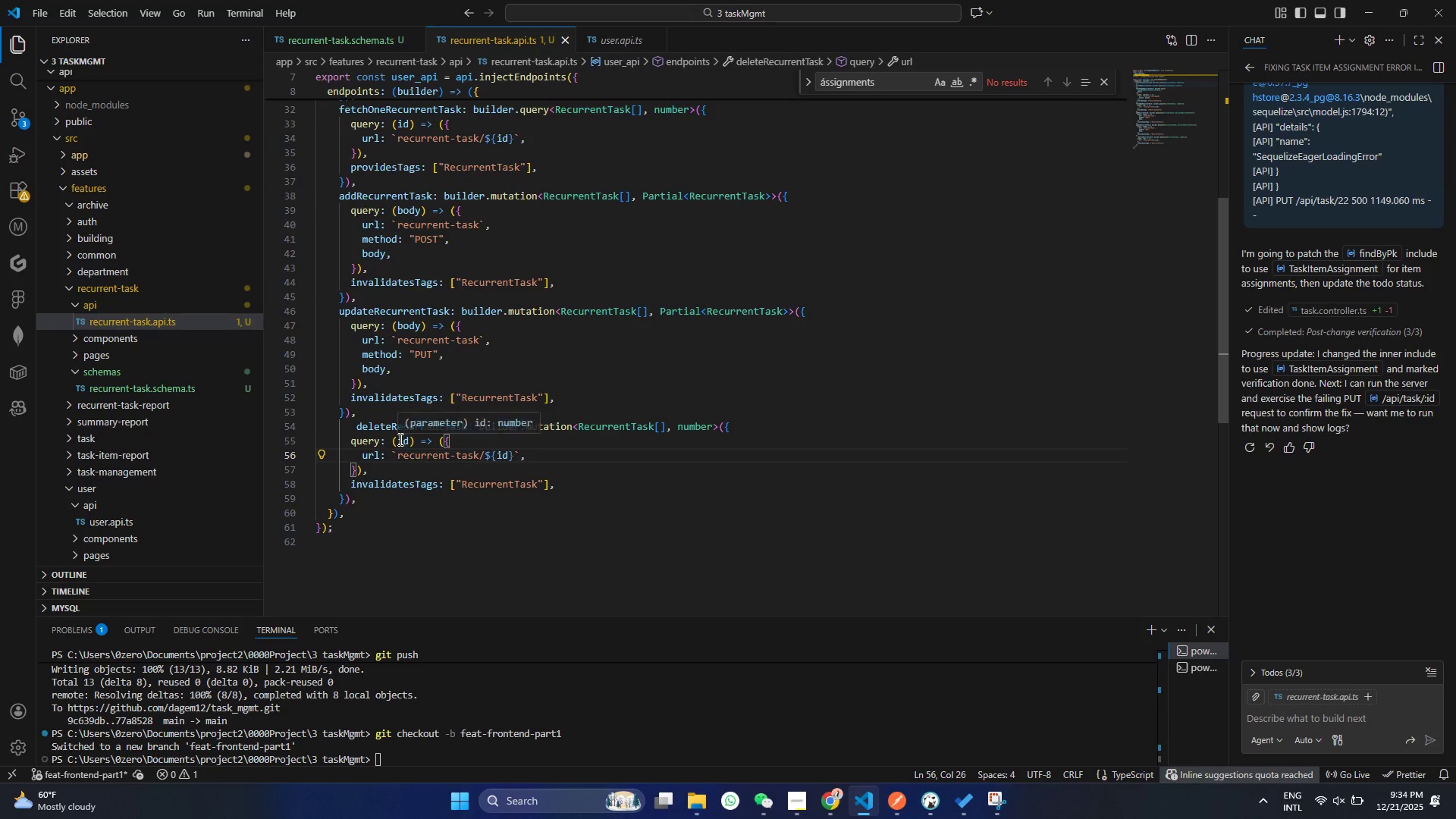 
double_click([399, 439])
 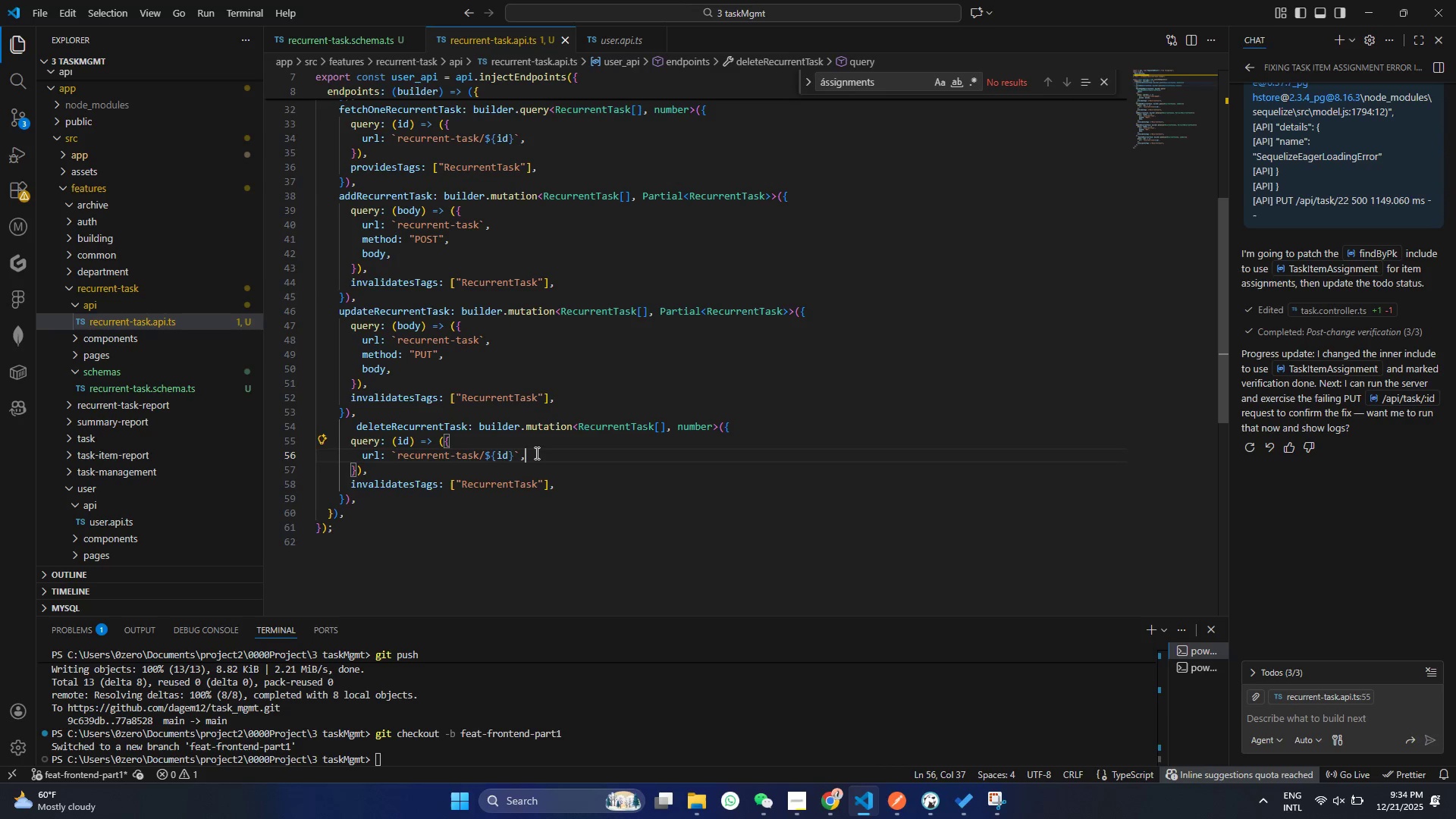 
left_click([535, 453])
 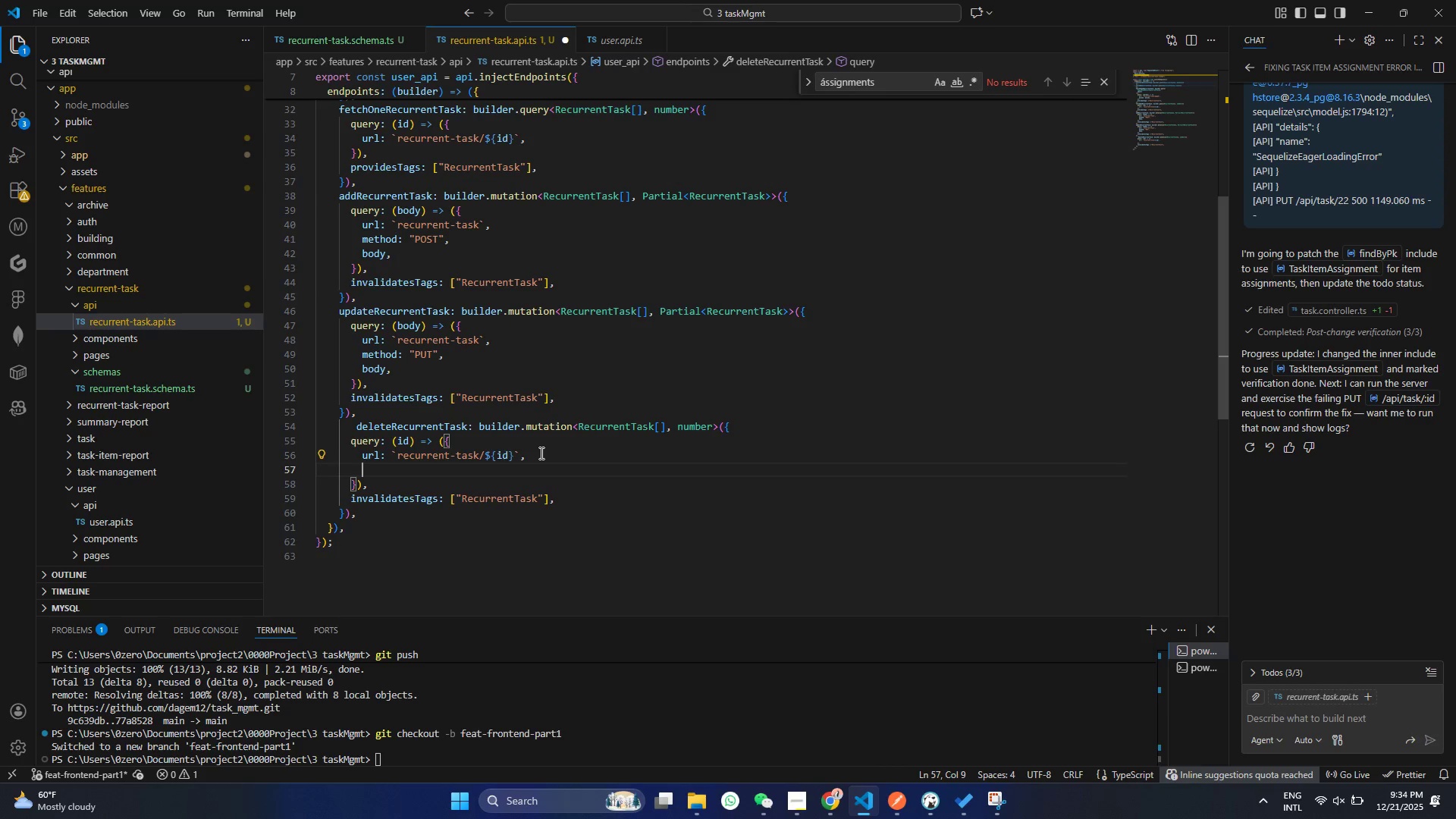 
key(Enter)
 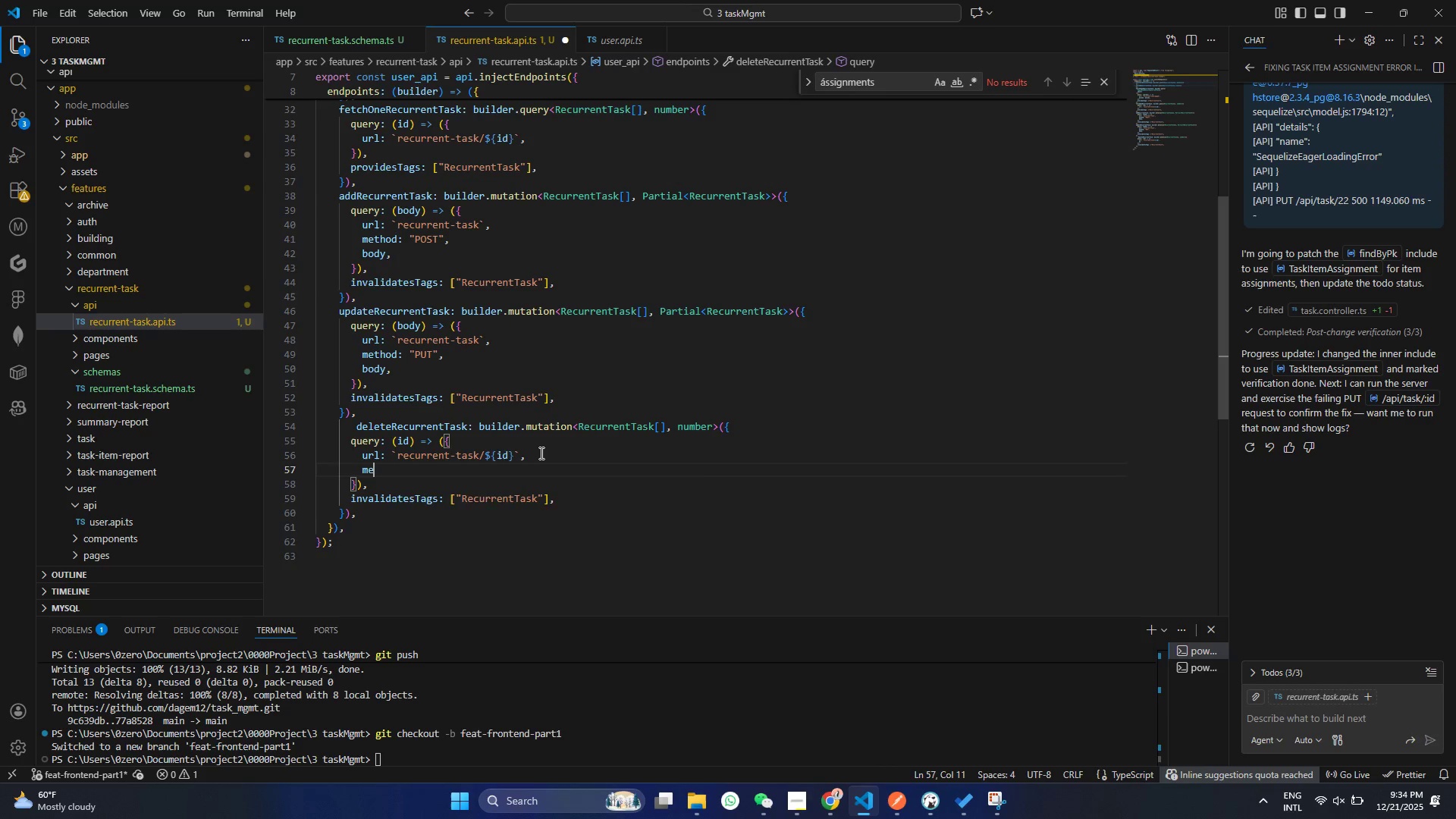 
type(met)
 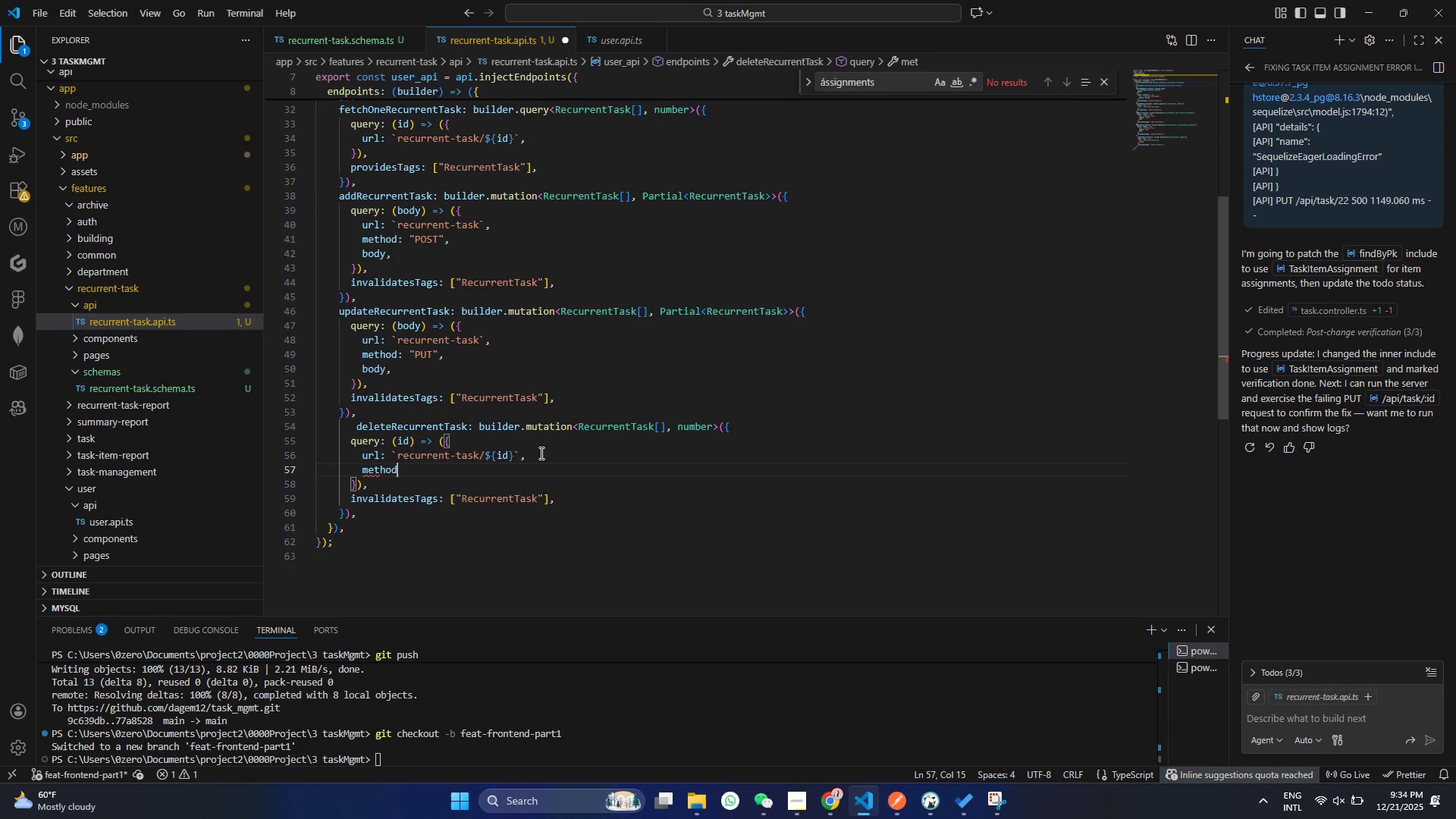 
key(Enter)
 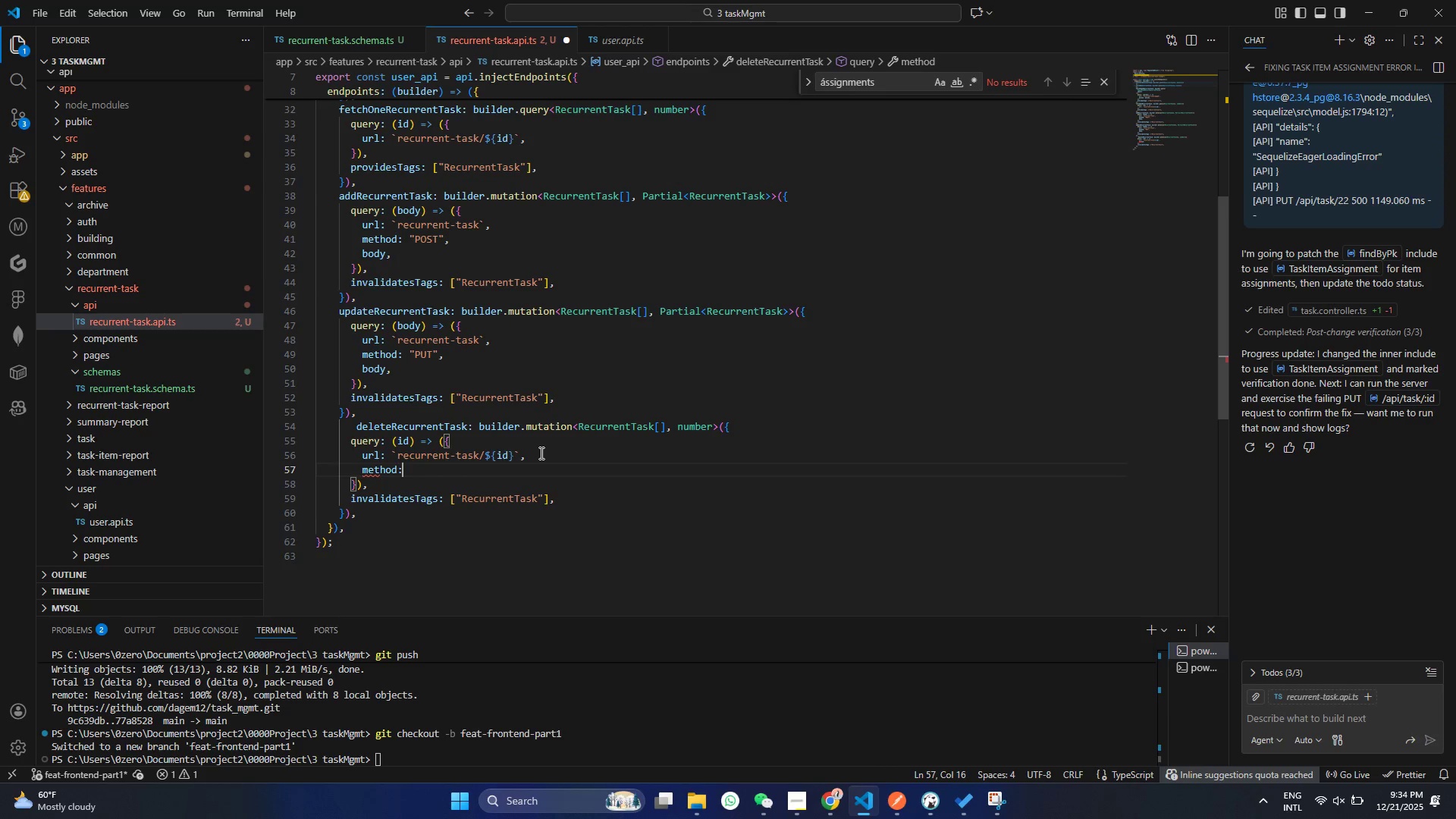 
key(Shift+Semicolon)
 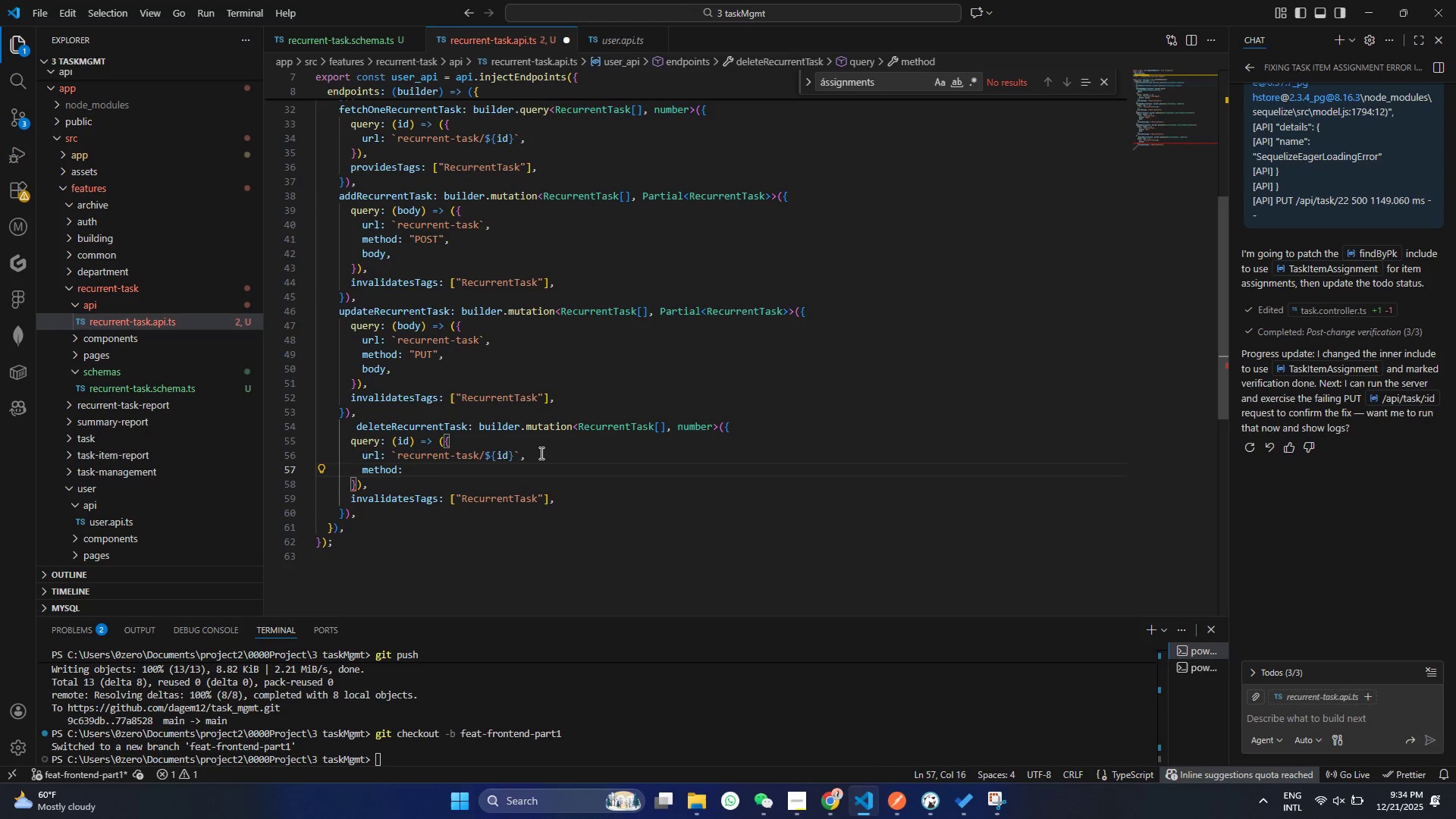 
key(Shift+Quote)
 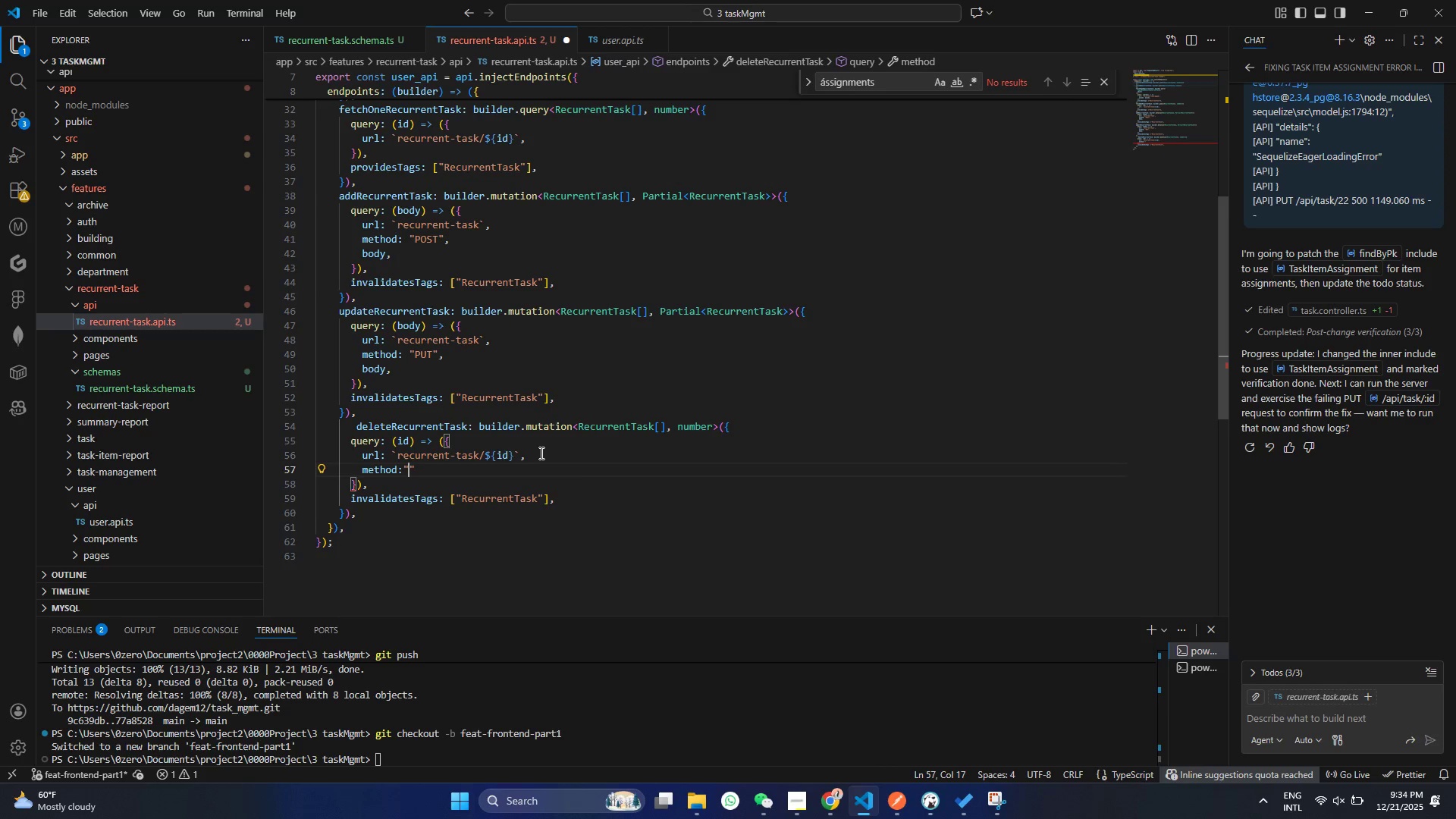 
key(Shift+Quote)
 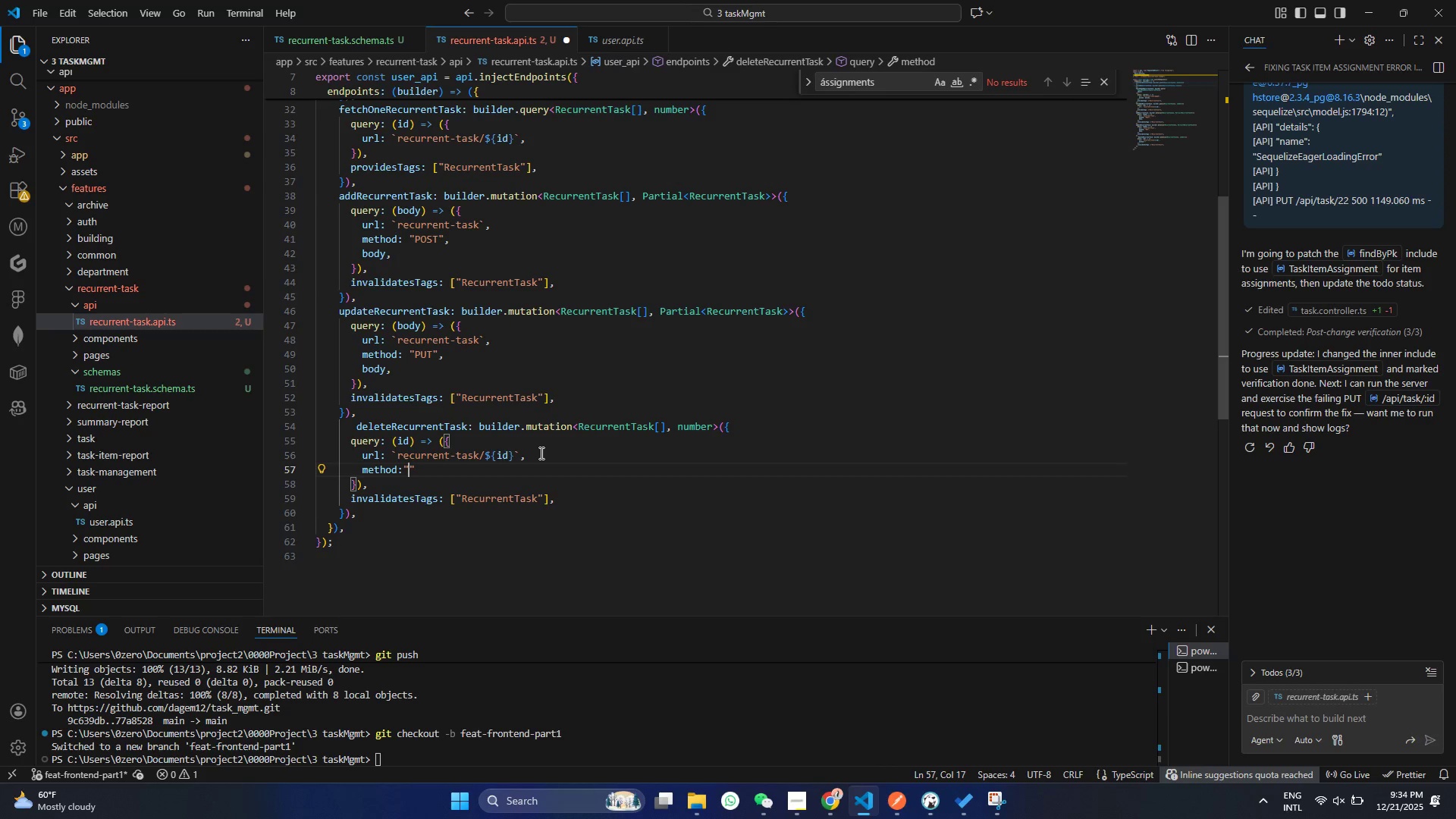 
key(ArrowLeft)
 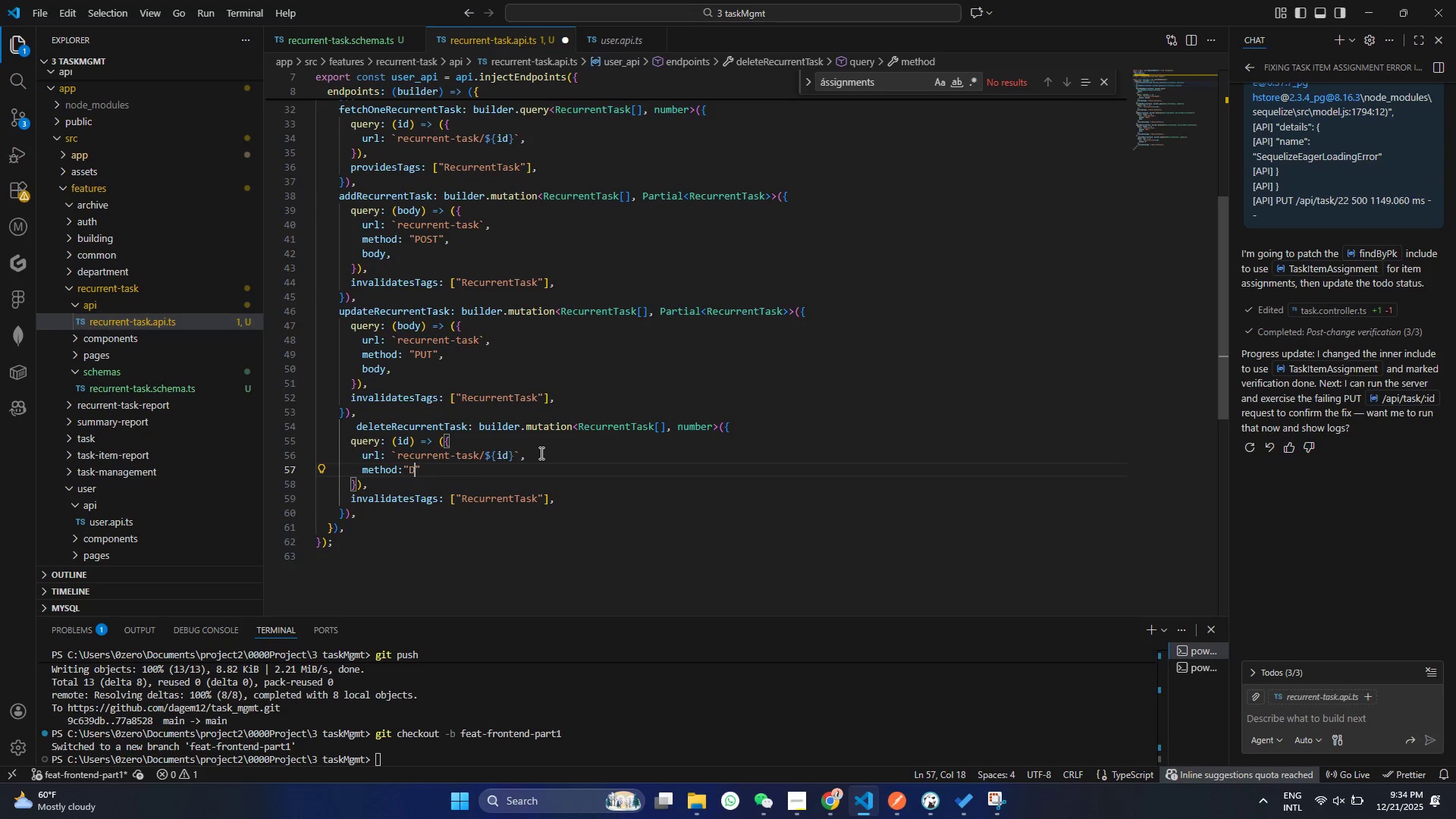 
type(DELETE)
 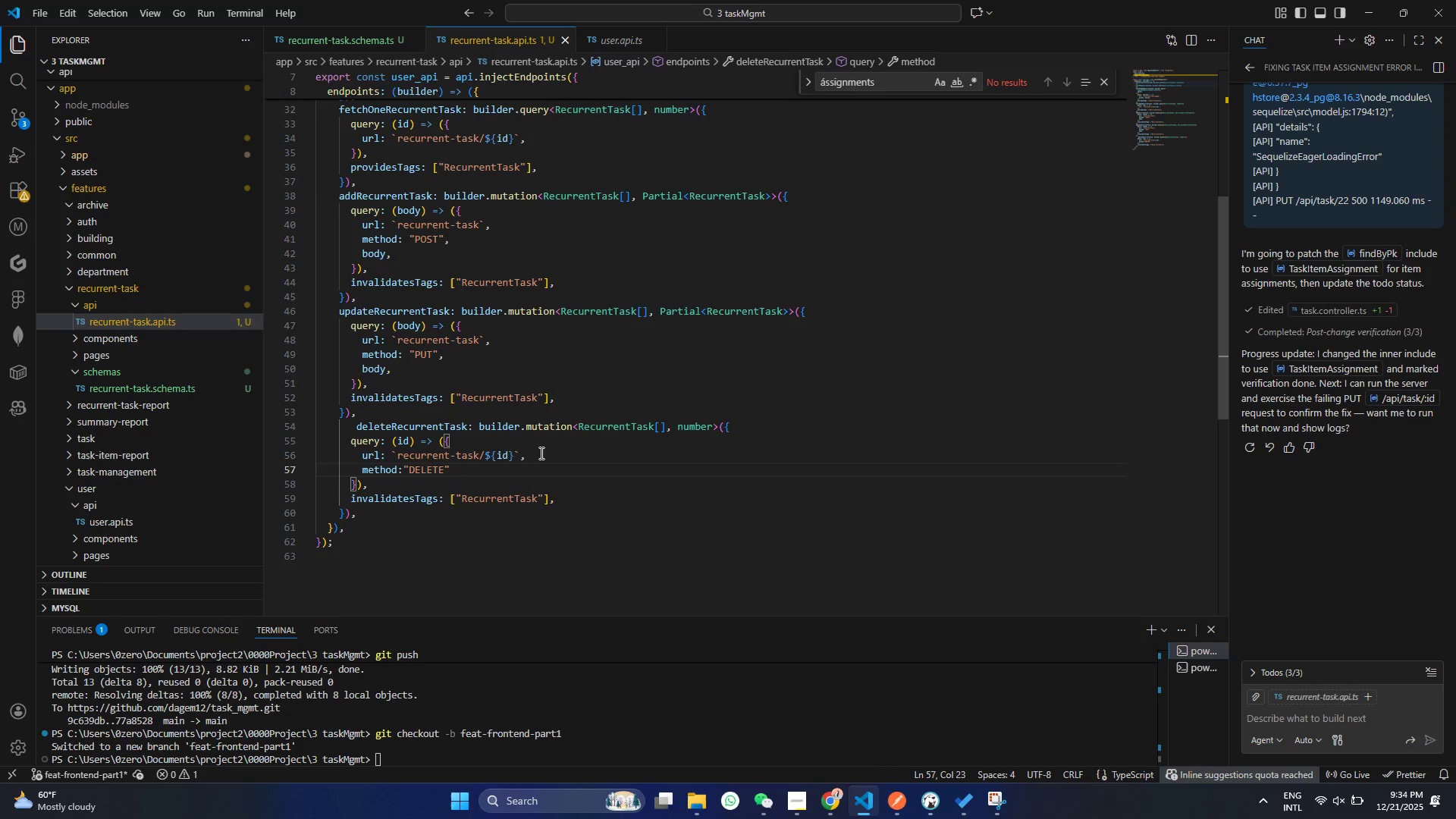 
key(Control+ControlLeft)
 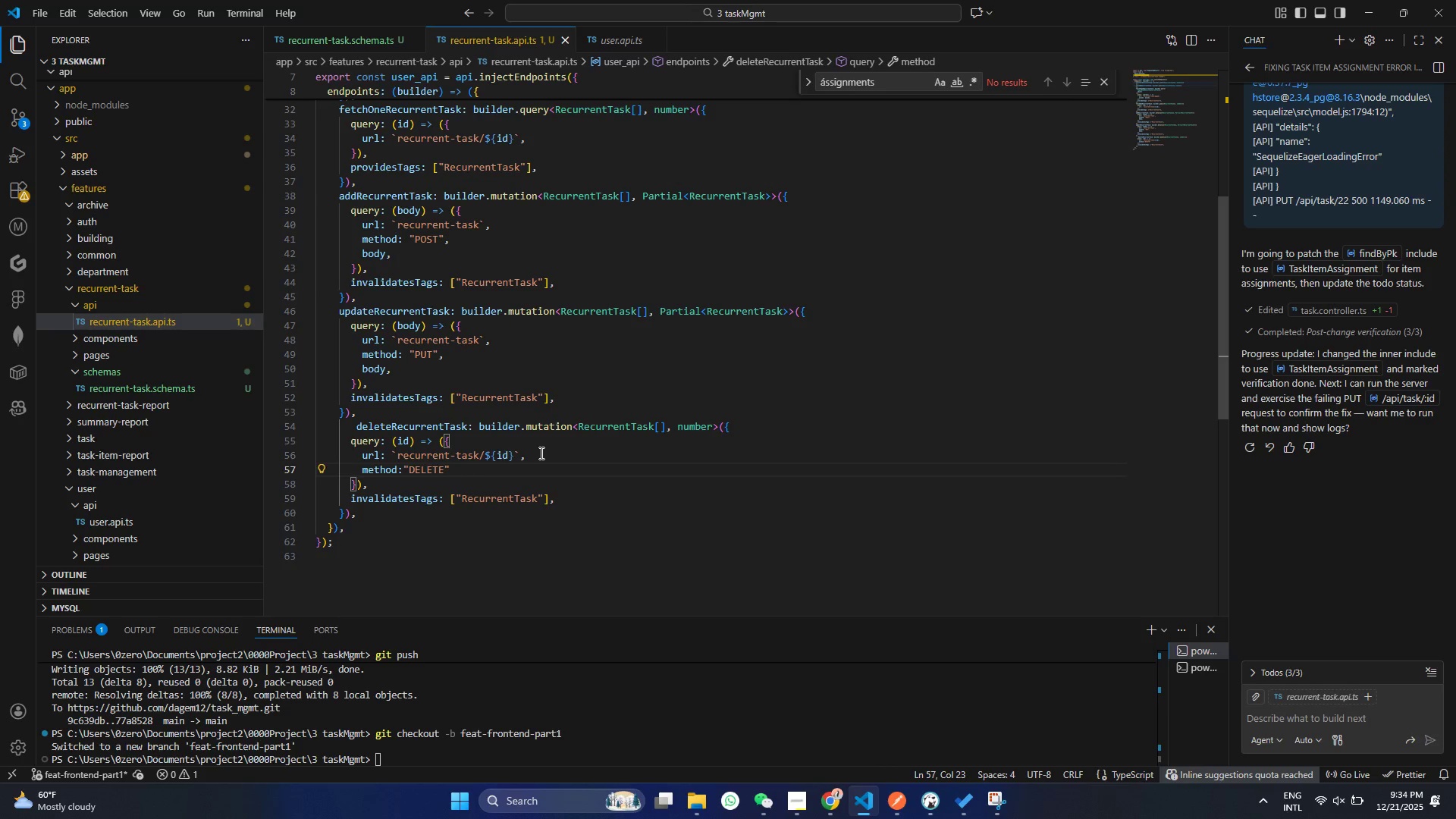 
key(Control+S)
 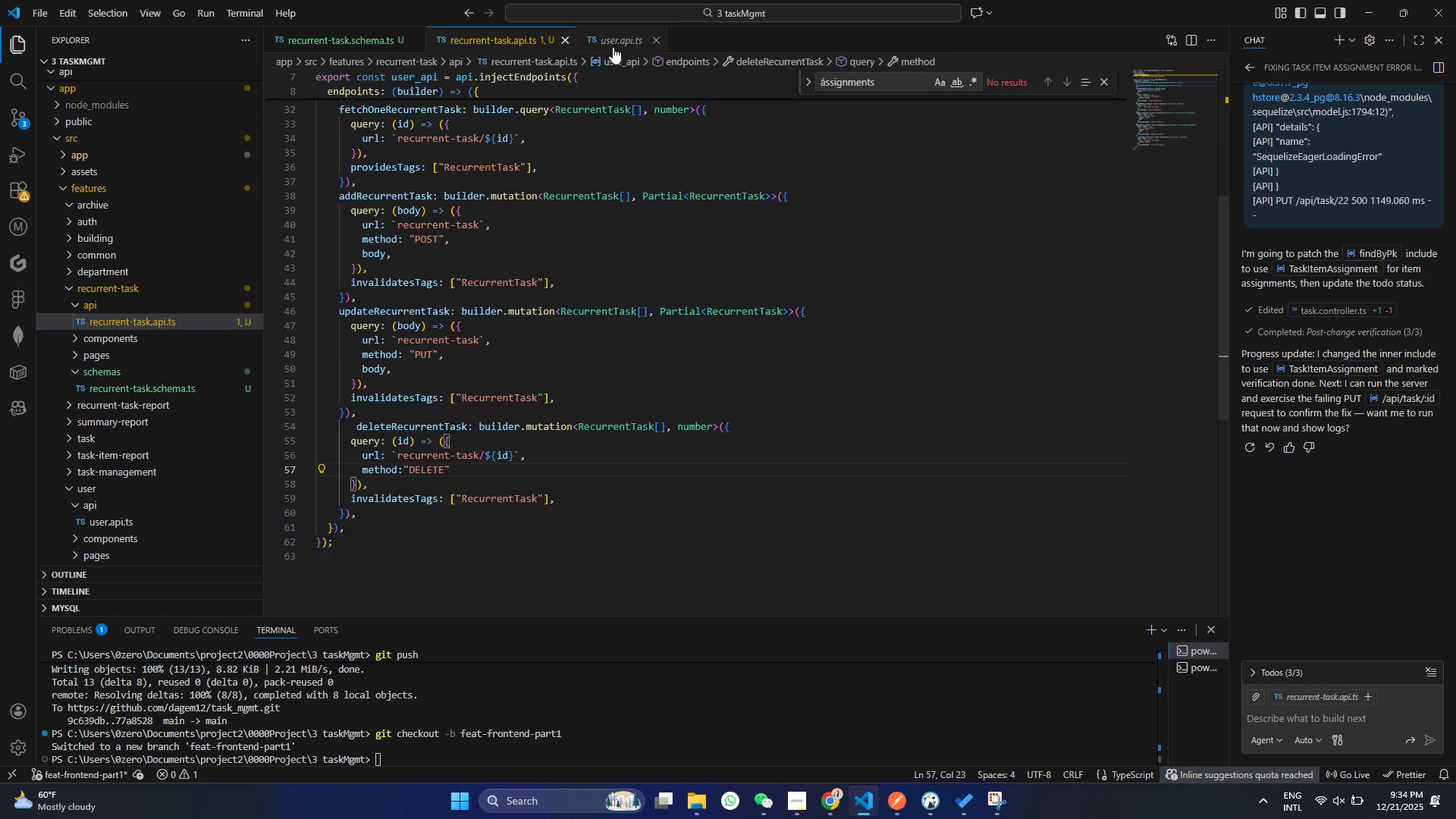 
left_click([613, 47])
 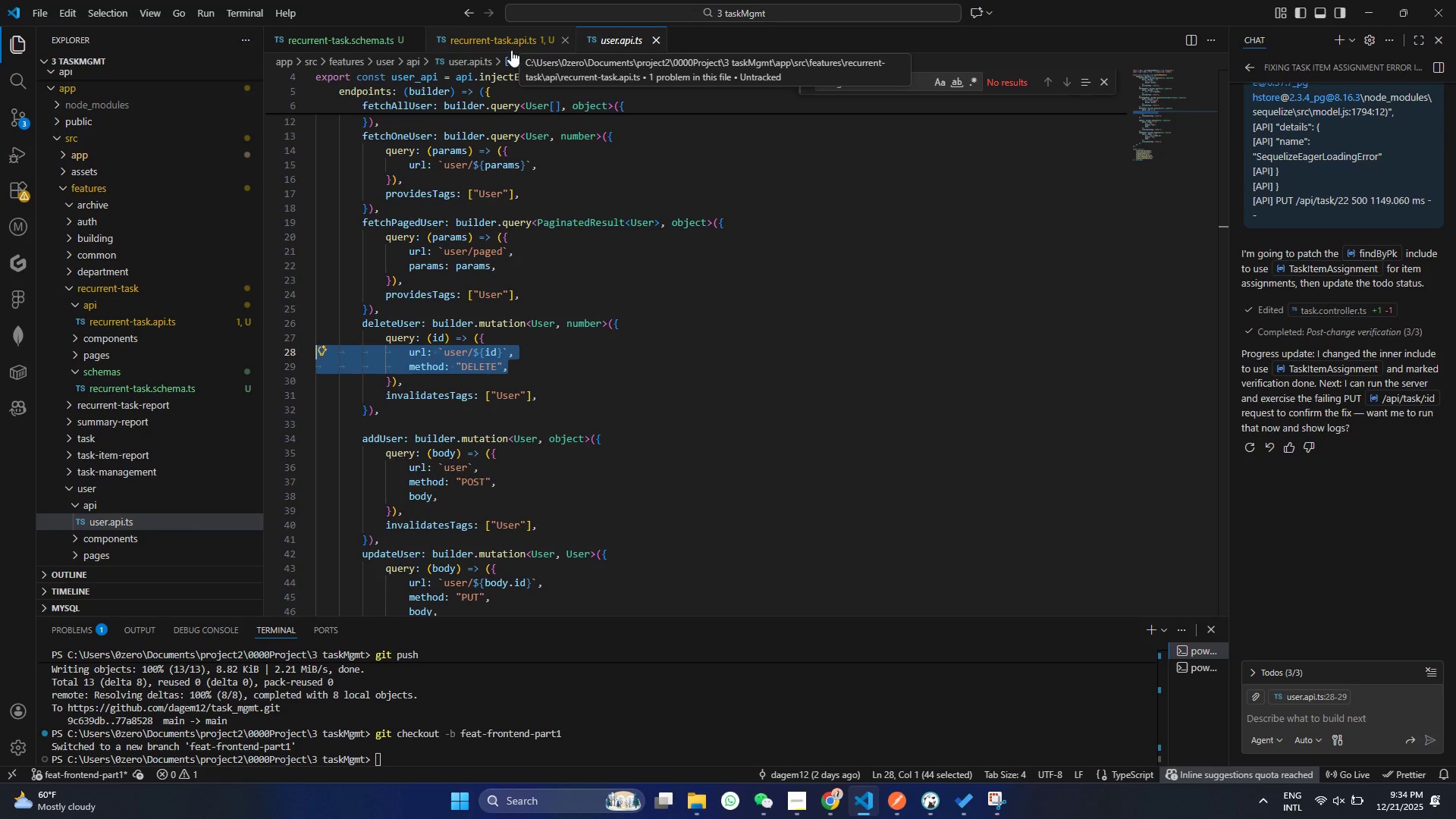 
wait(5.06)
 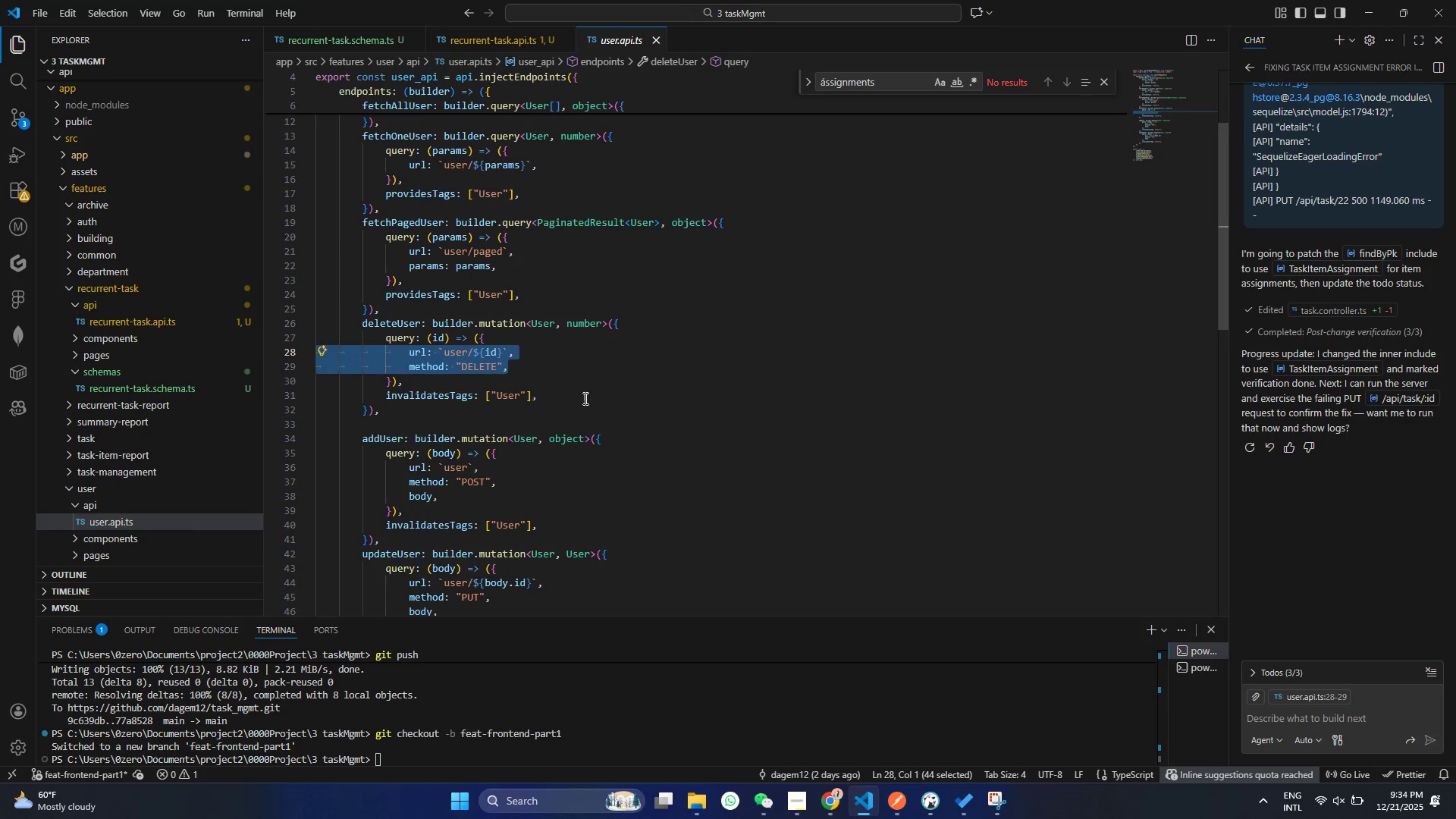 
left_click([511, 50])
 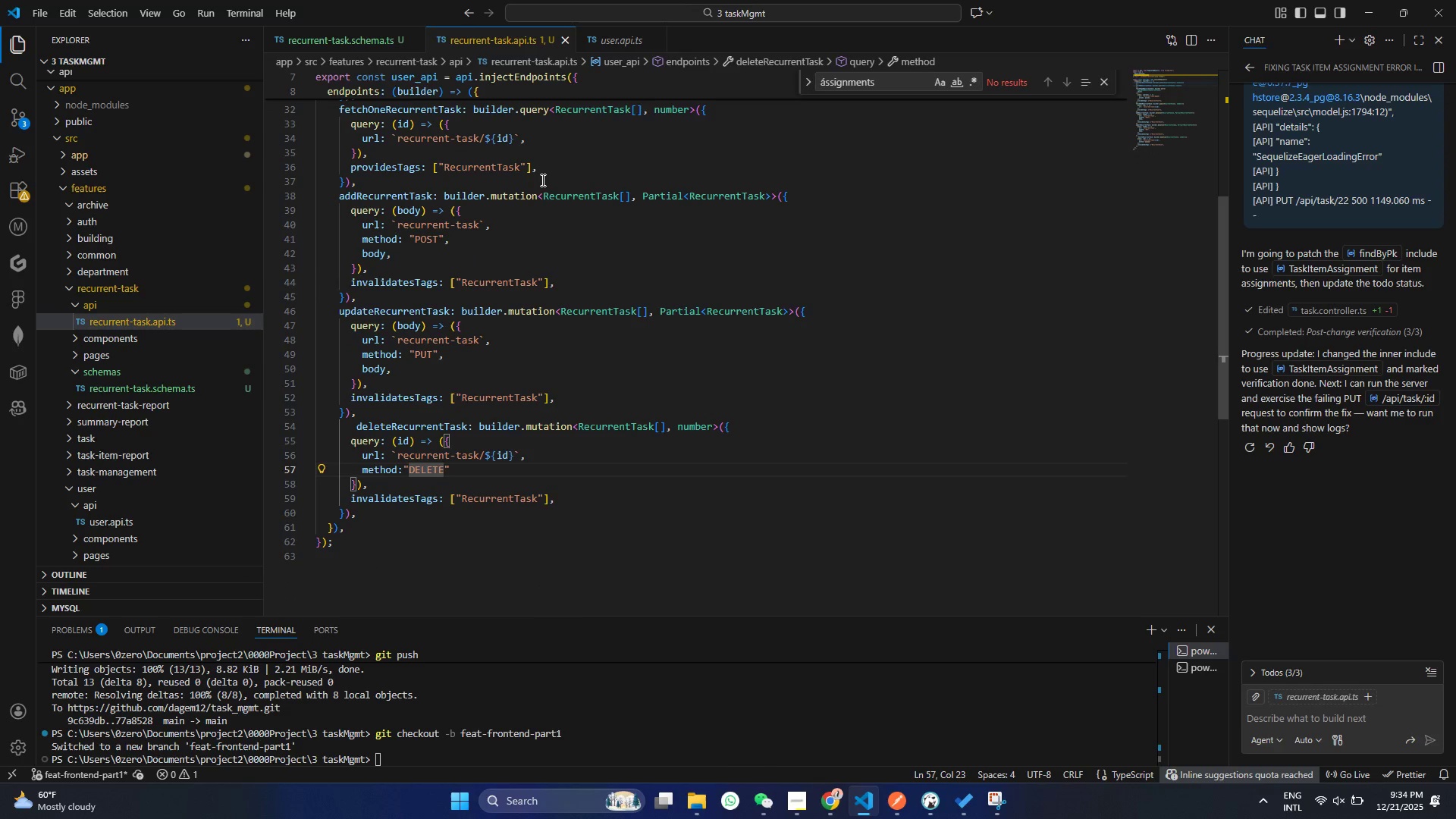 
wait(7.23)
 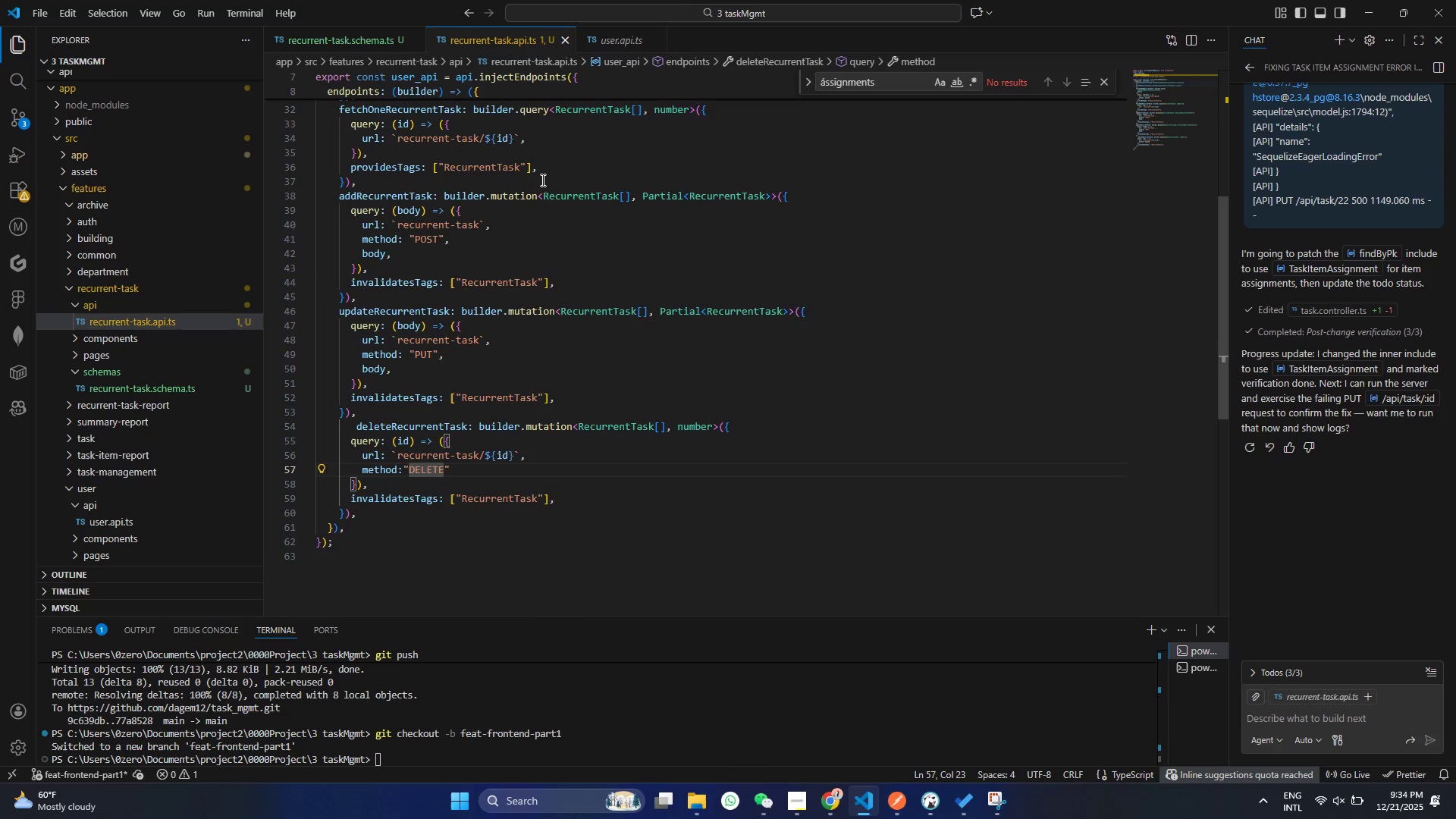 
left_click([390, 426])
 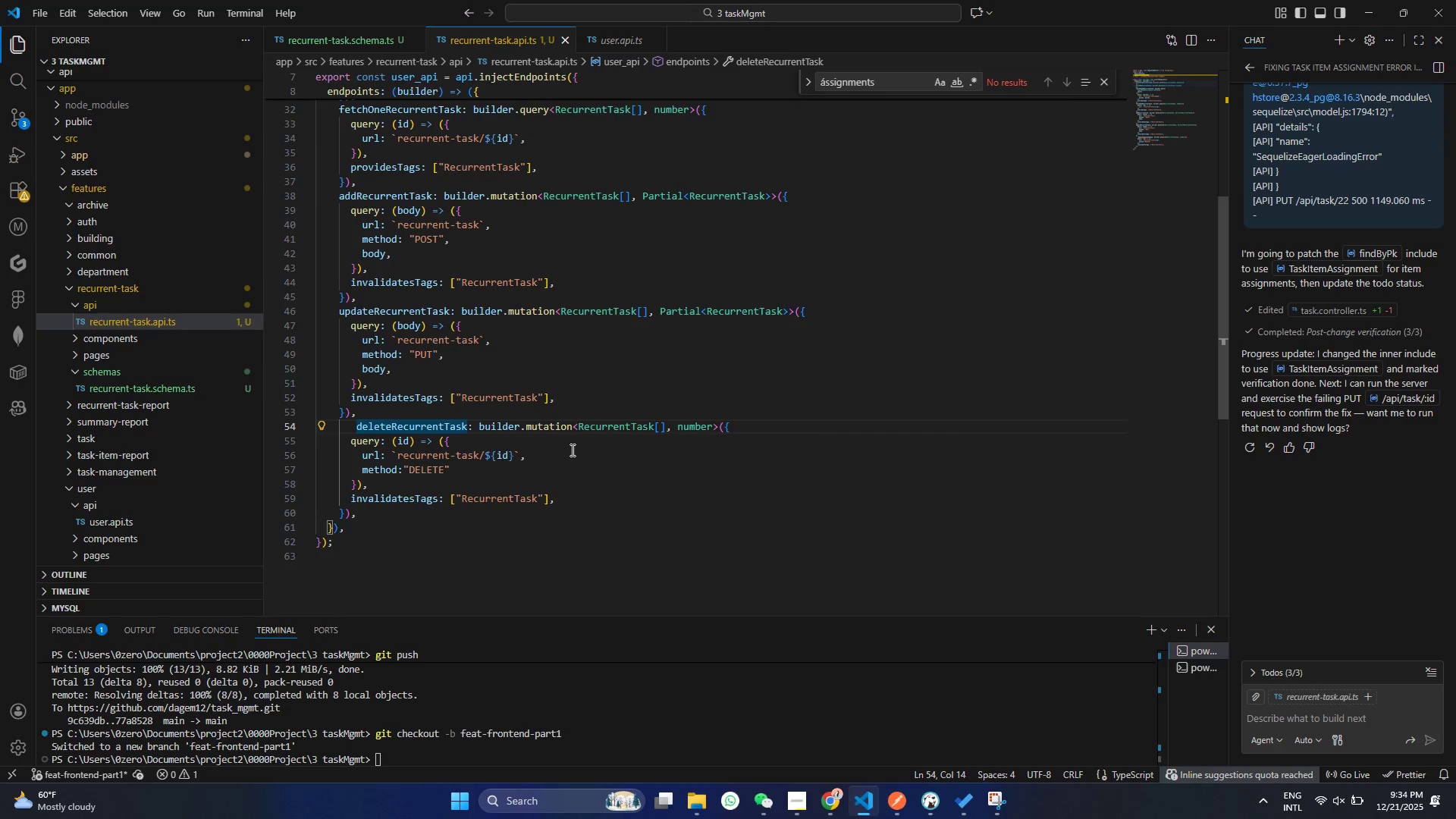 
left_click([552, 407])
 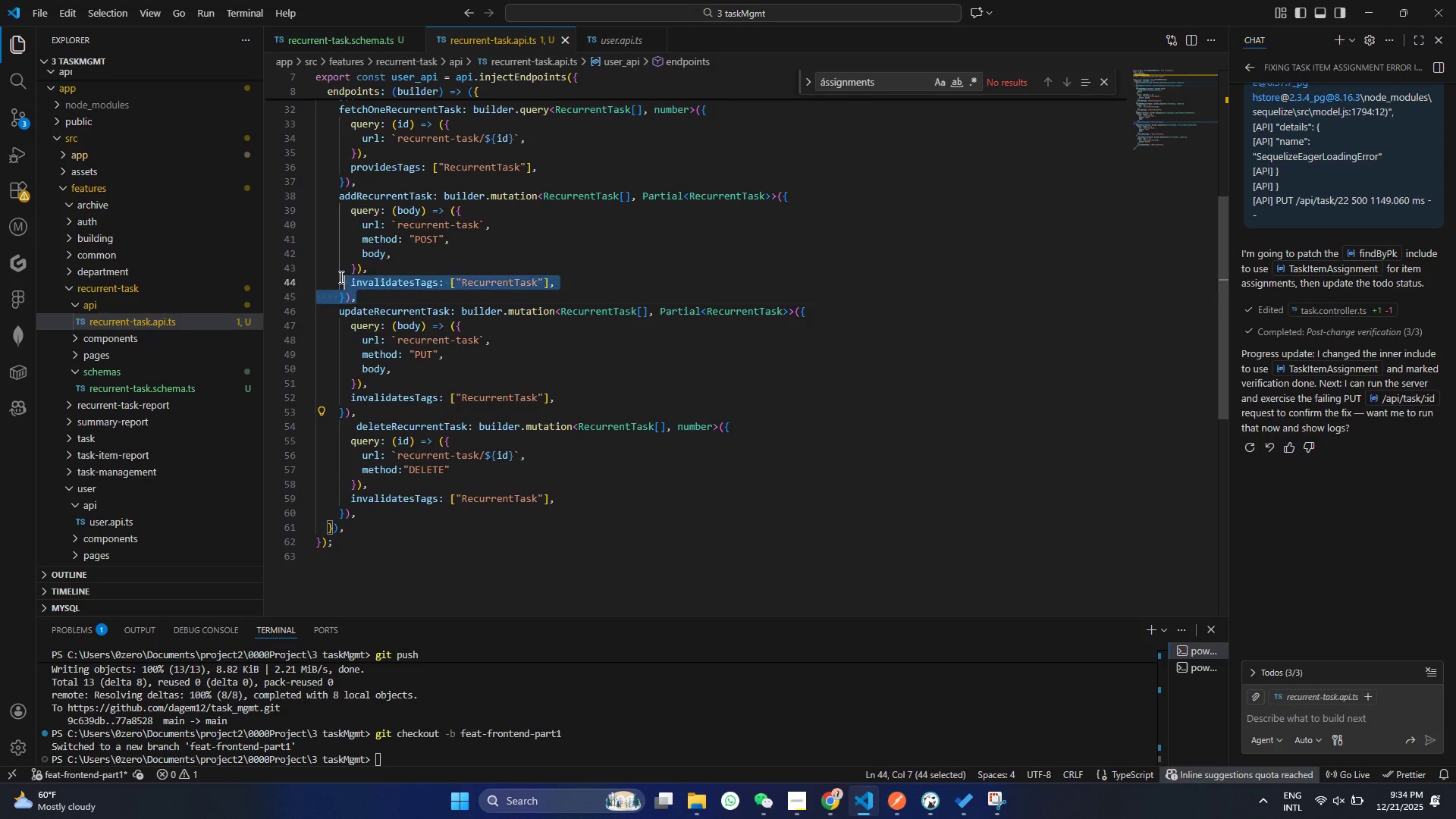 
left_click_drag(start_coordinate=[368, 295], to_coordinate=[296, 196])
 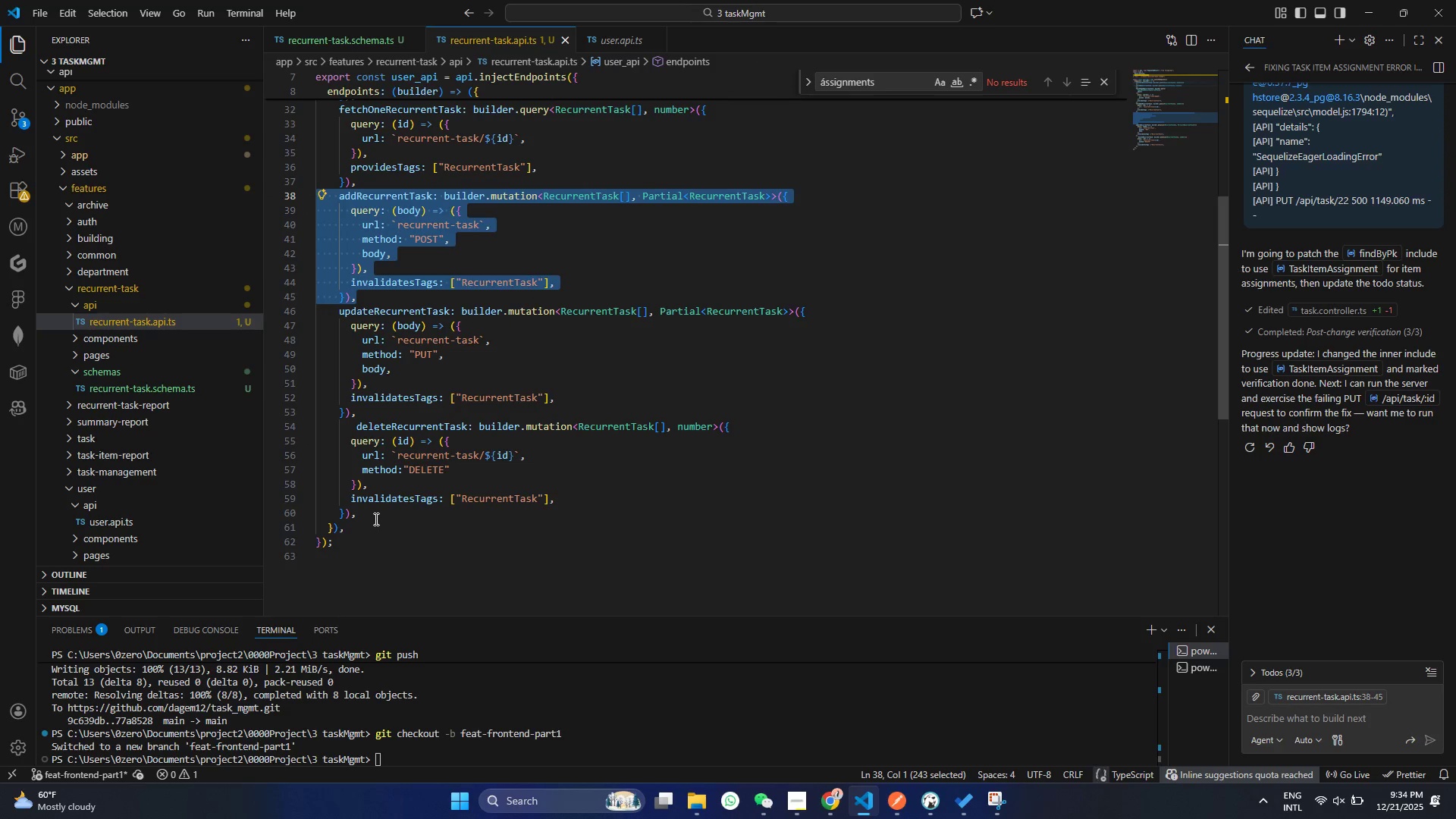 
key(Control+C)
 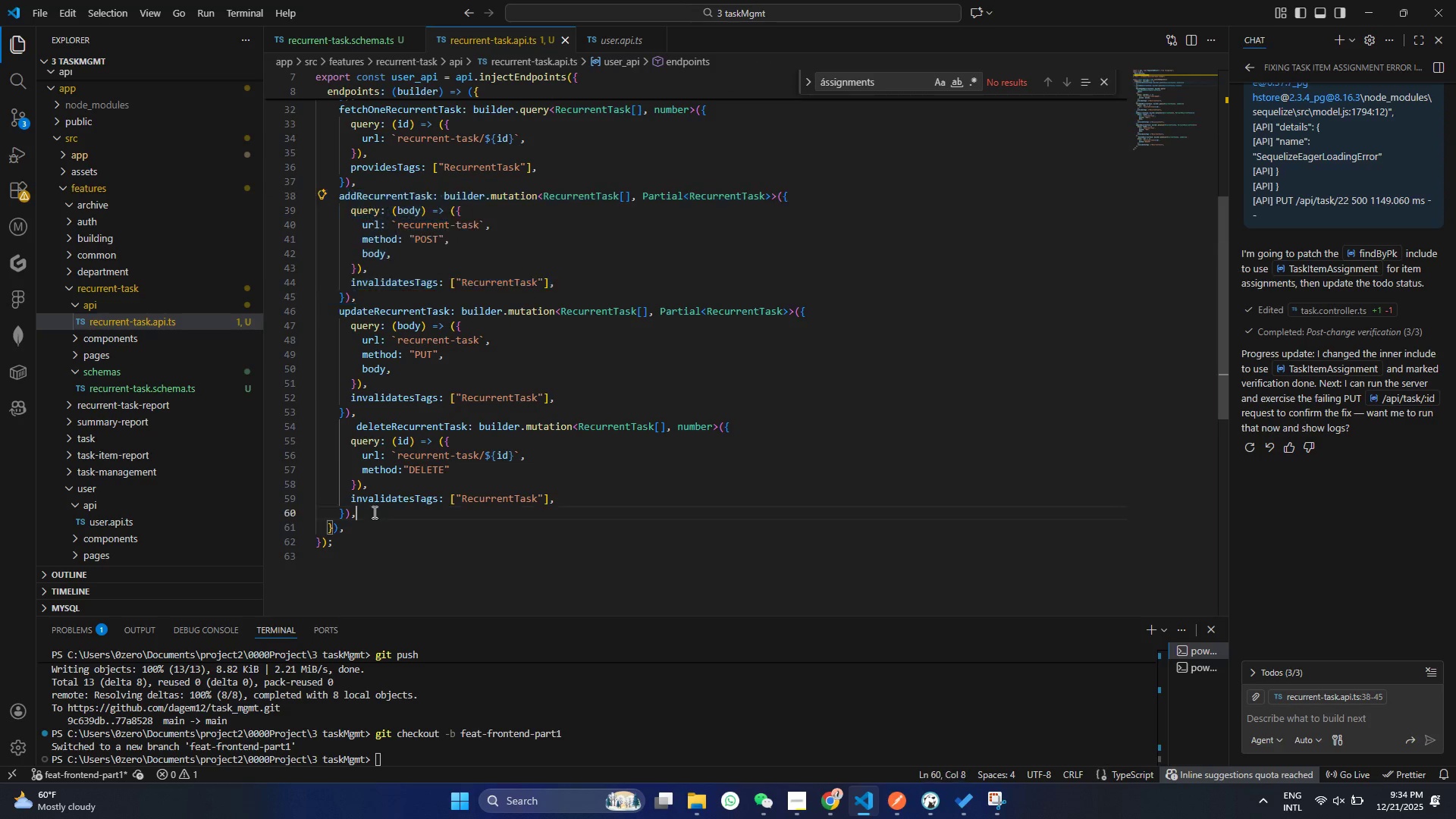 
left_click([375, 519])
 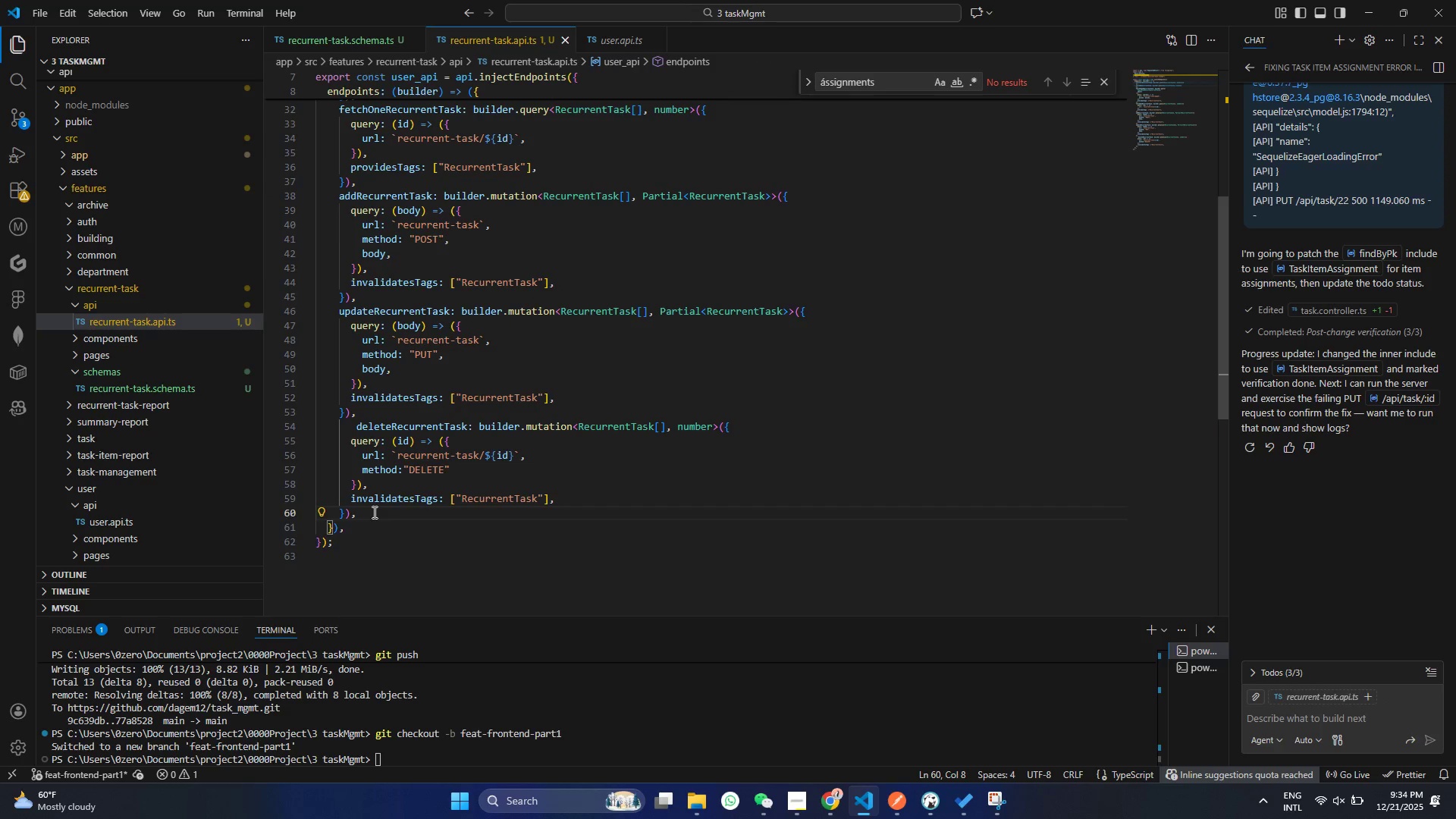 
key(Enter)
 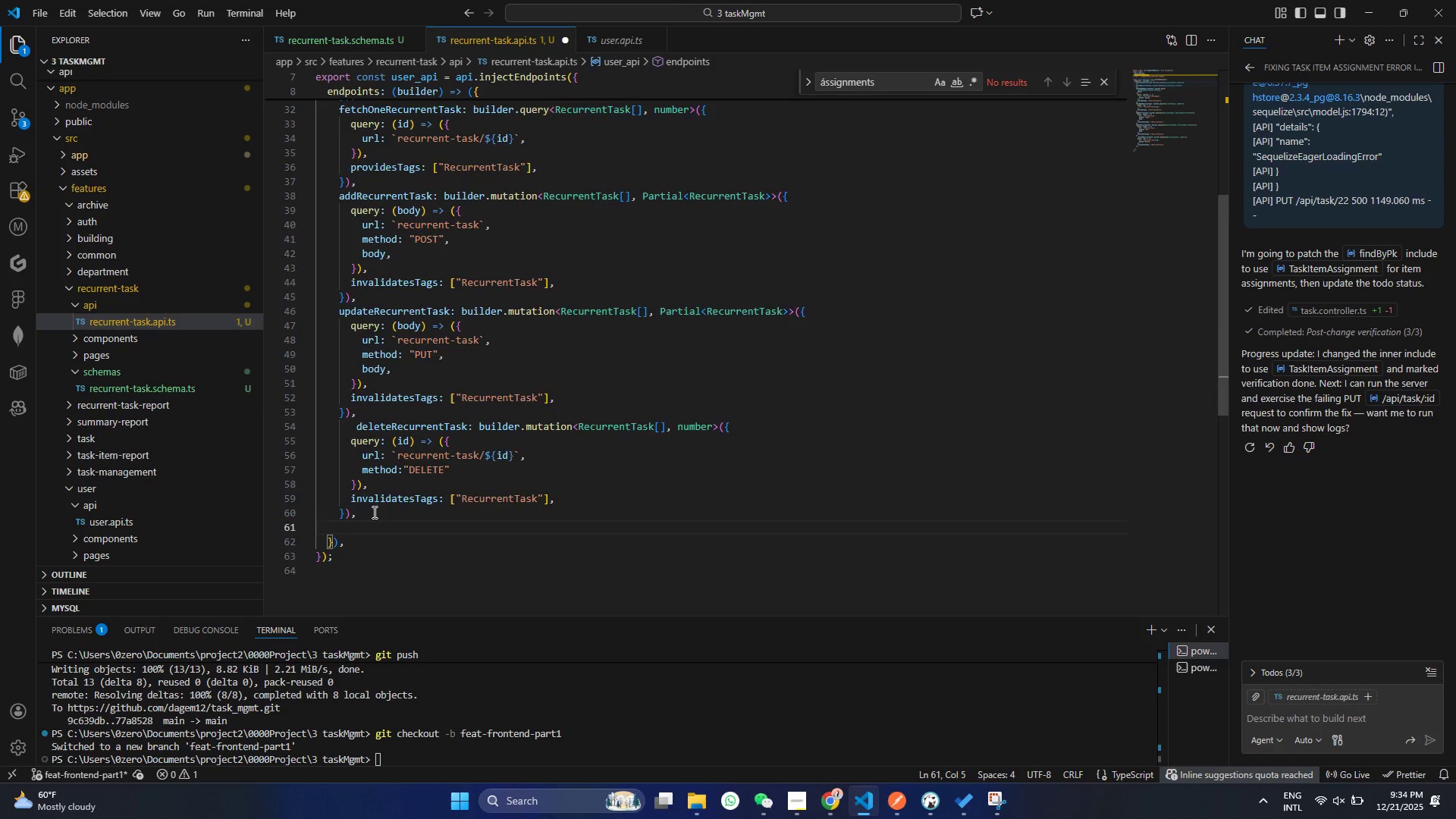 
key(Control+V)
 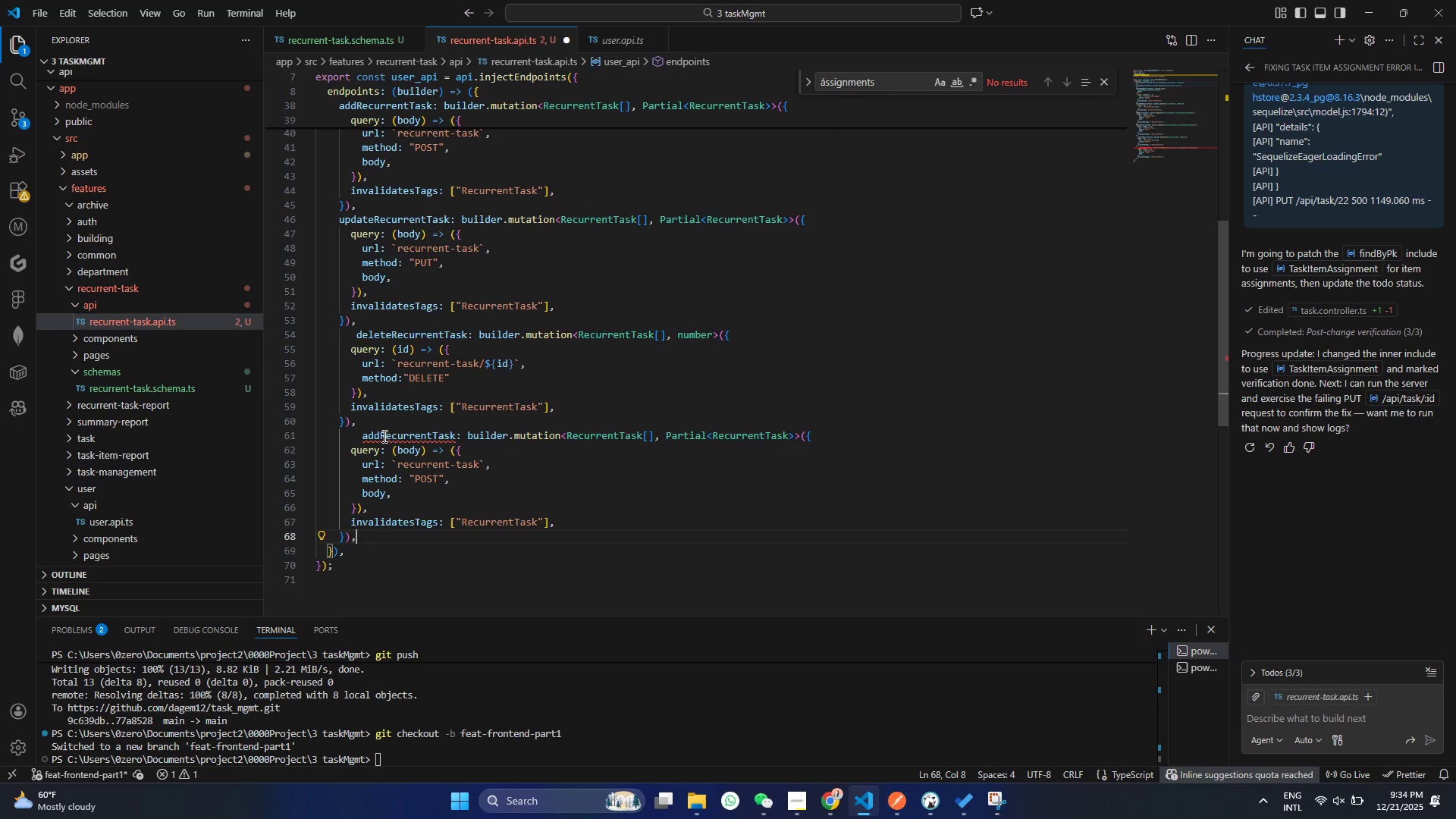 
left_click_drag(start_coordinate=[383, 436], to_coordinate=[366, 436])
 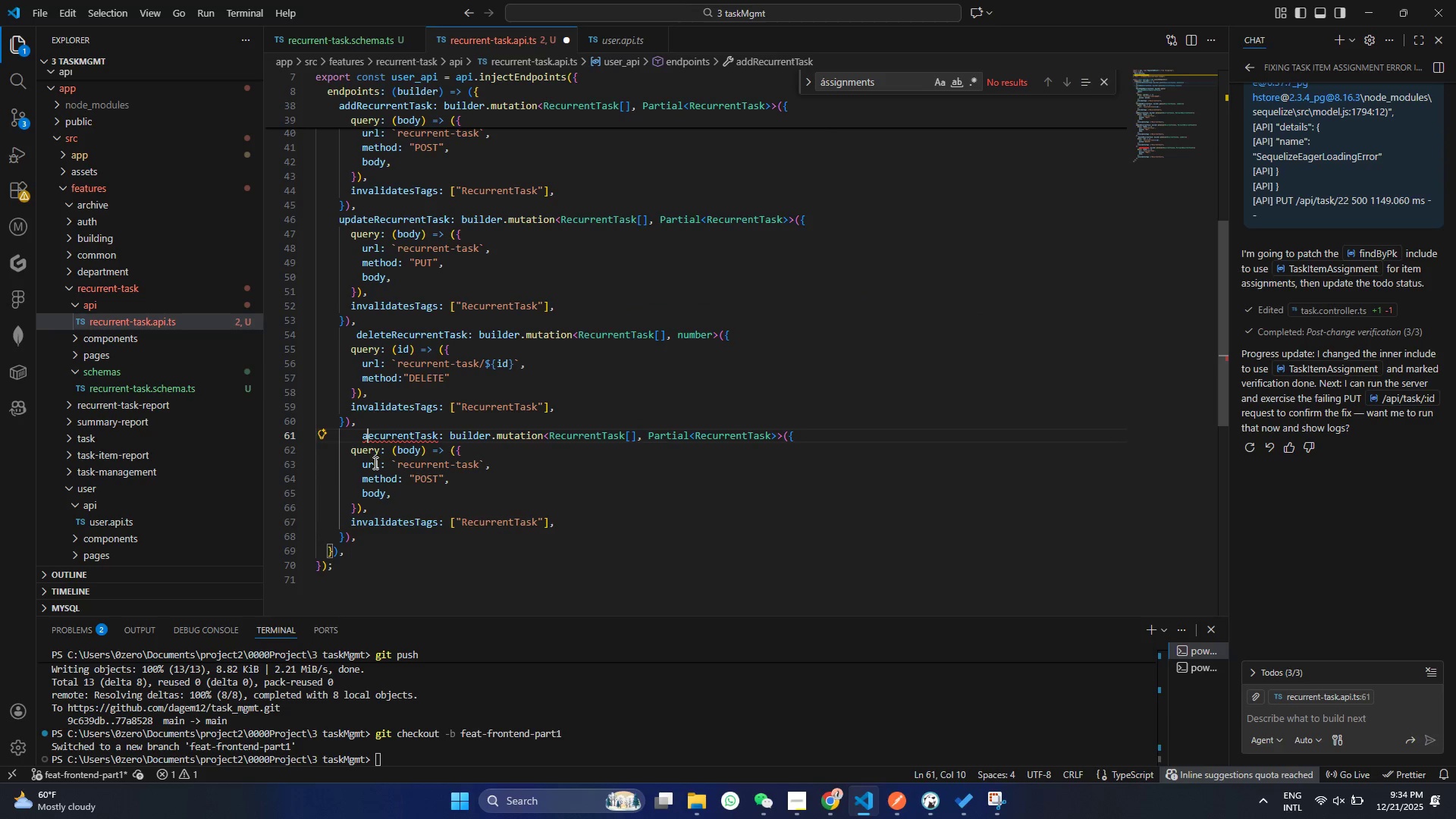 
key(Backspace)
key(Backspace)
type(submitR)
 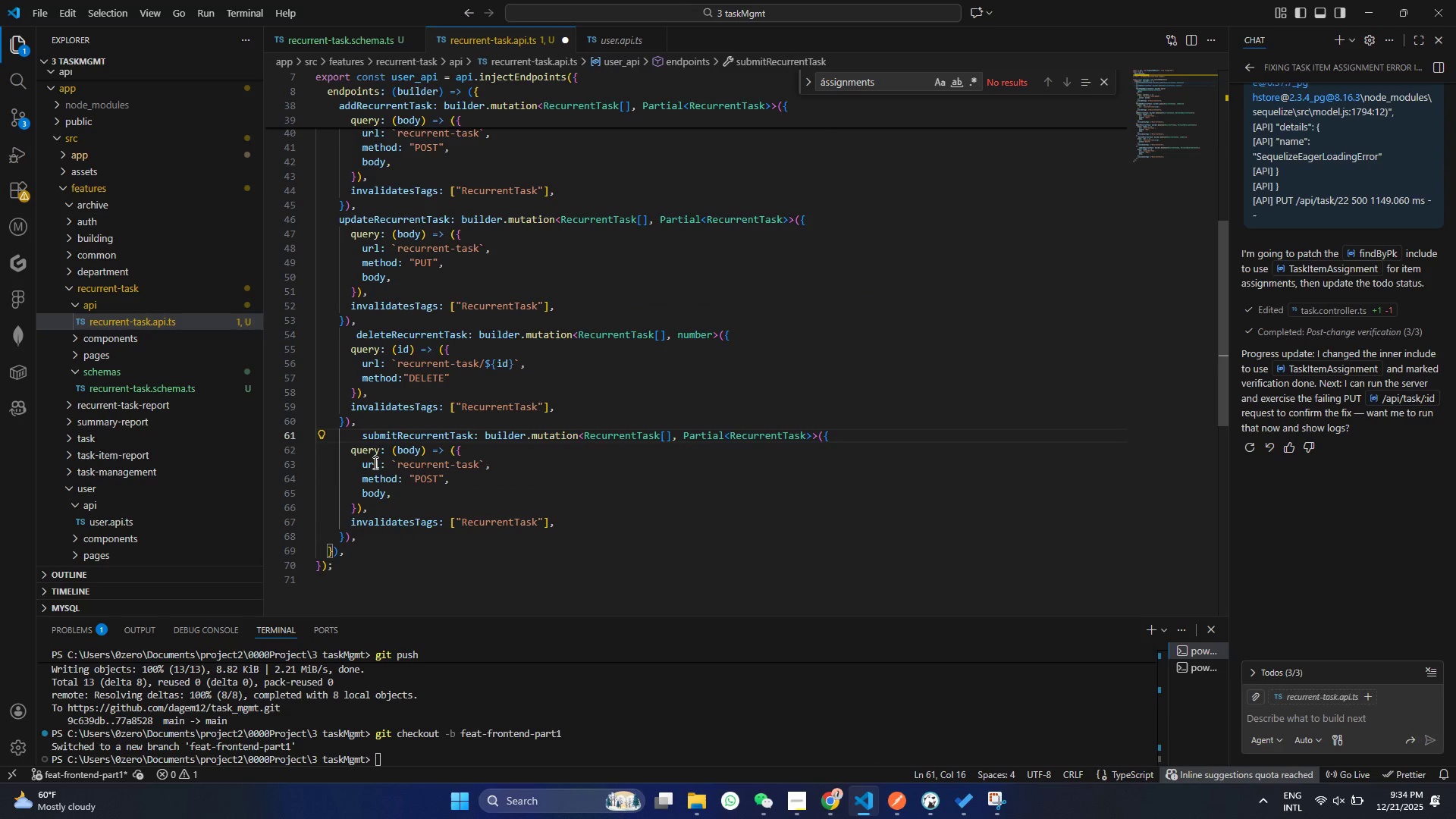 
left_click([473, 436])
 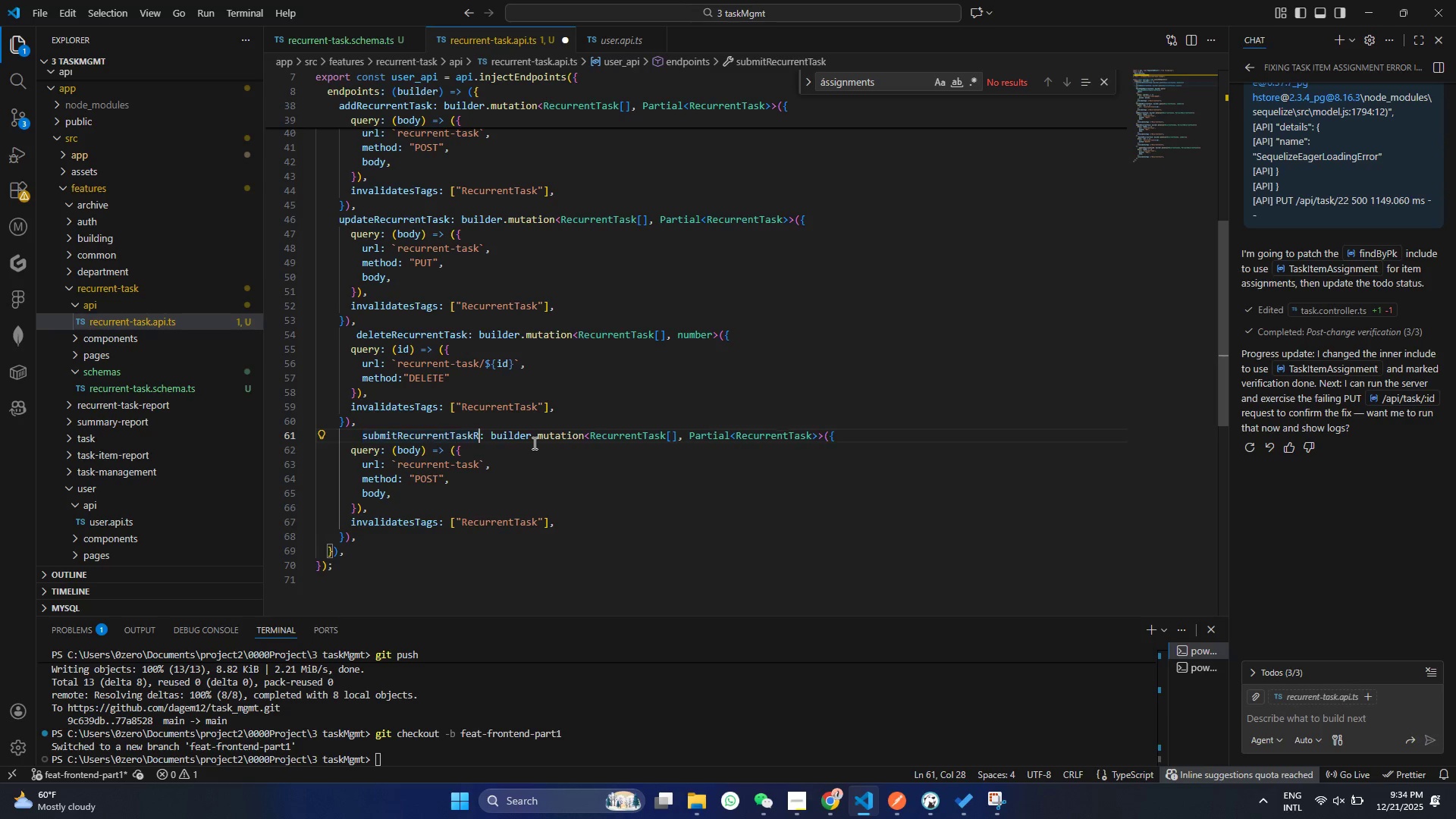 
type(REport)
 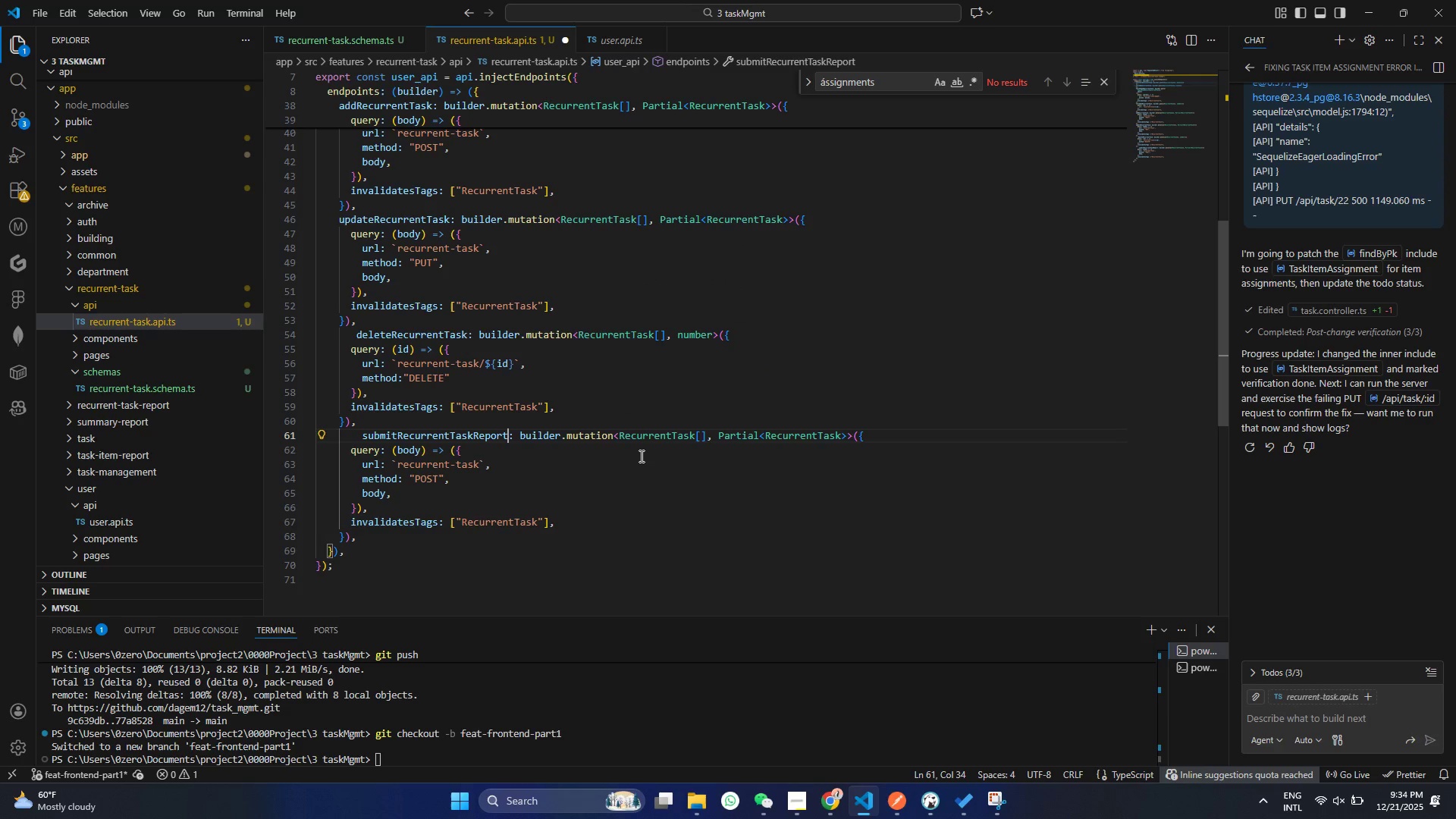 
wait(11.64)
 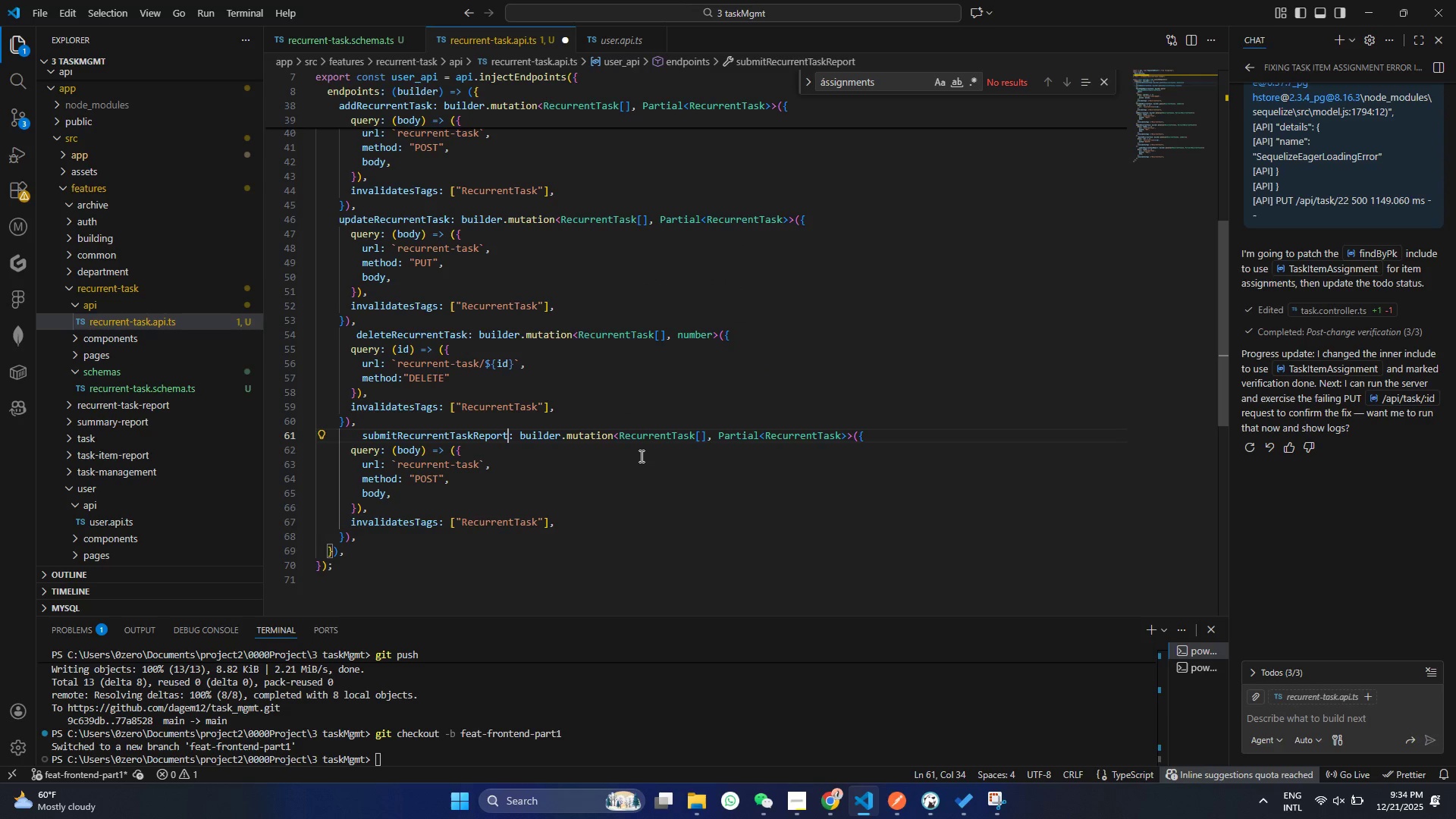 
left_click([663, 432])
 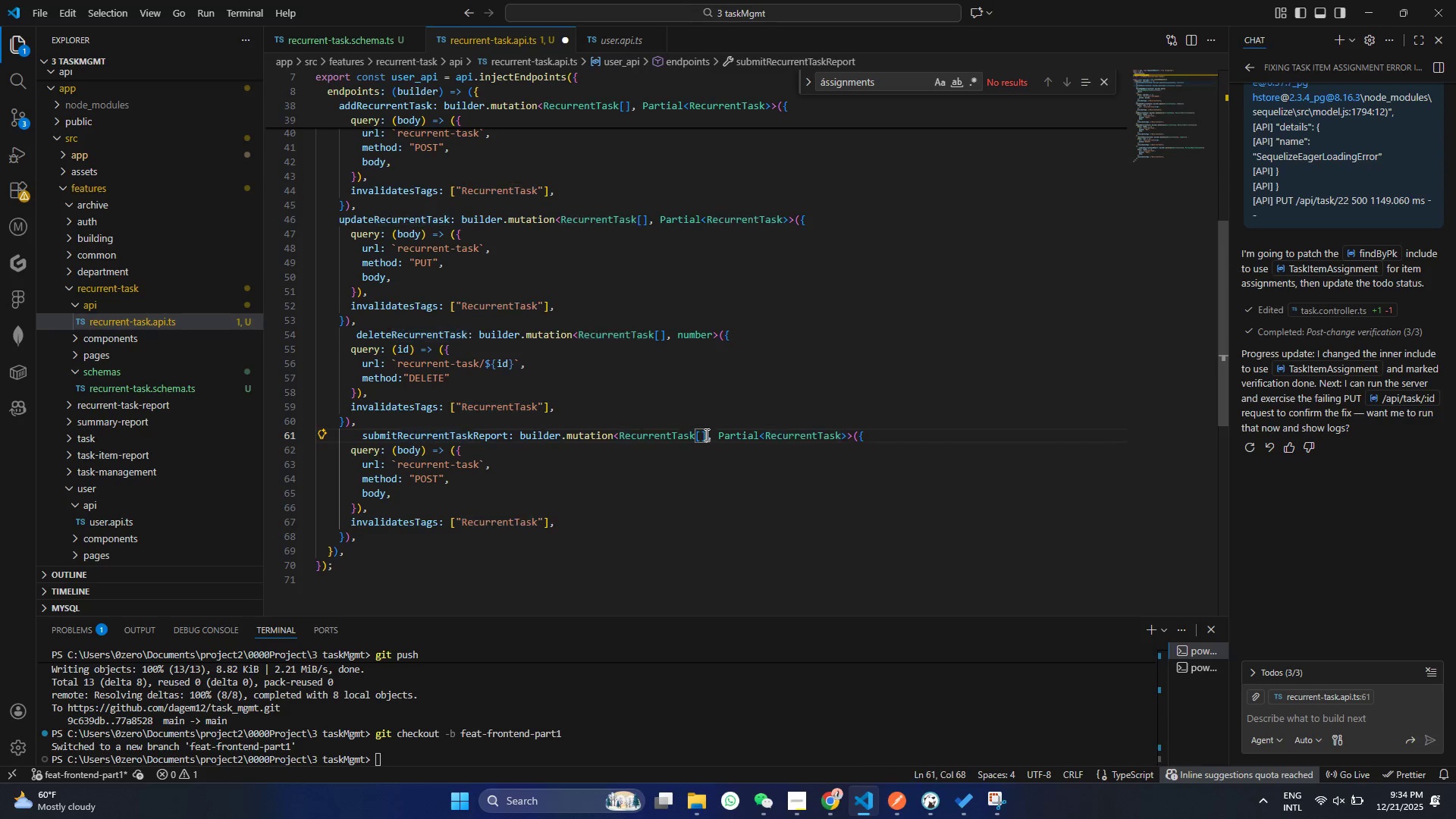 
left_click_drag(start_coordinate=[705, 435], to_coordinate=[701, 435])
 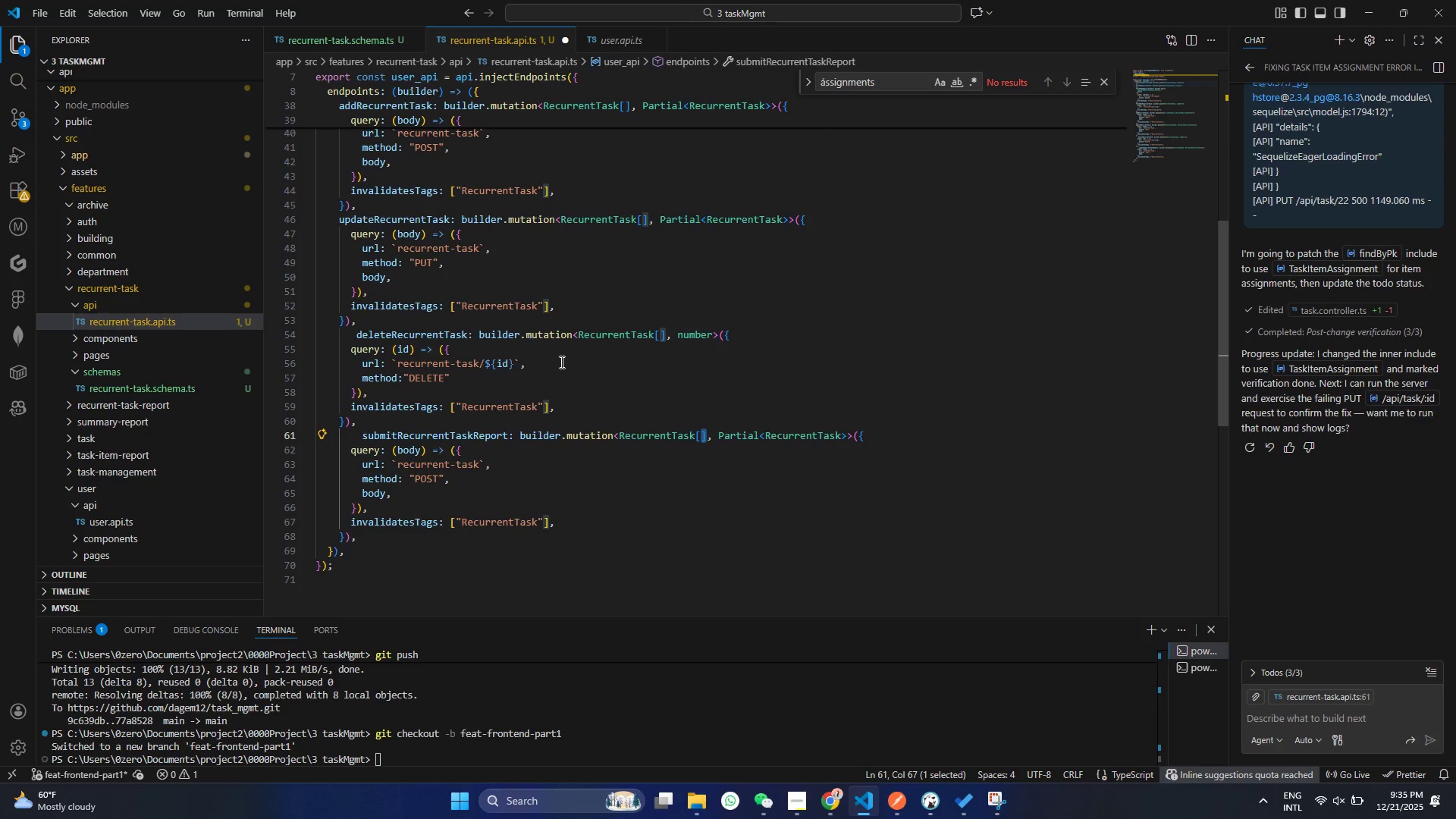 
wait(6.38)
 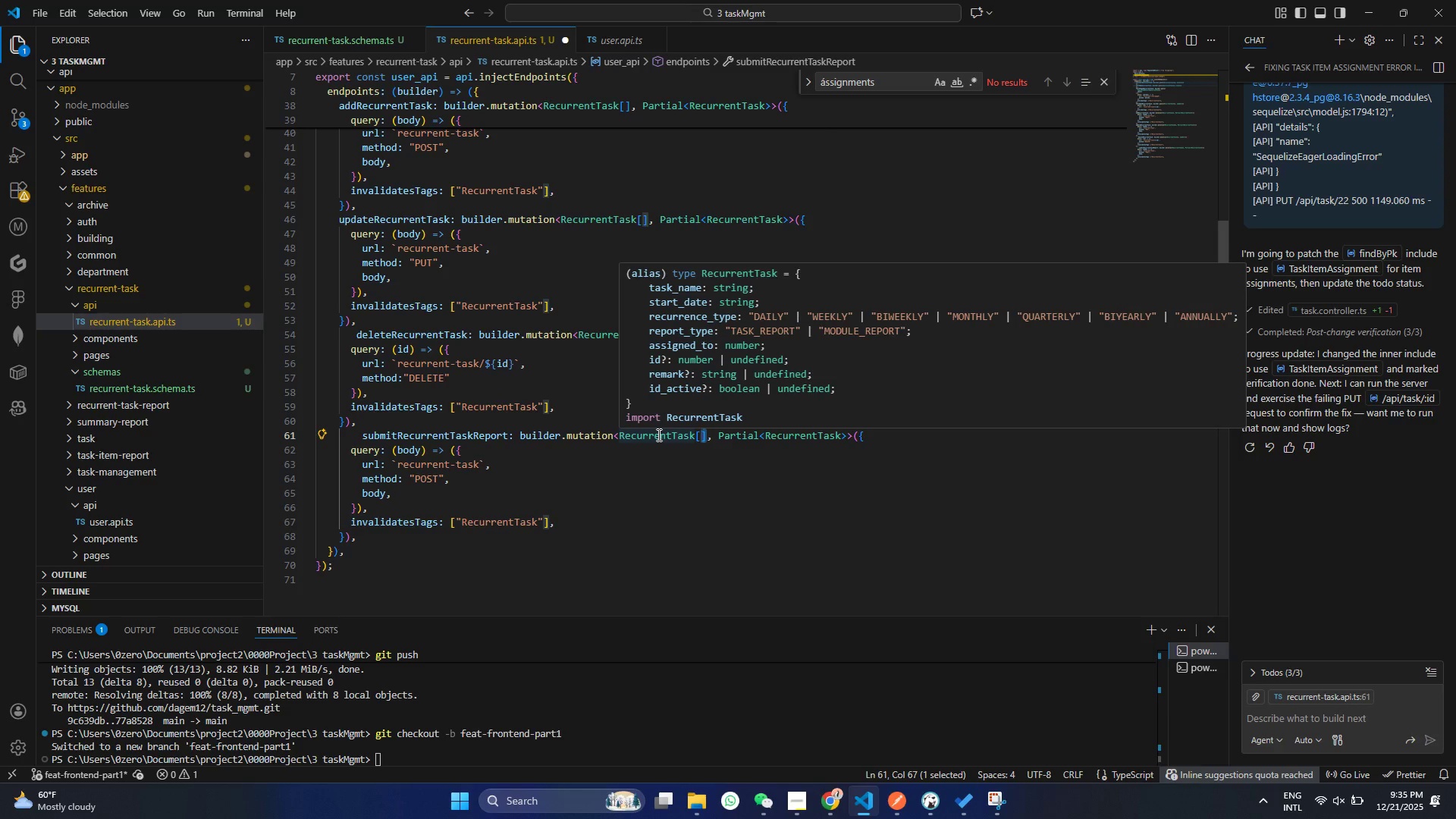 
key(Backspace)
 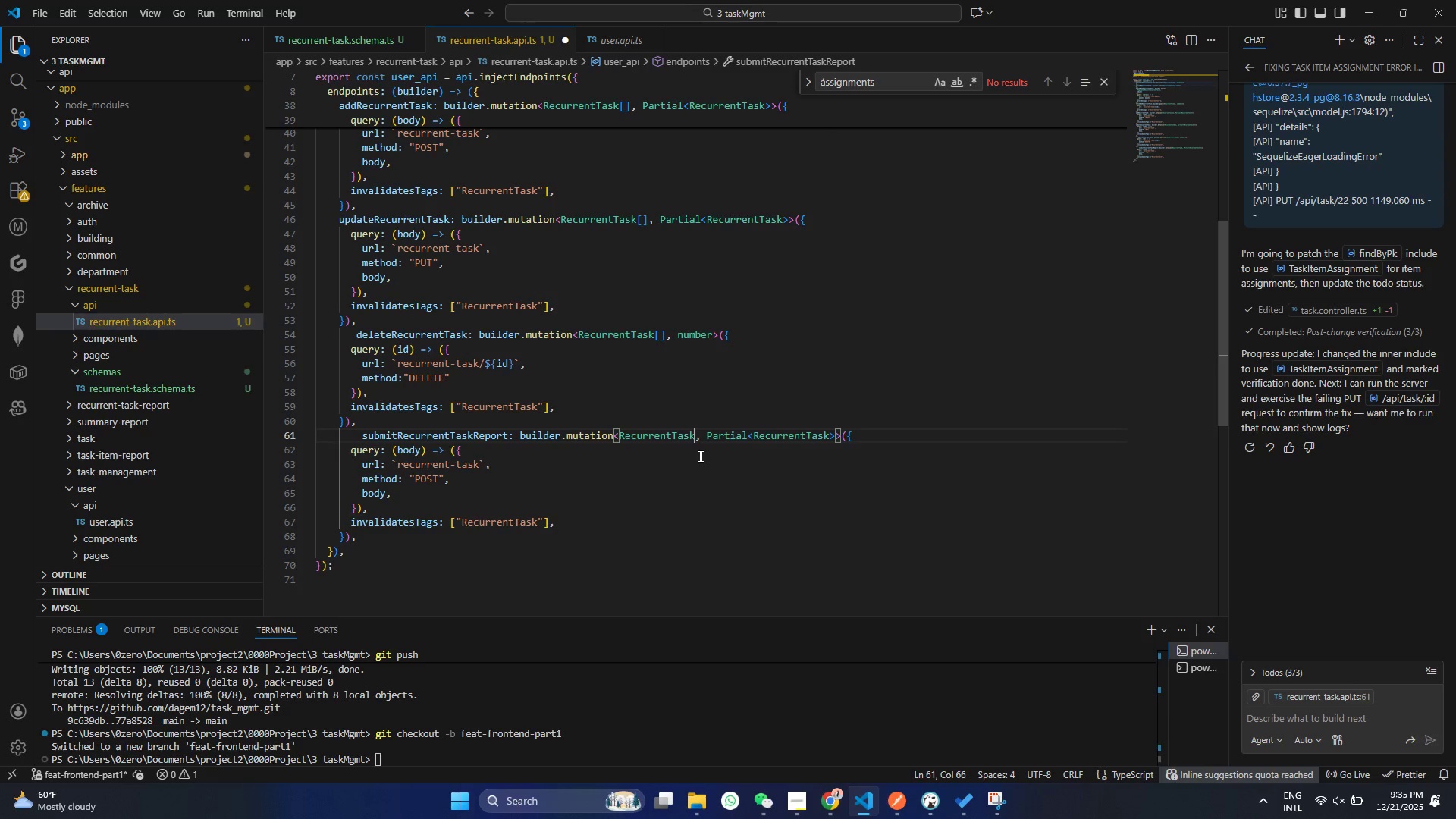 
key(Backspace)
 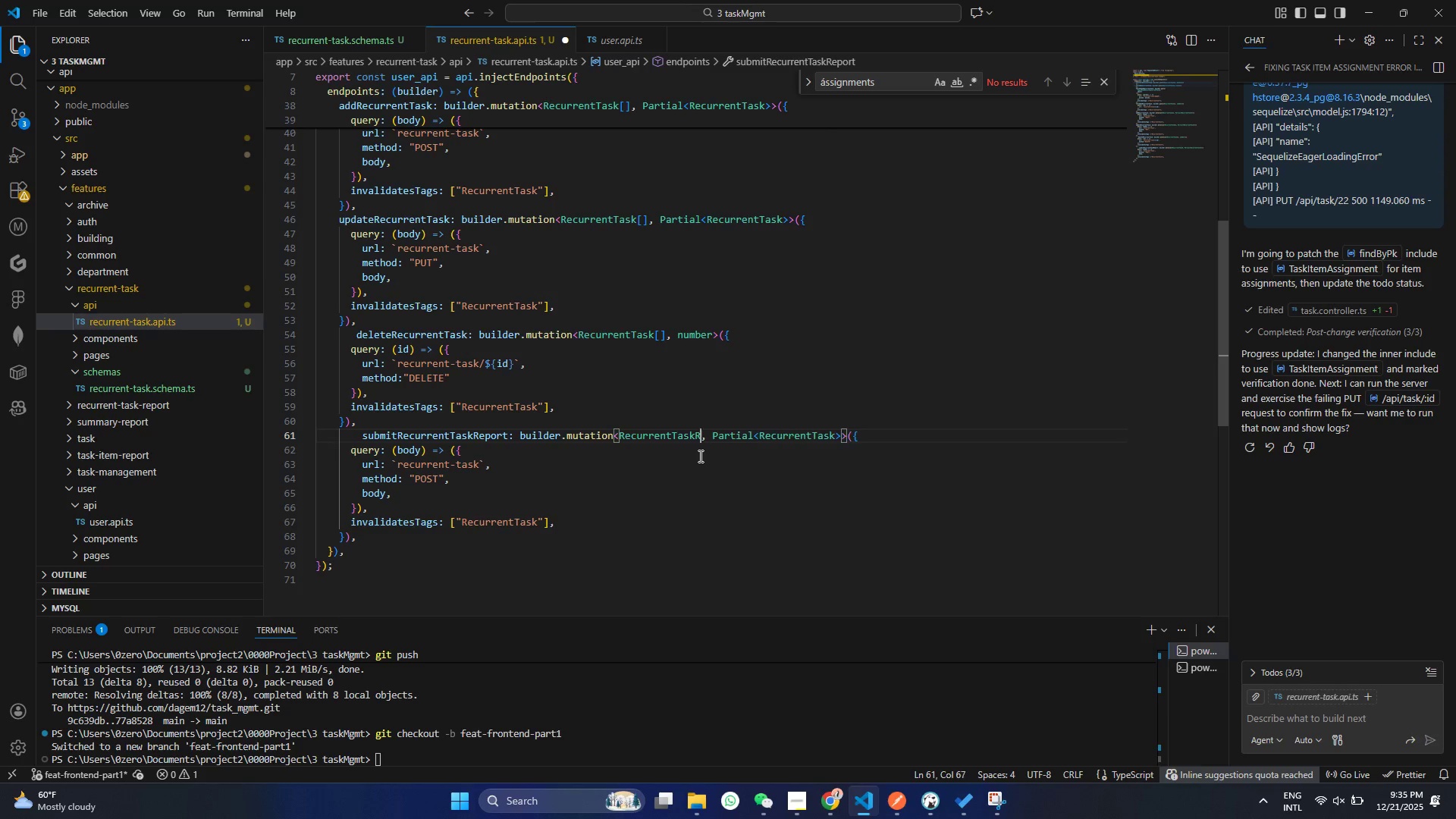 
key(Shift+ShiftRight)
 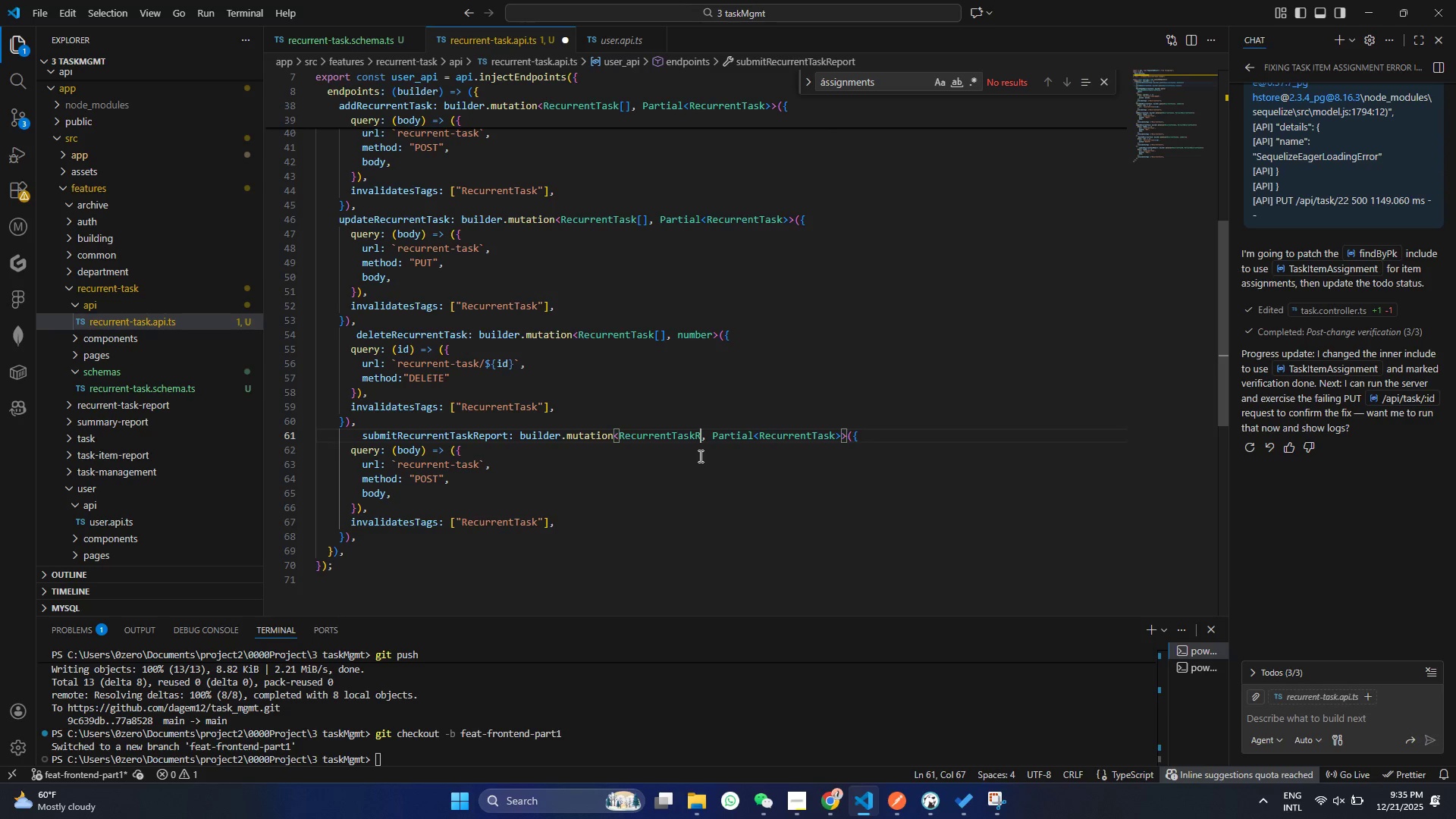 
key(Shift+R)
 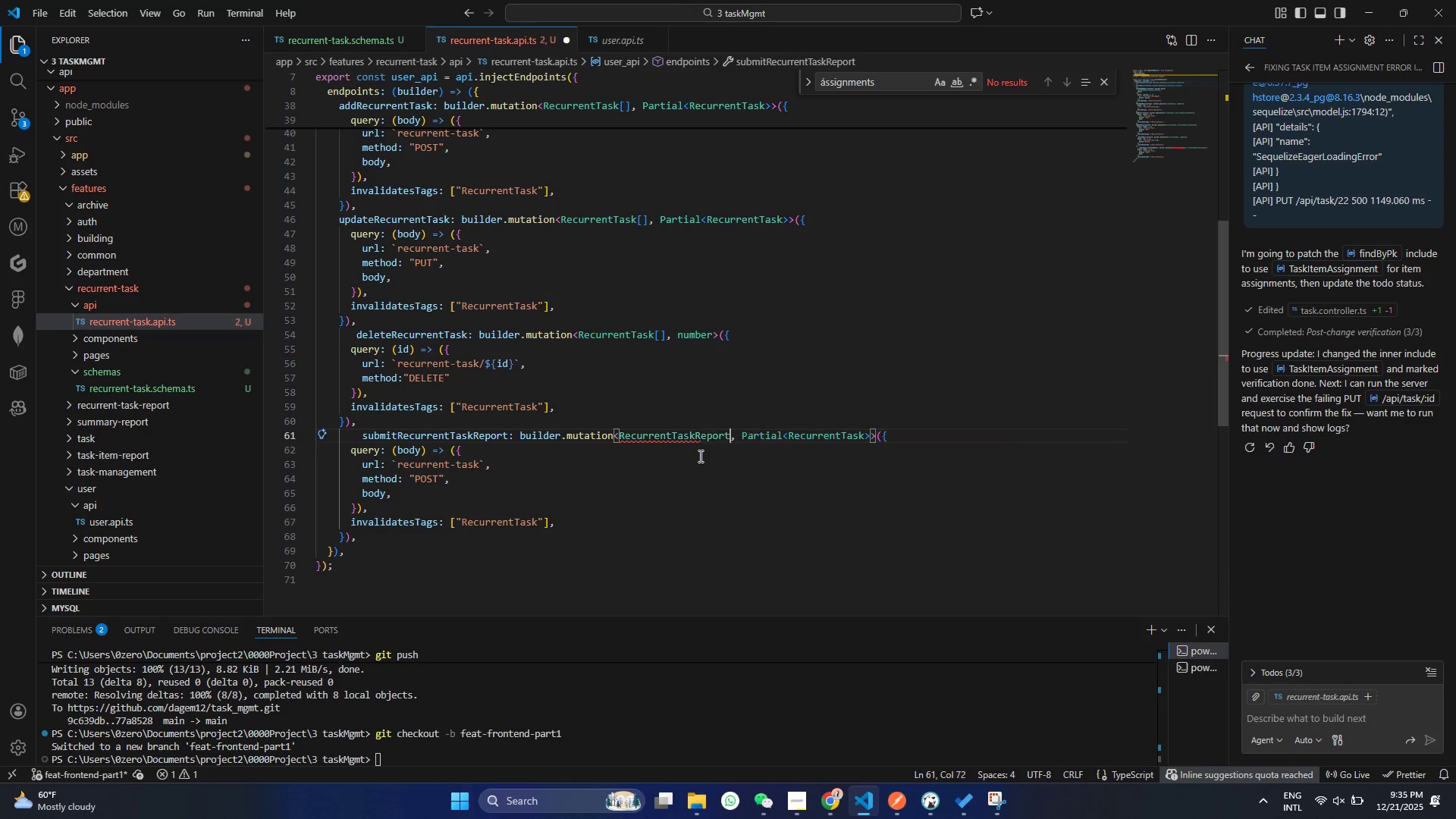 
key(Enter)
 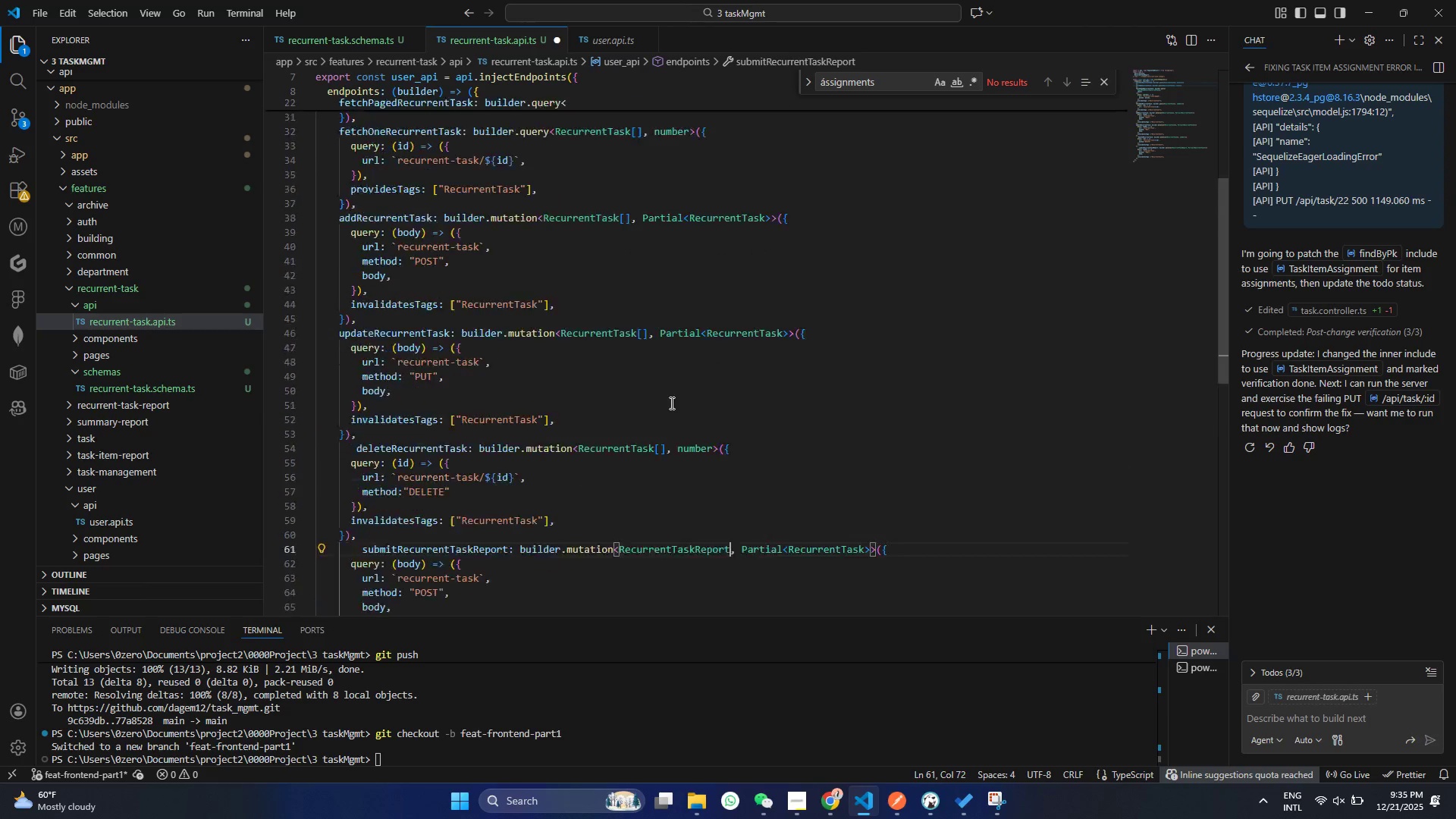 
scroll: coordinate [275, 337], scroll_direction: up, amount: 12.0
 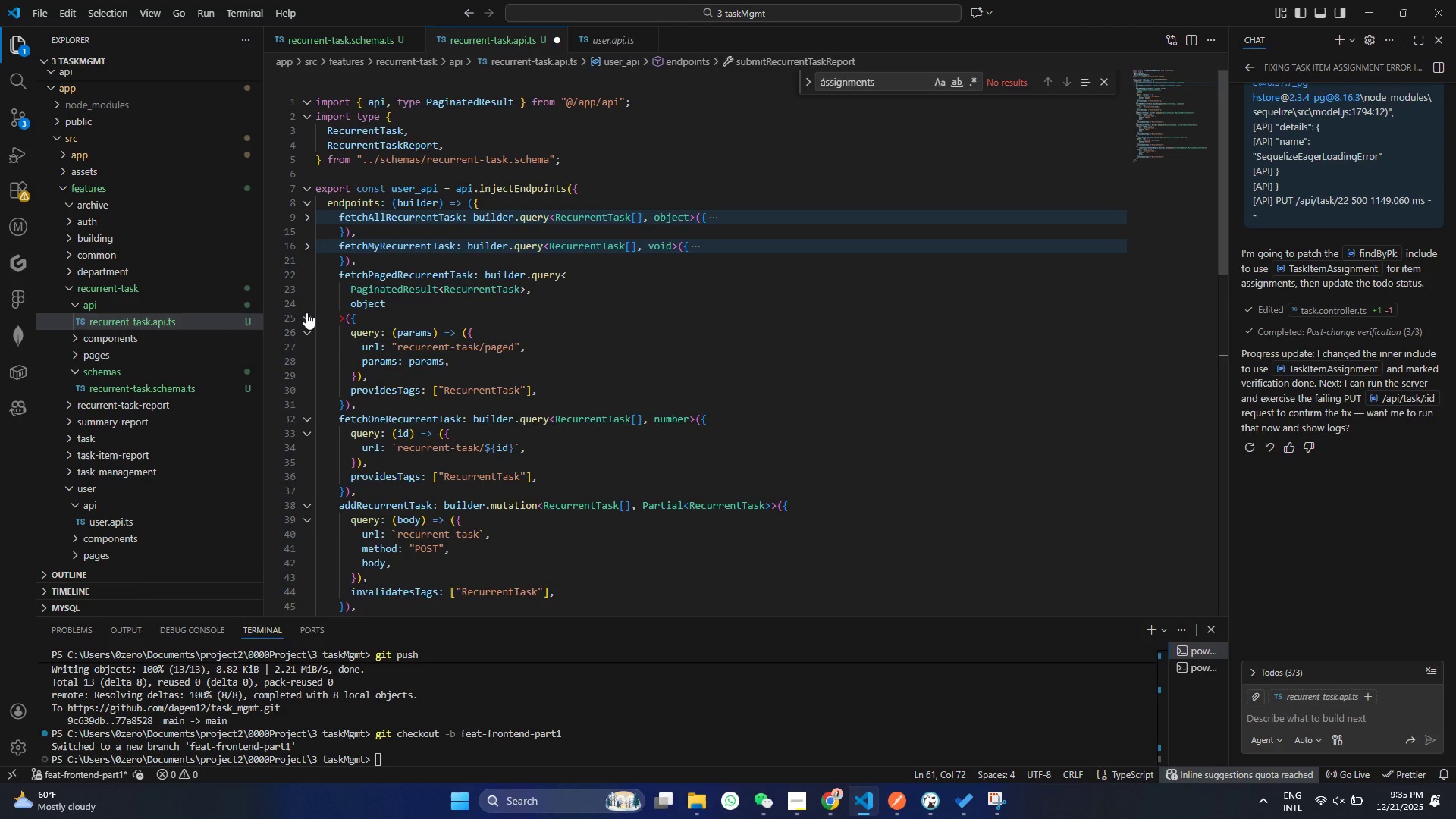 
left_click([306, 312])
 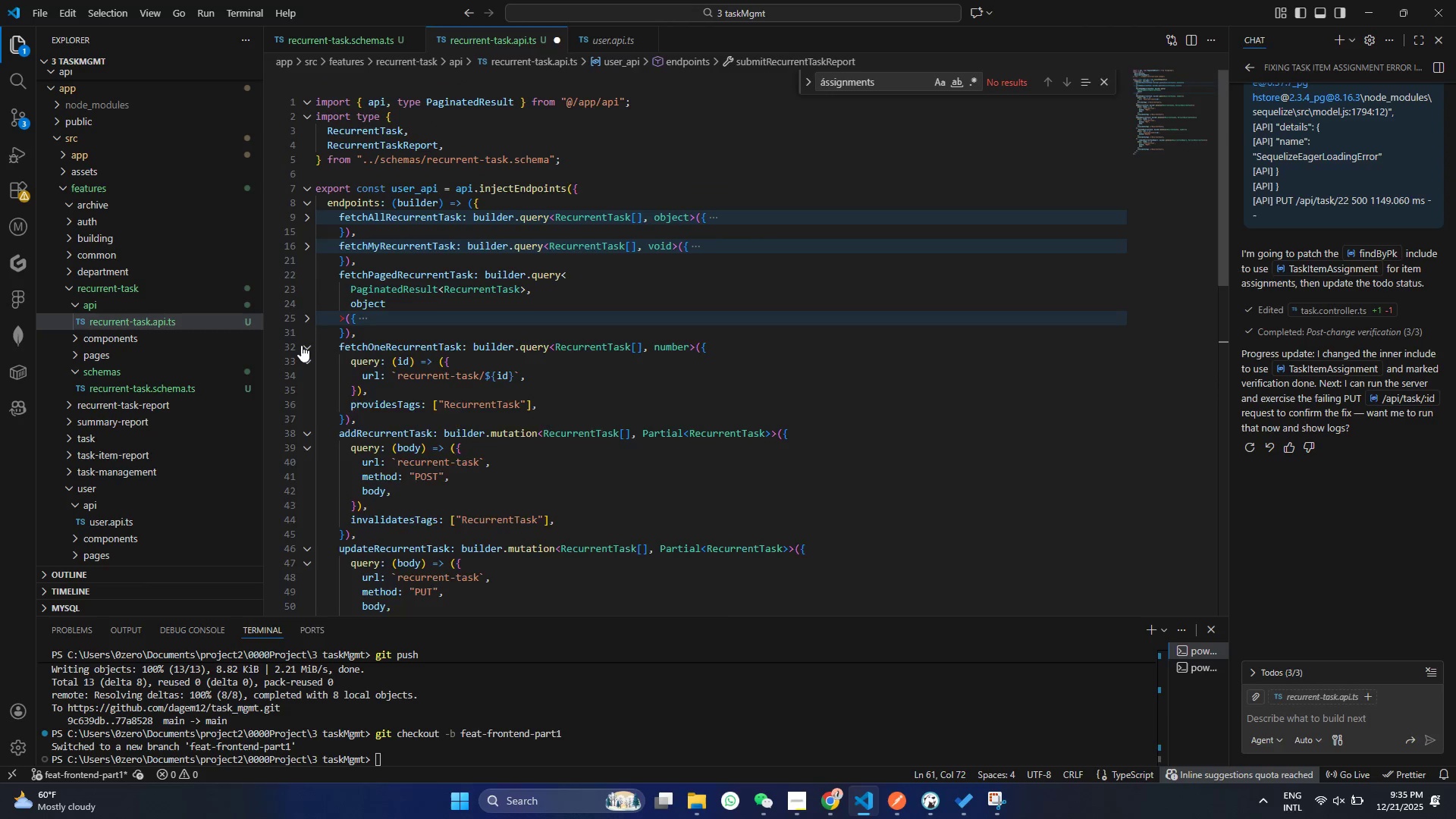 
left_click([301, 345])
 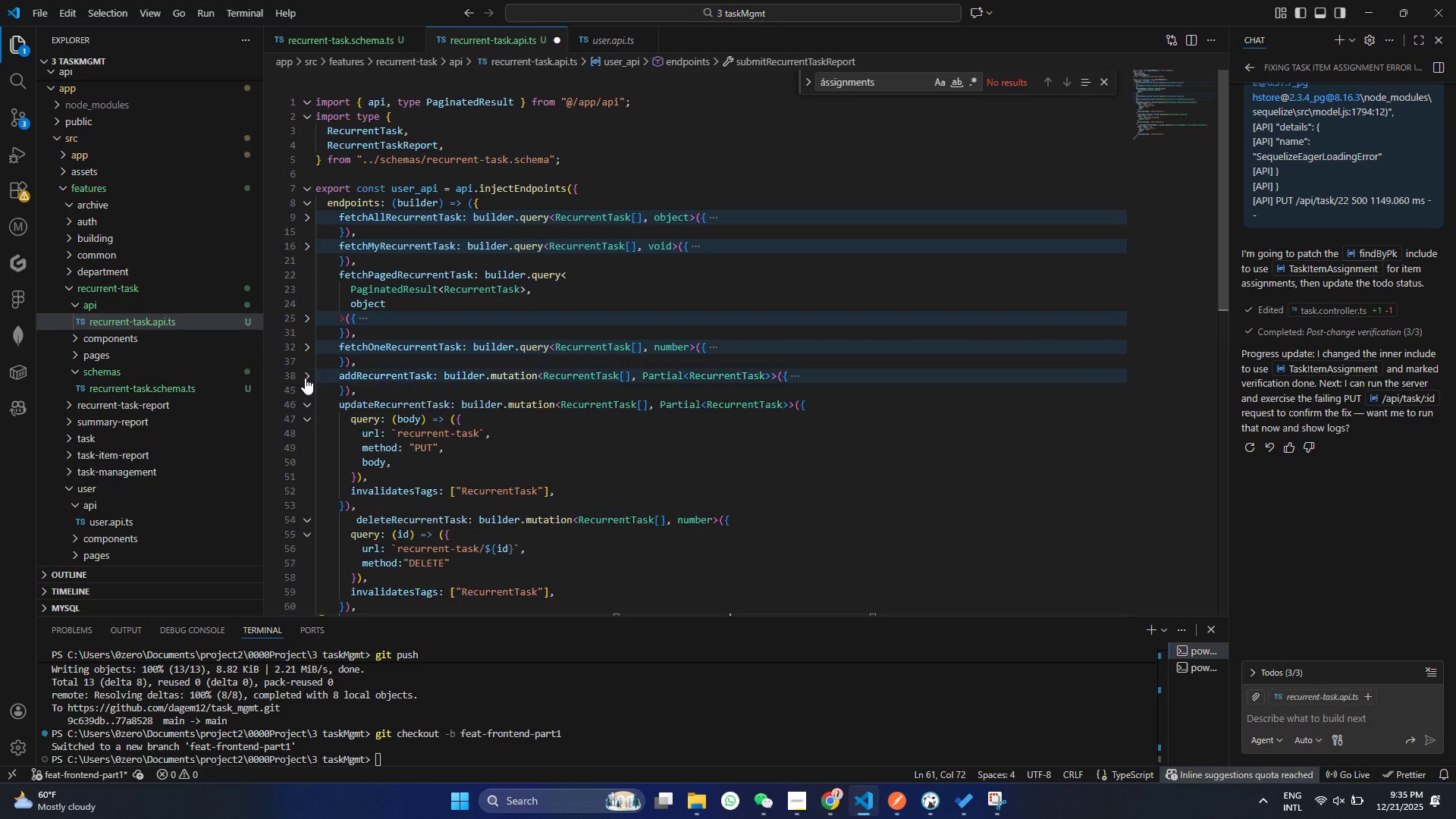 
left_click([305, 378])
 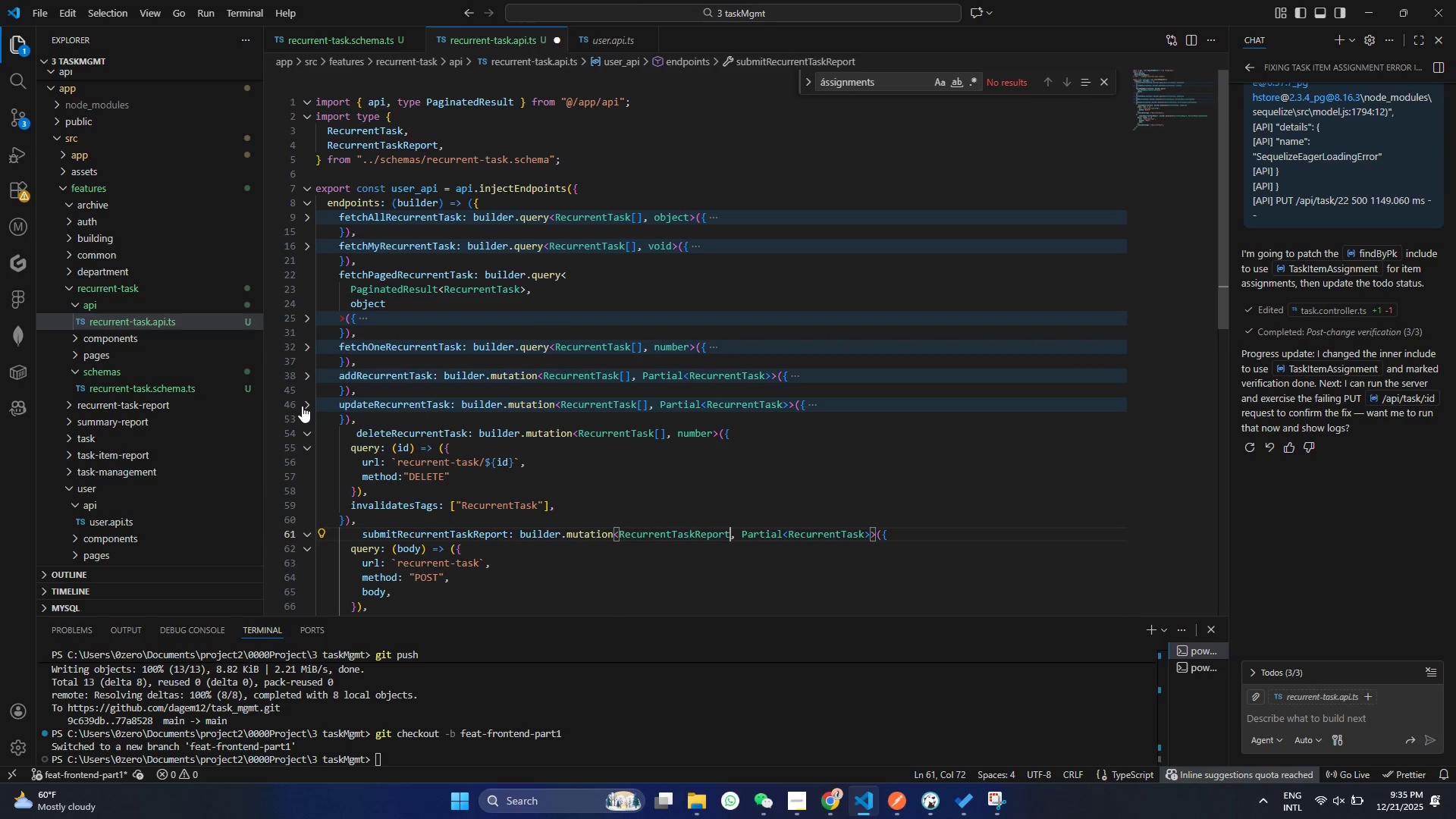 
left_click([302, 406])
 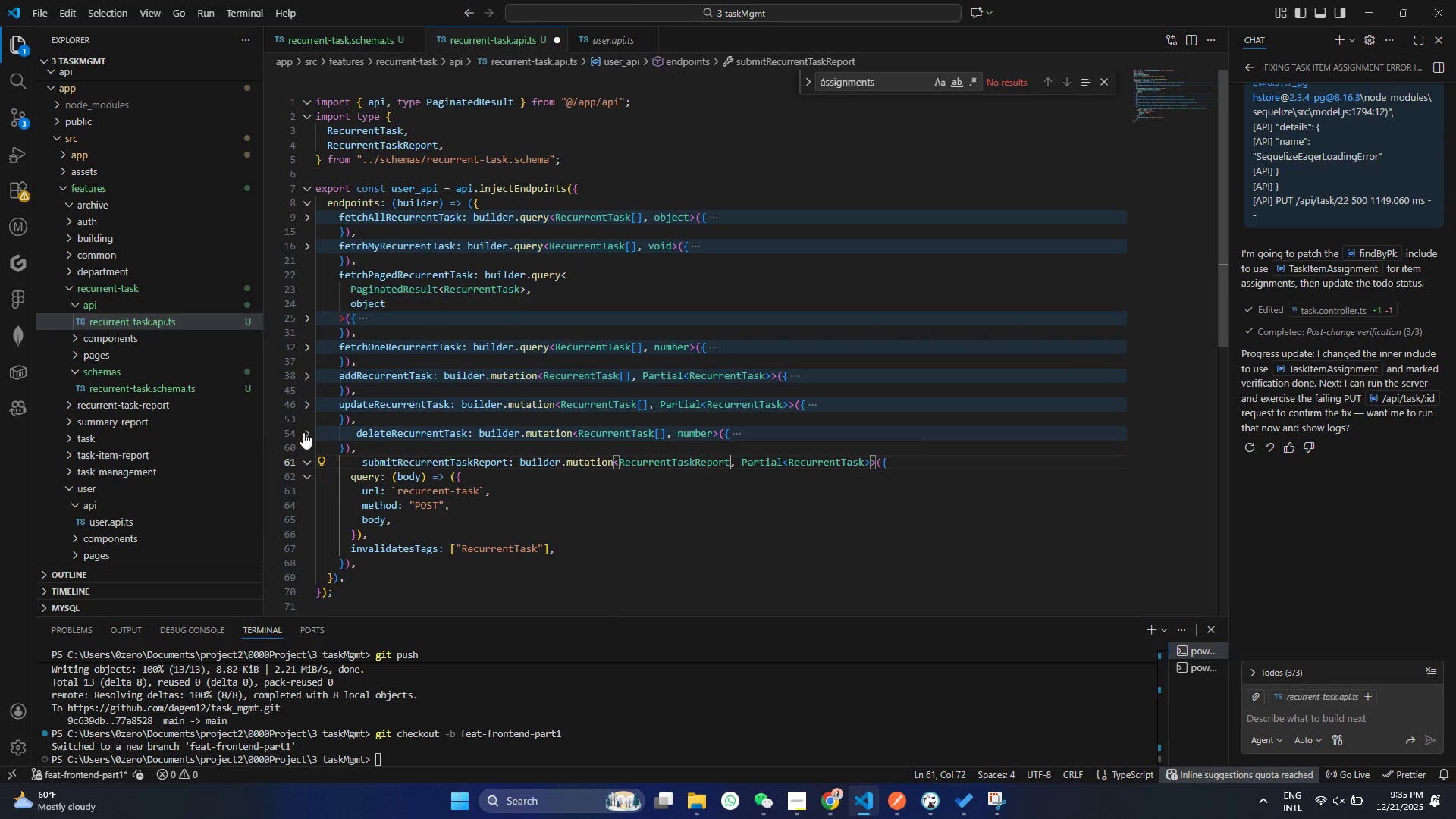 
left_click([303, 427])
 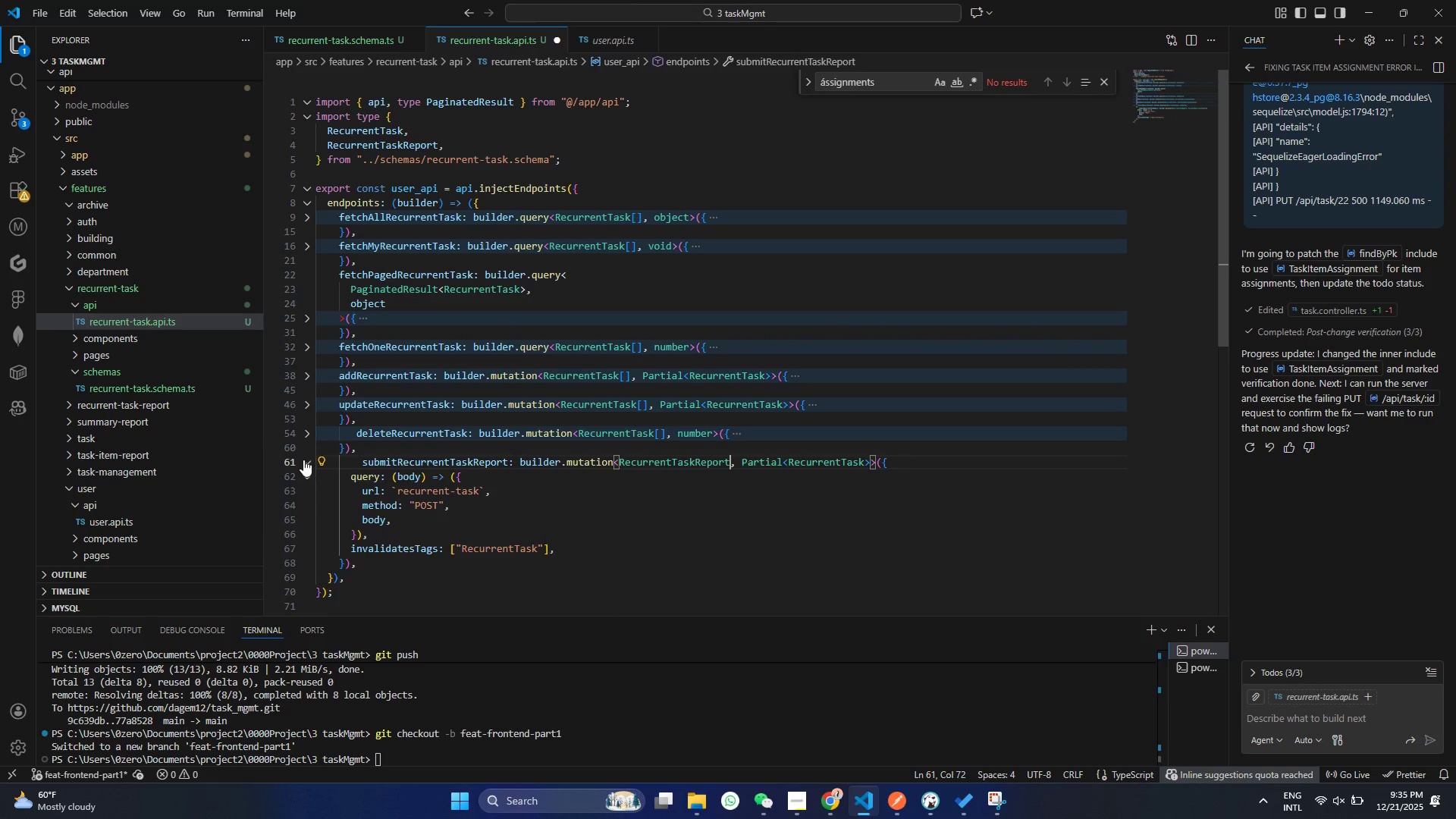 
left_click([303, 460])
 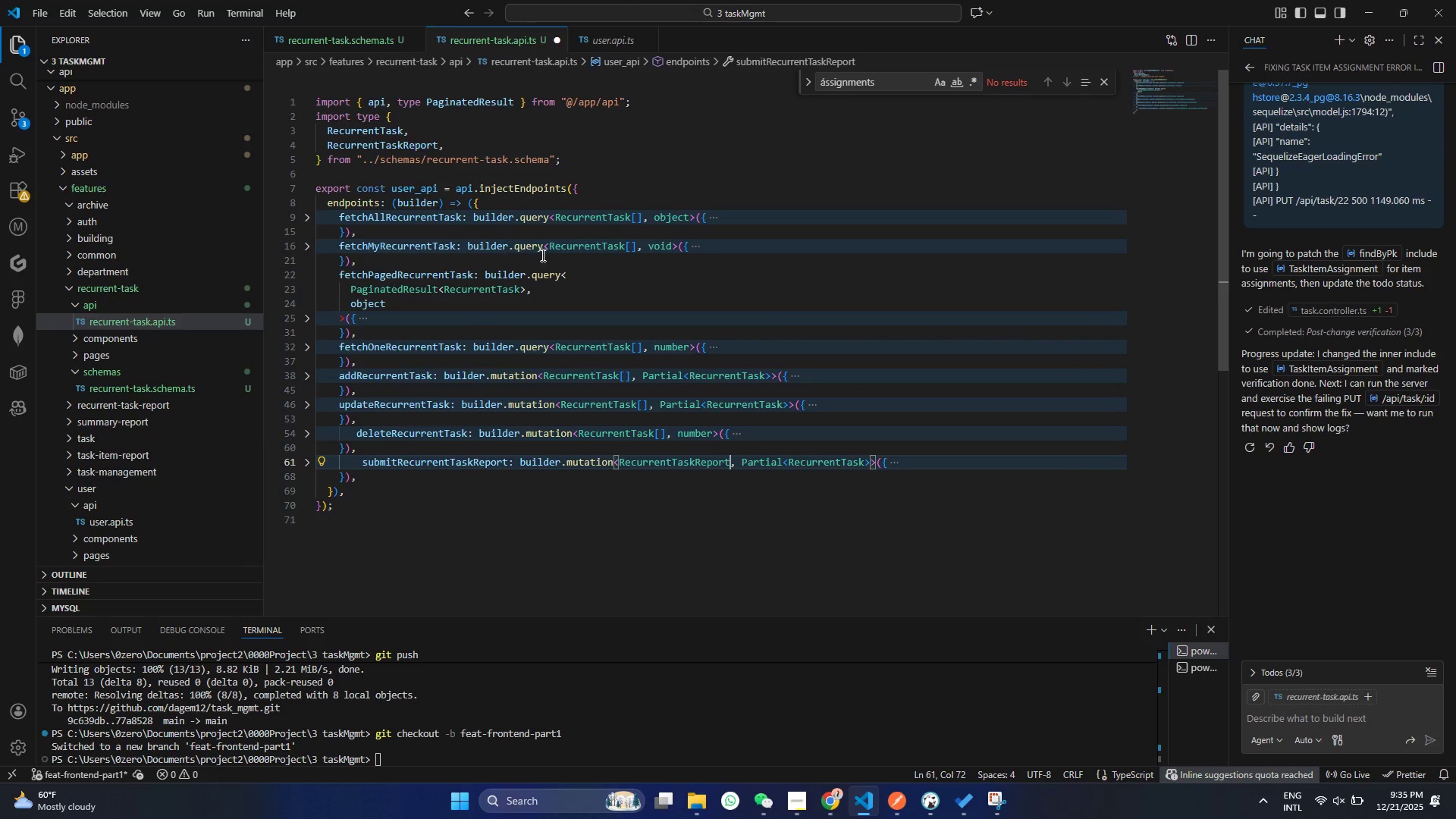 
wait(9.58)
 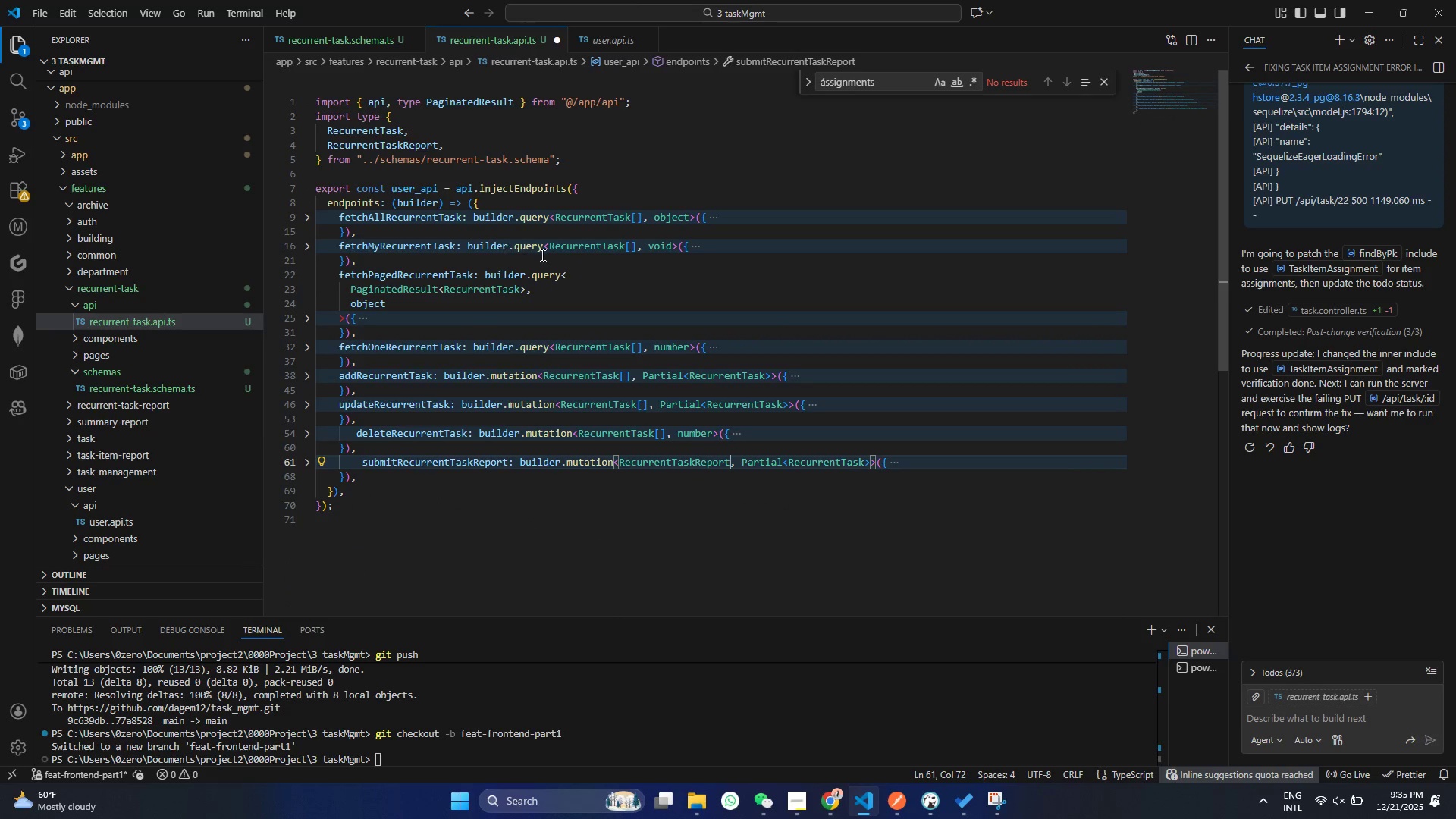 
left_click([642, 347])
 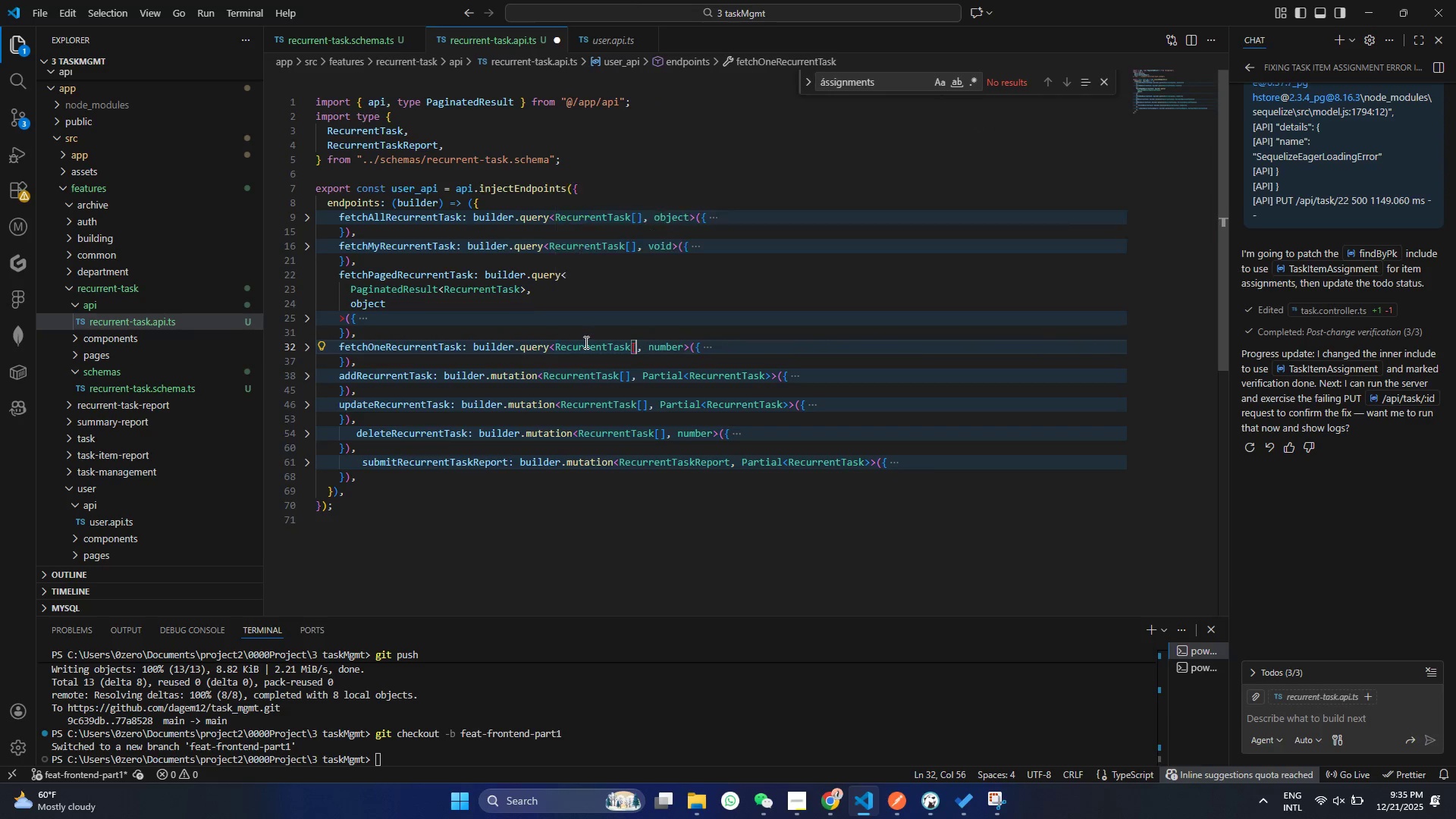 
key(Backspace)
 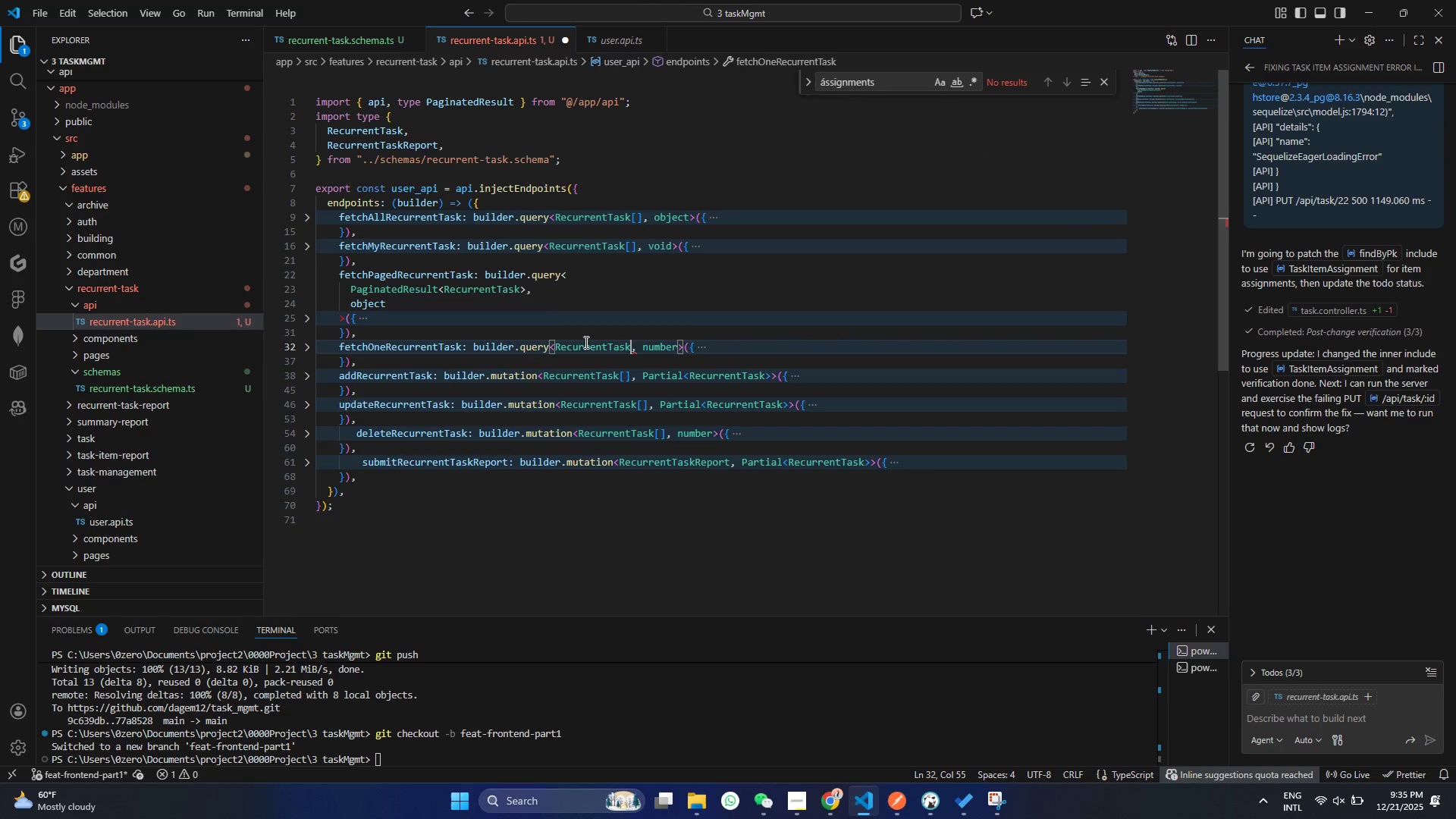 
key(Backspace)
 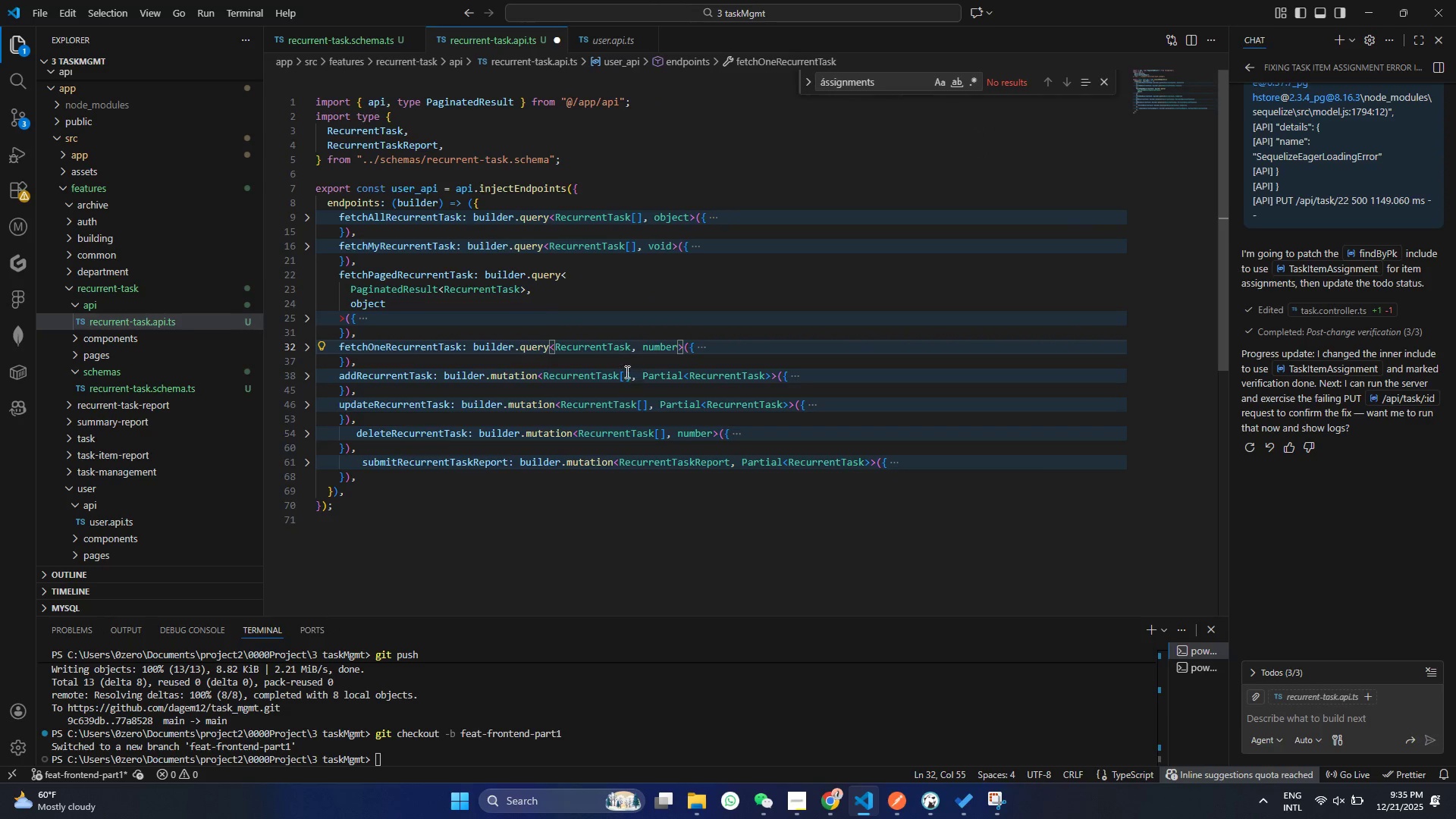 
left_click([627, 378])
 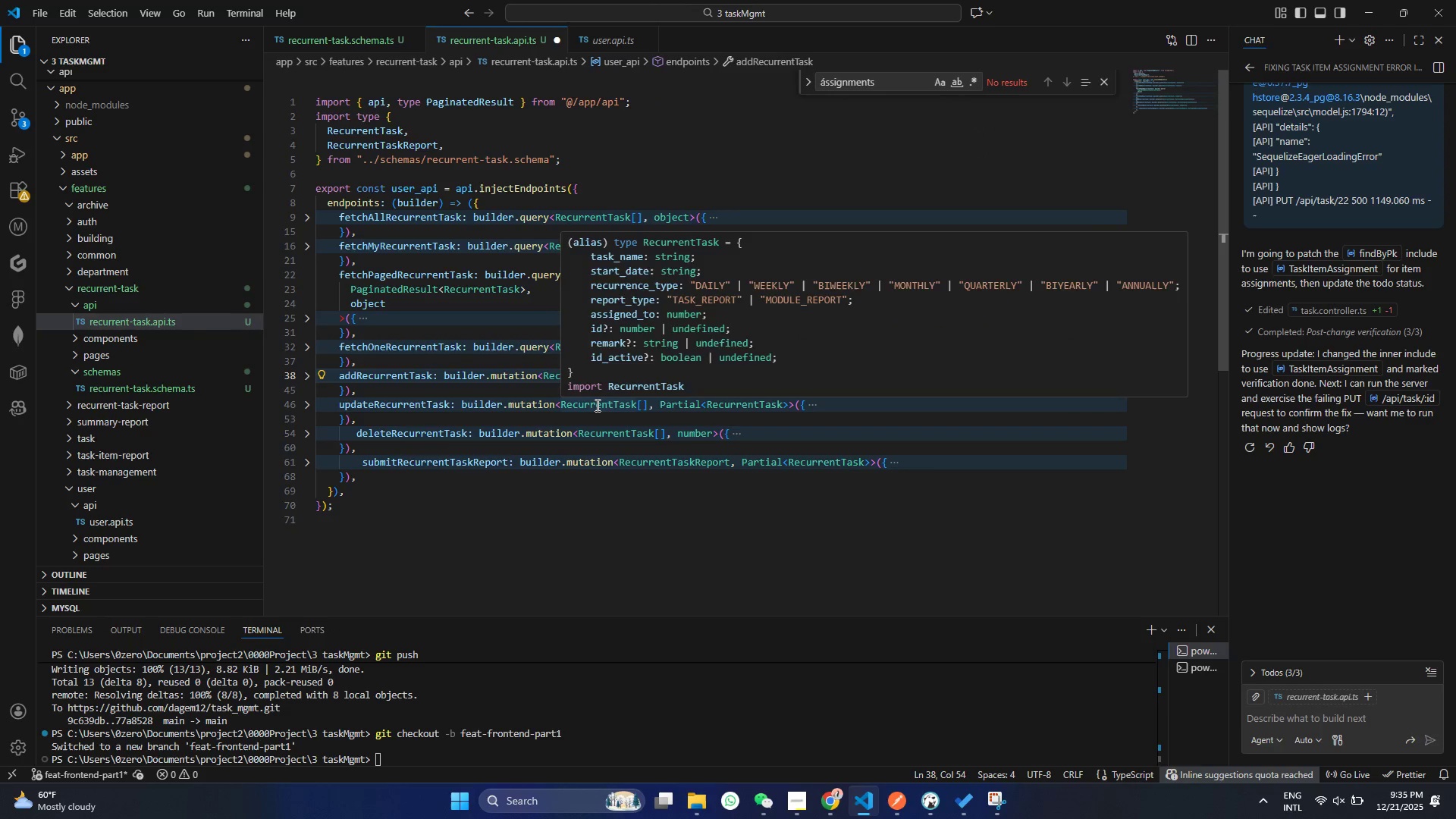 
key(Backspace)
 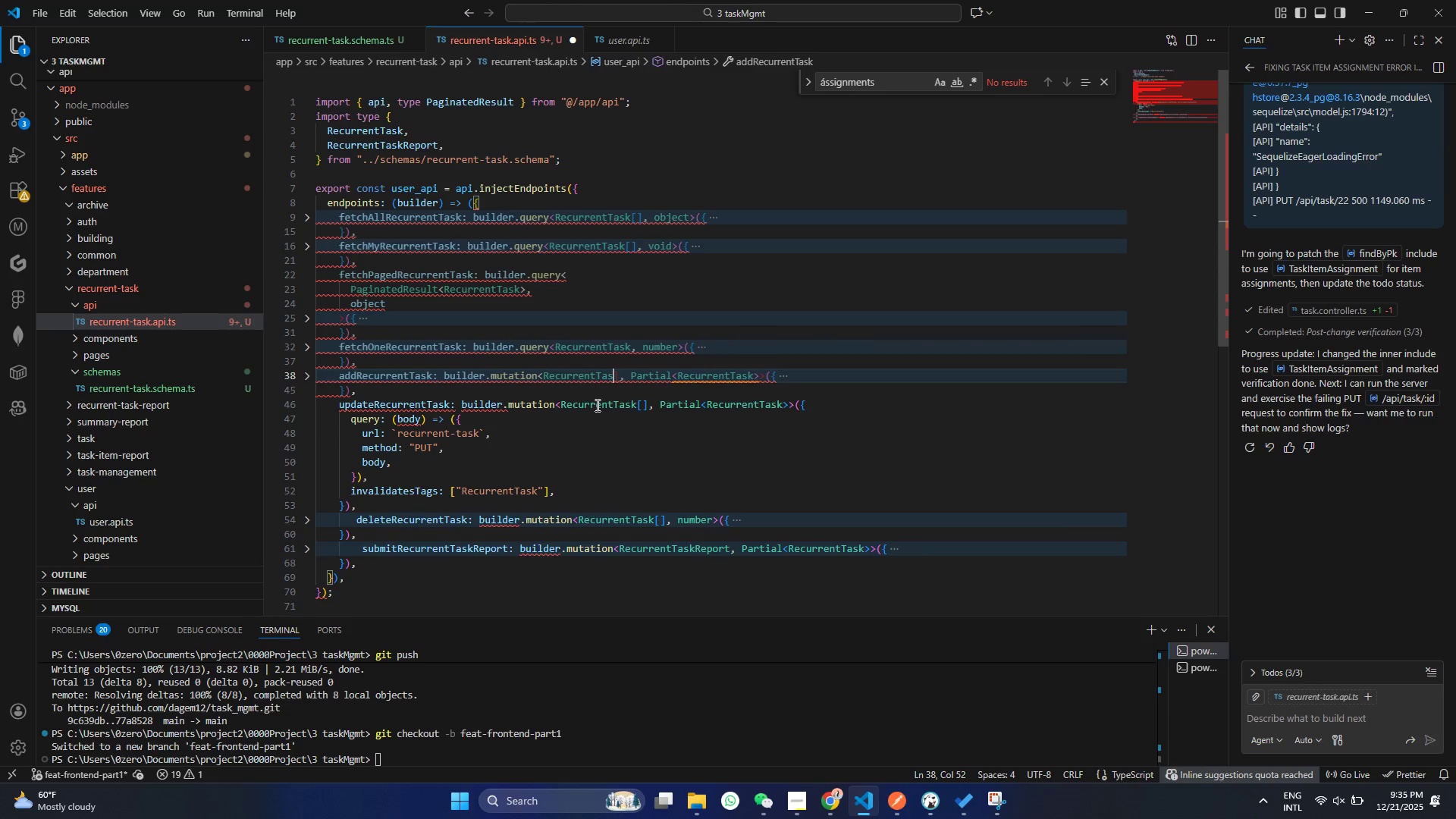 
key(Backspace)
 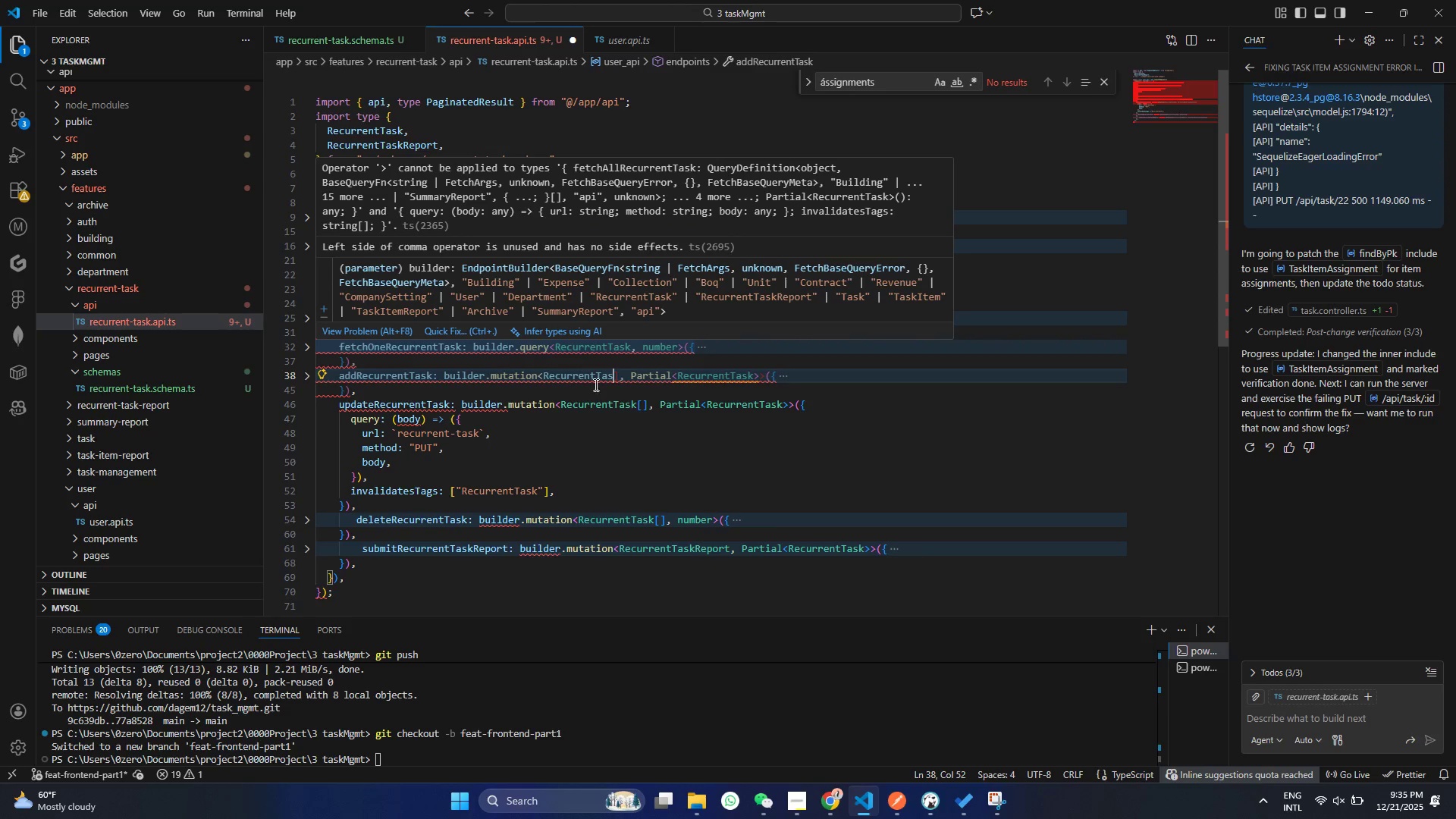 
left_click([610, 428])
 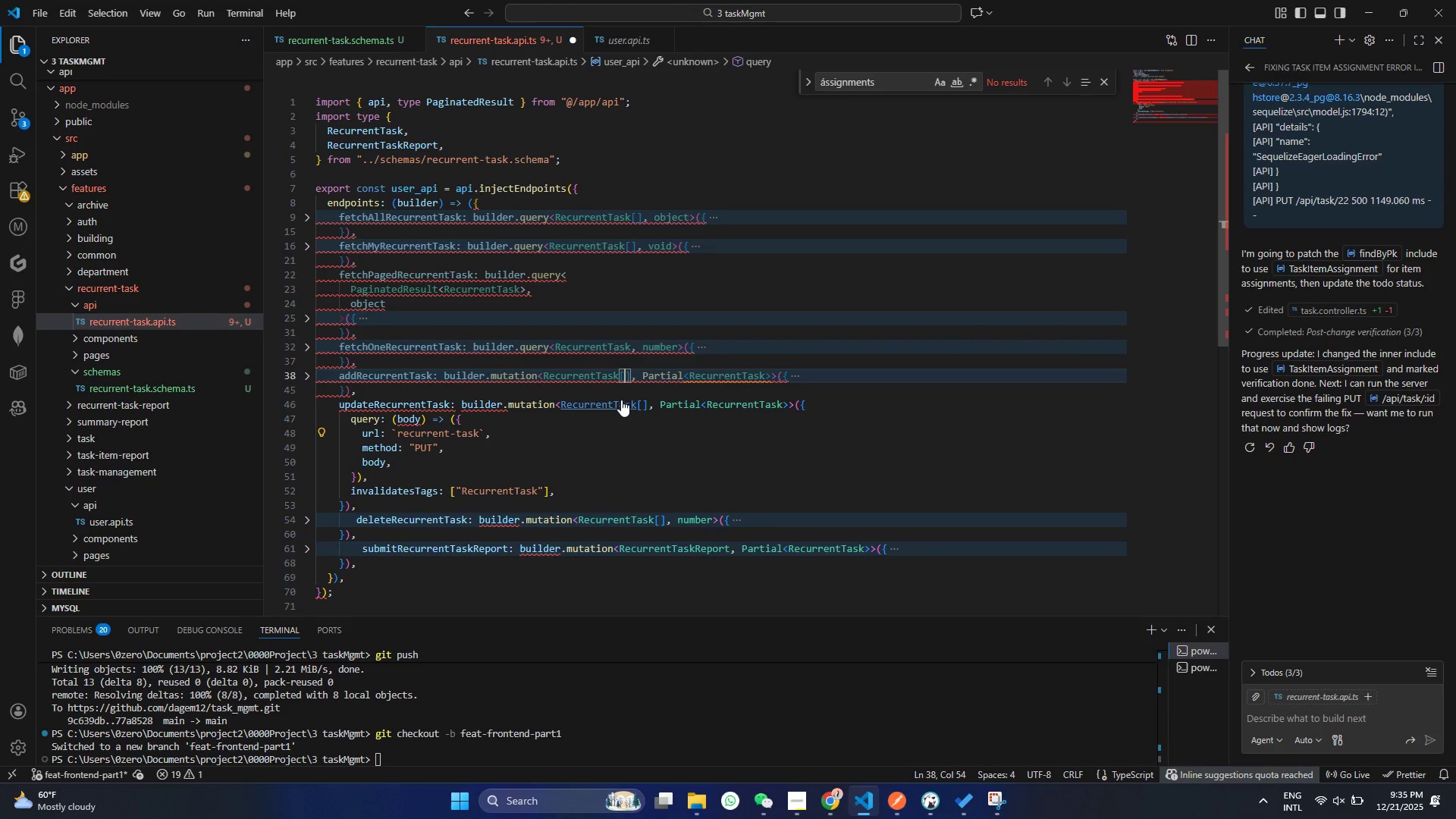 
key(Control+ControlLeft)
 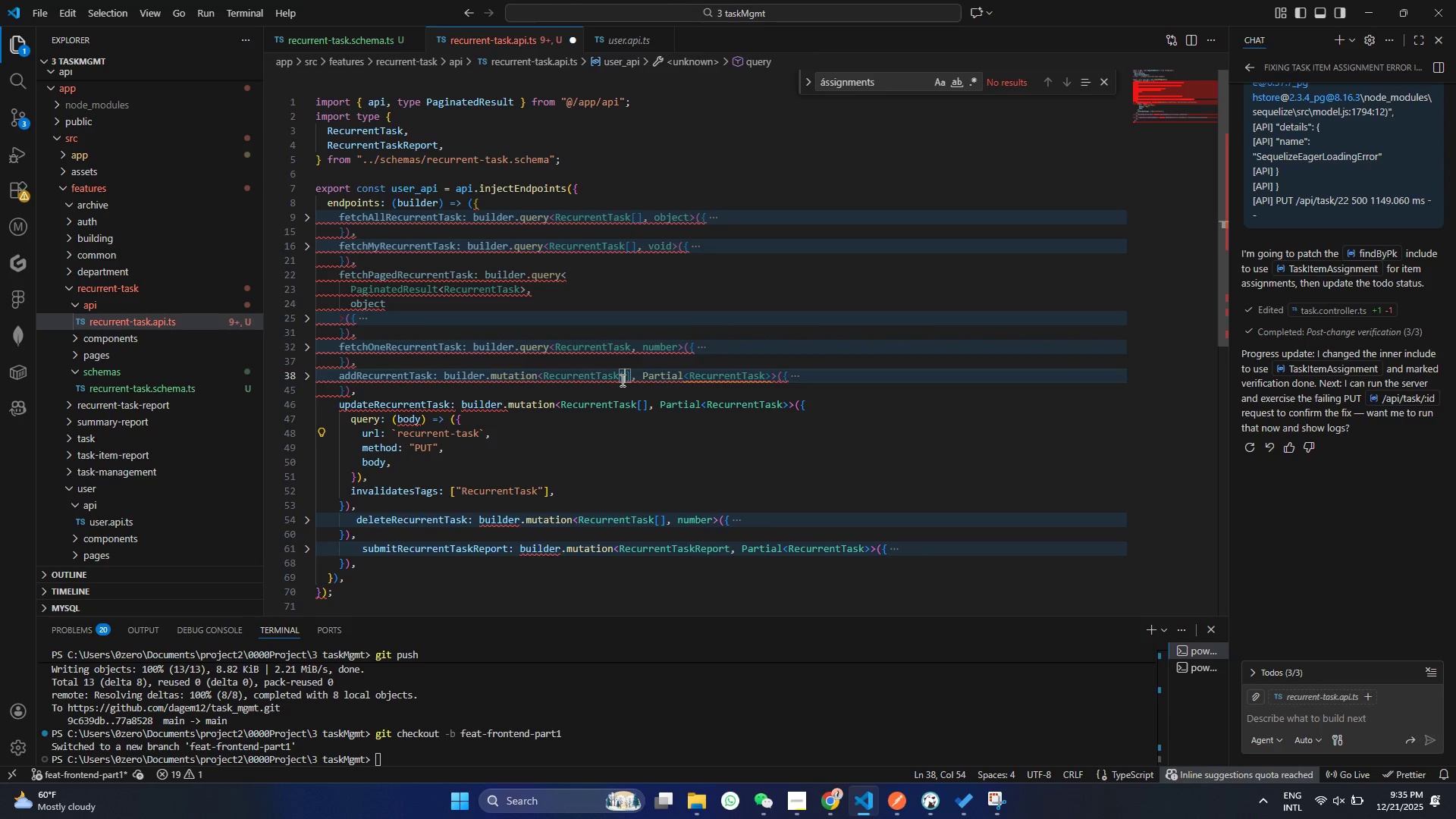 
key(Control+Z)
 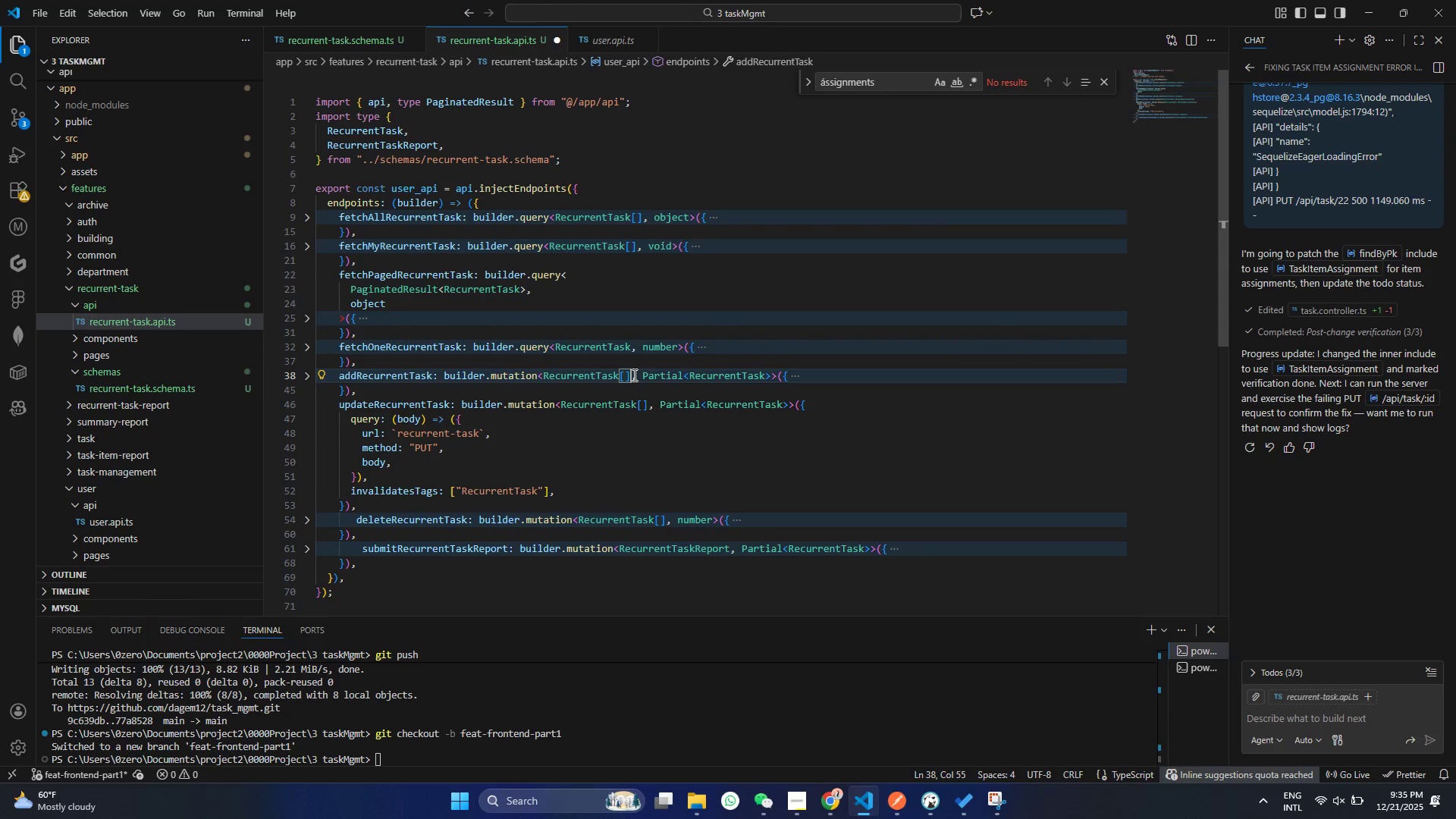 
left_click([633, 375])
 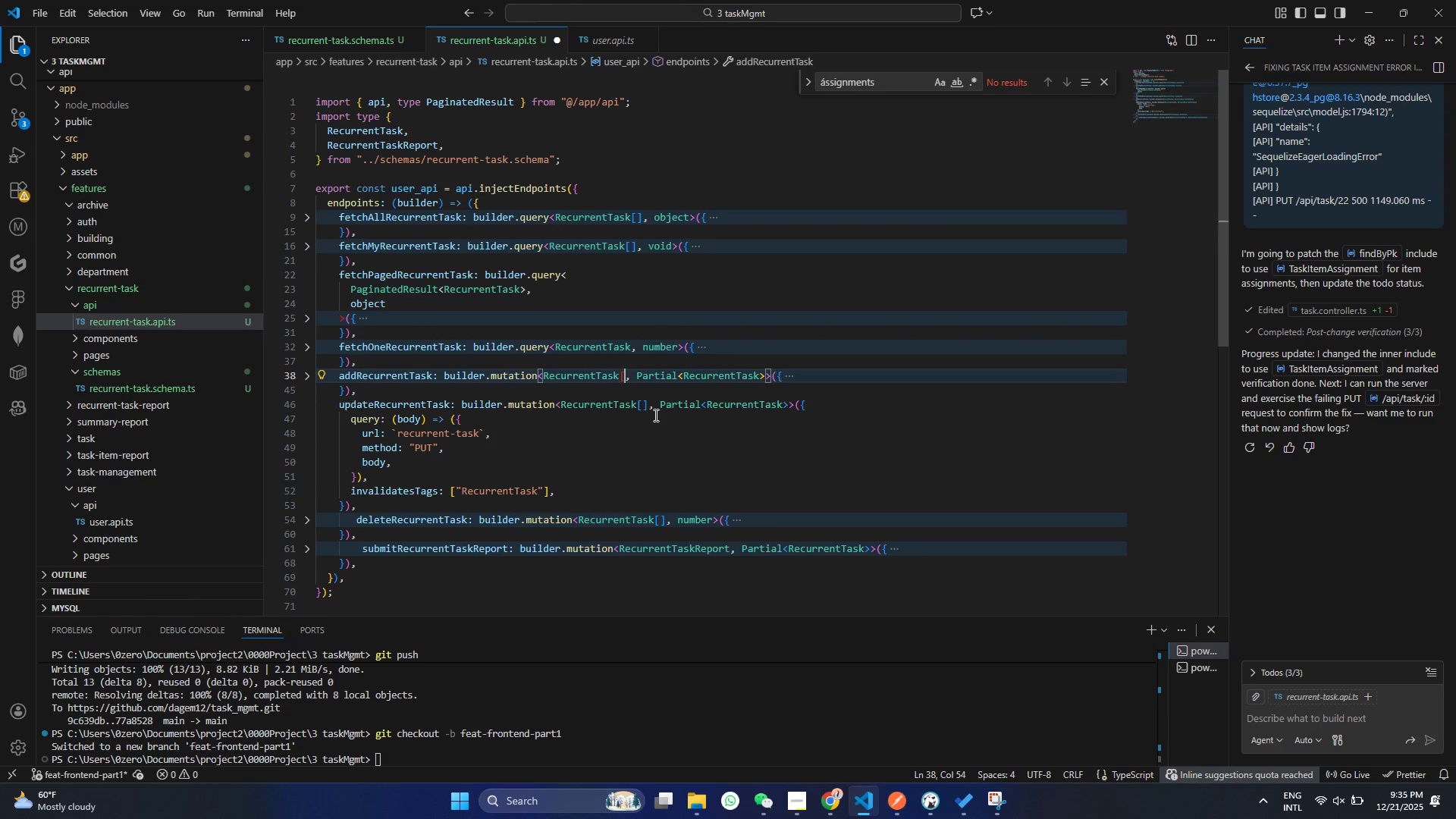 
key(Backspace)
 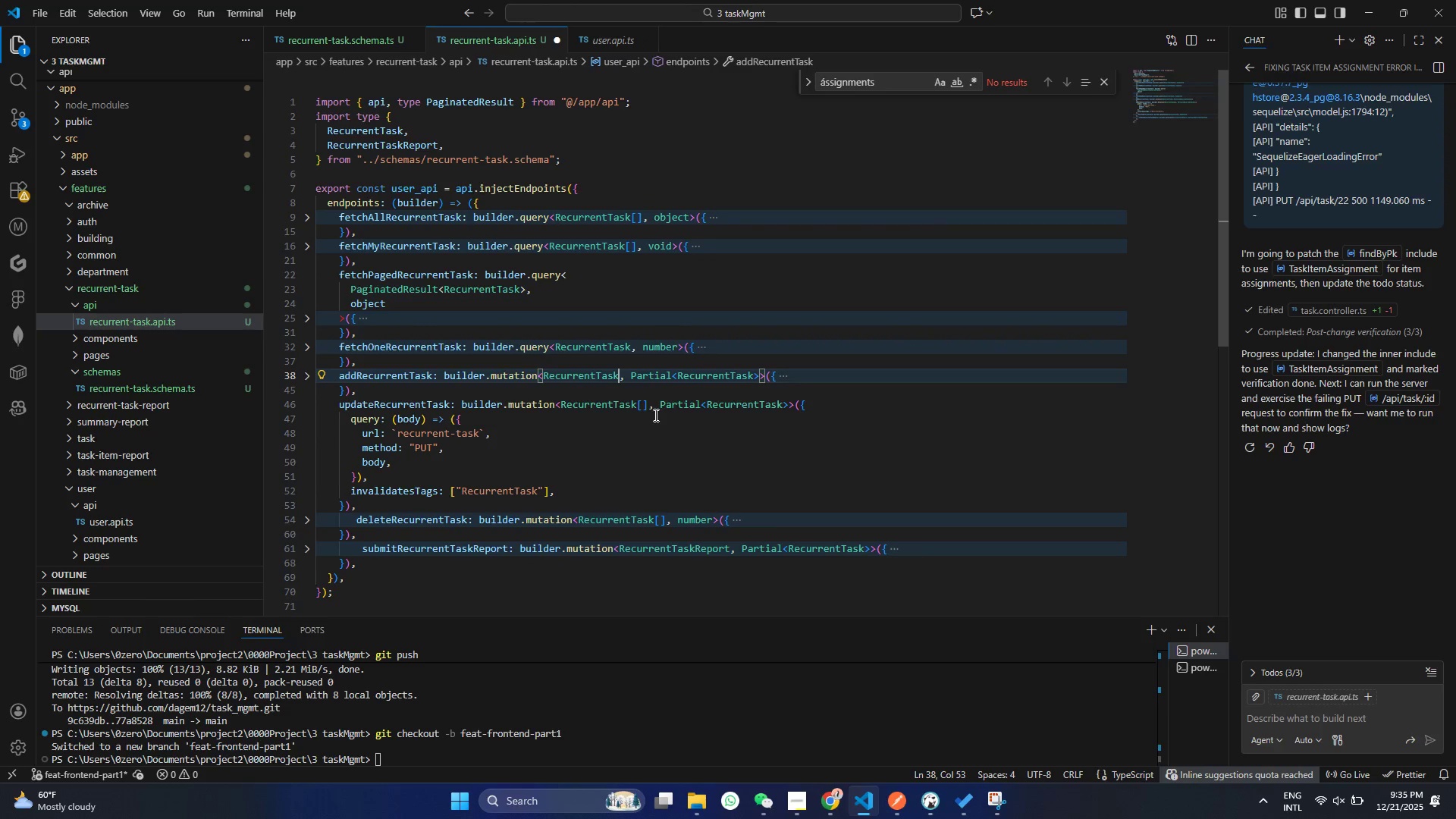 
key(Backspace)
 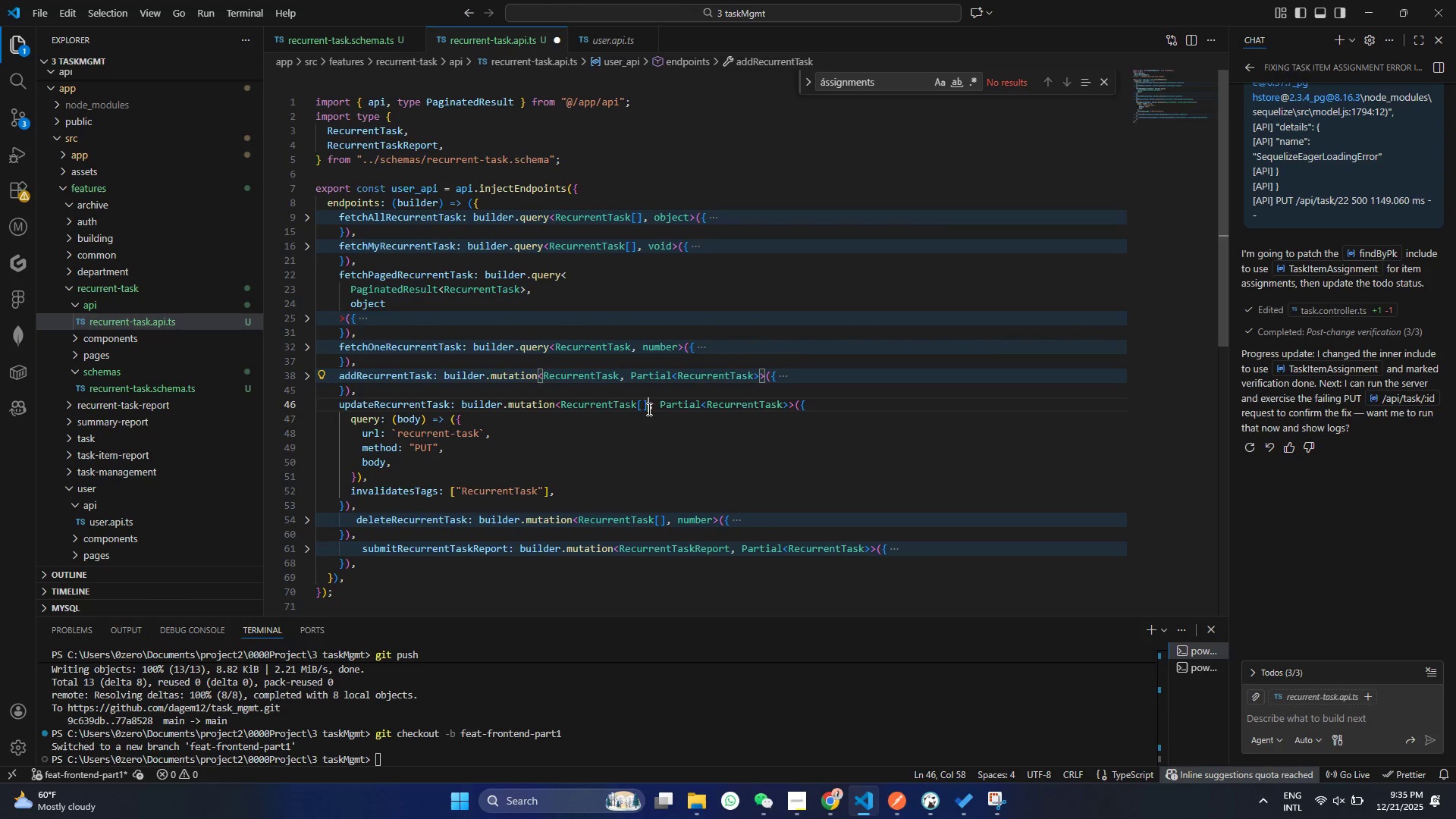 
left_click([648, 409])
 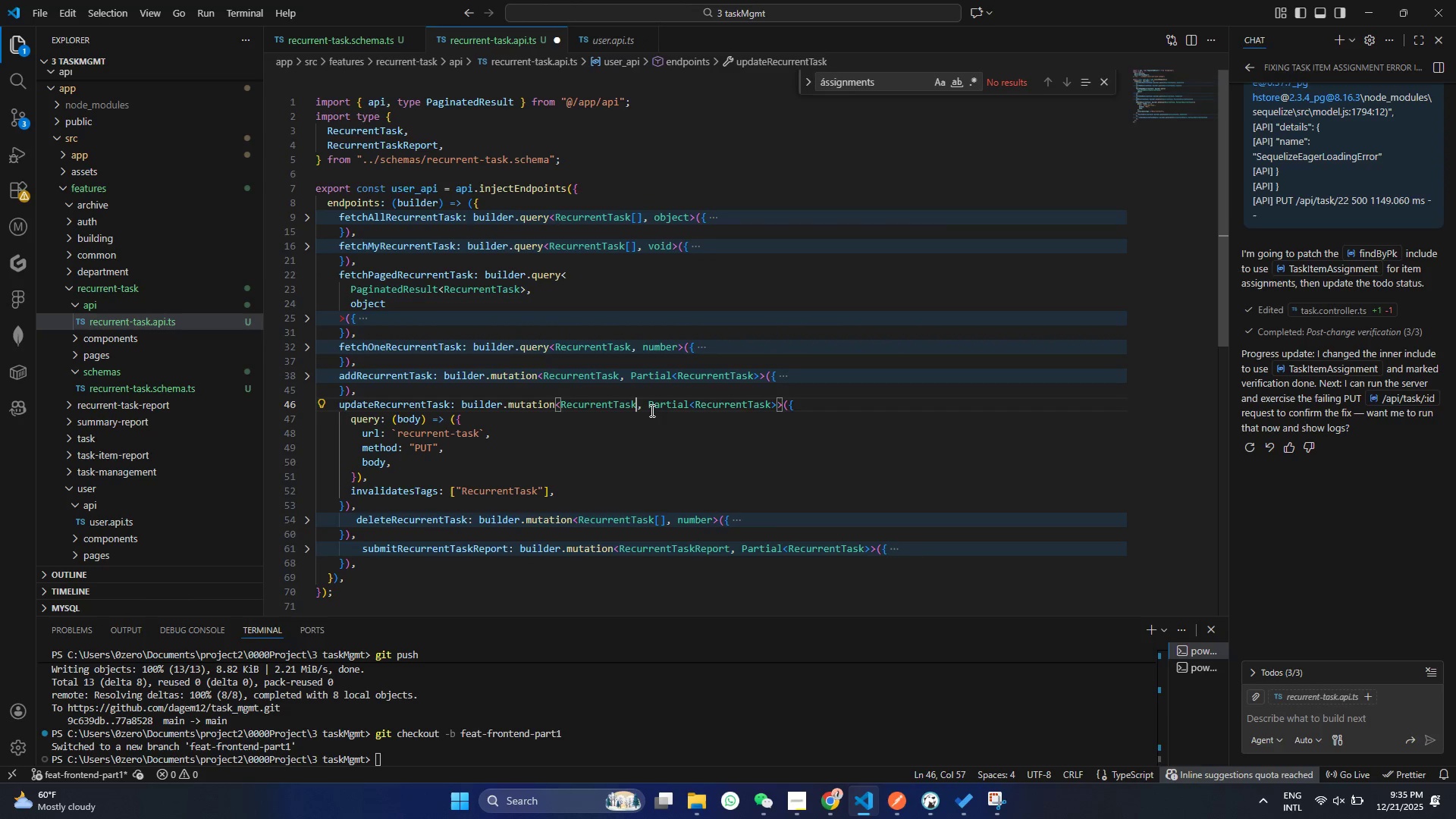 
key(Backspace)
 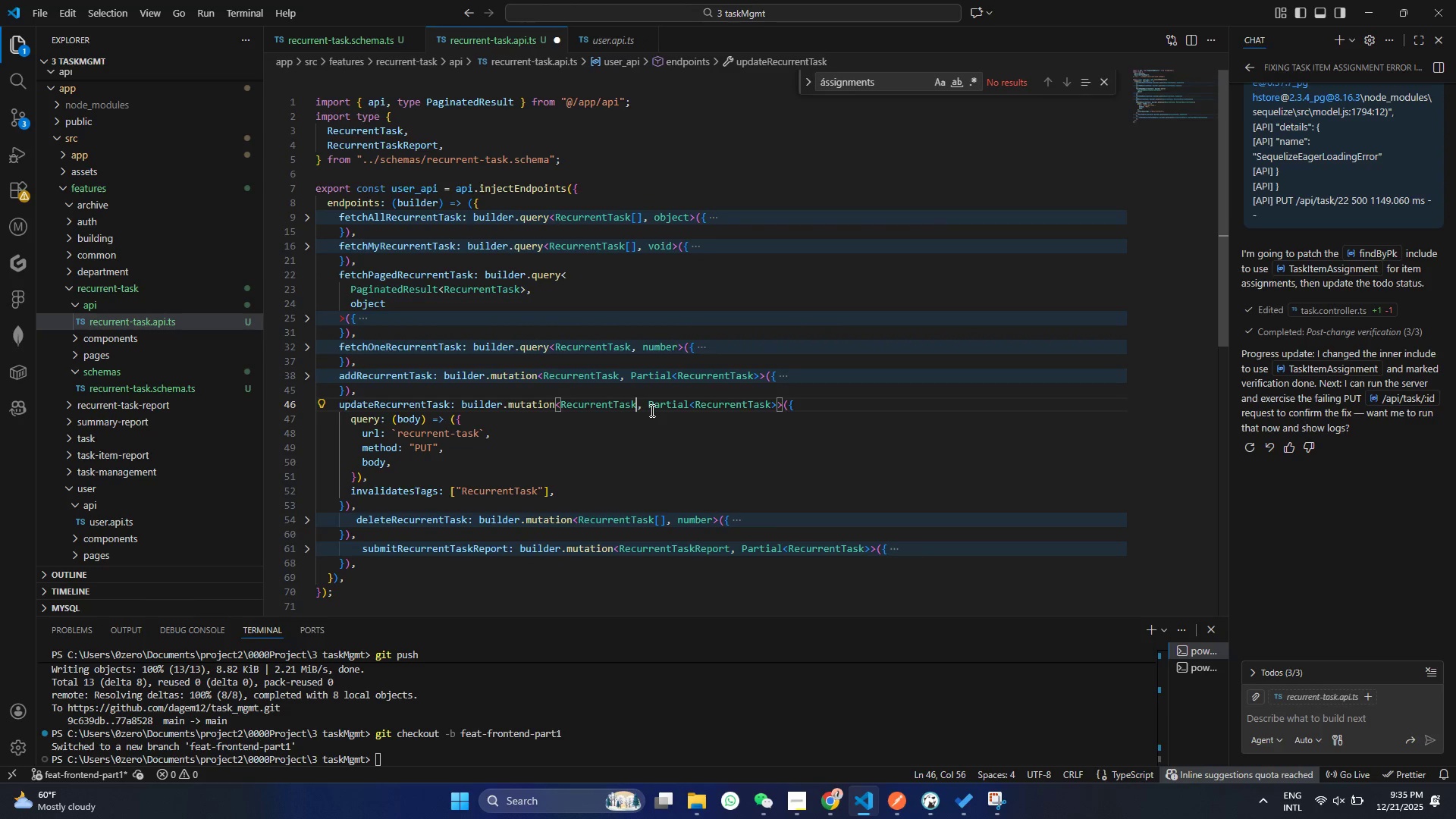 
key(Backspace)
 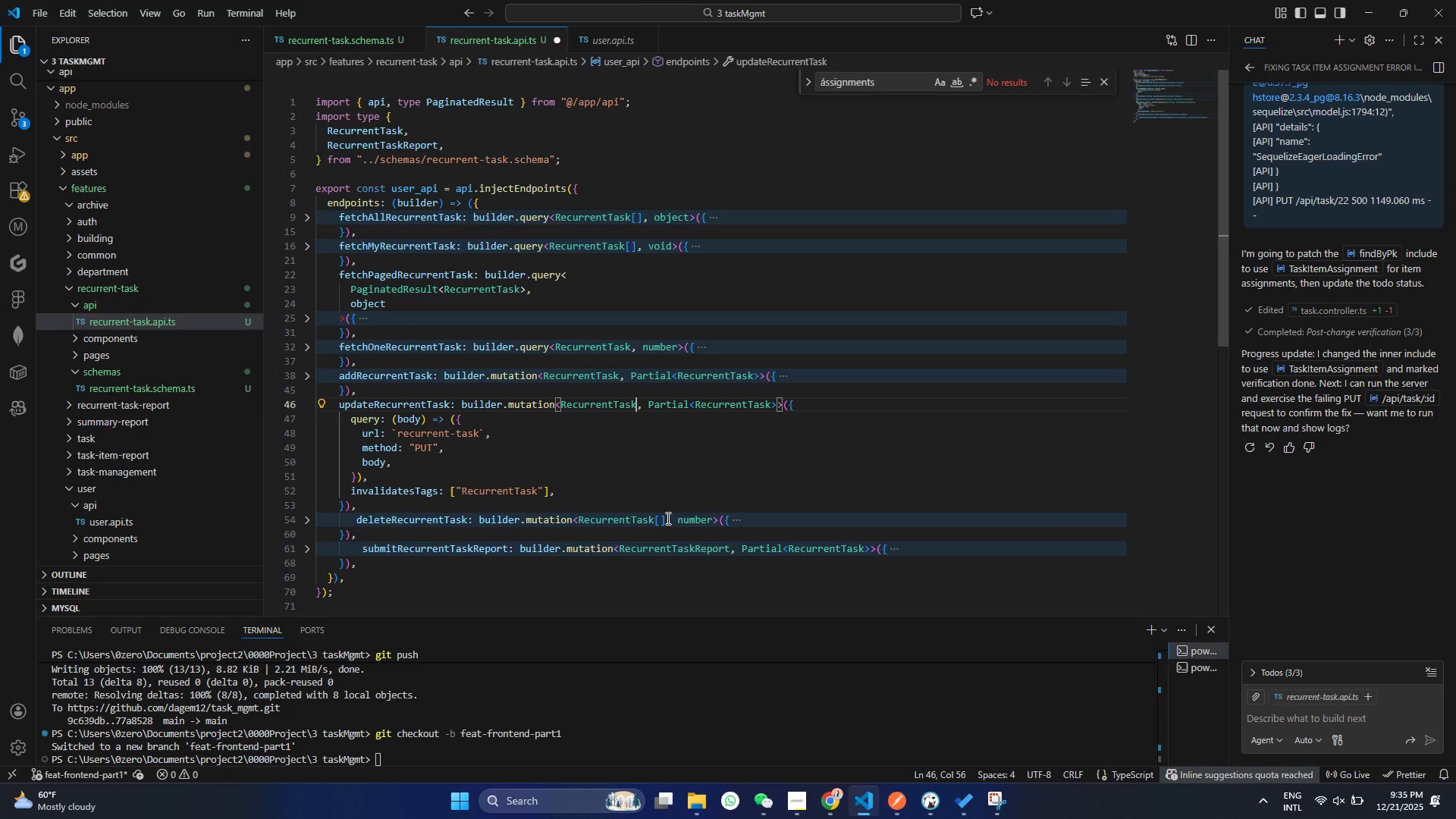 
left_click([666, 518])
 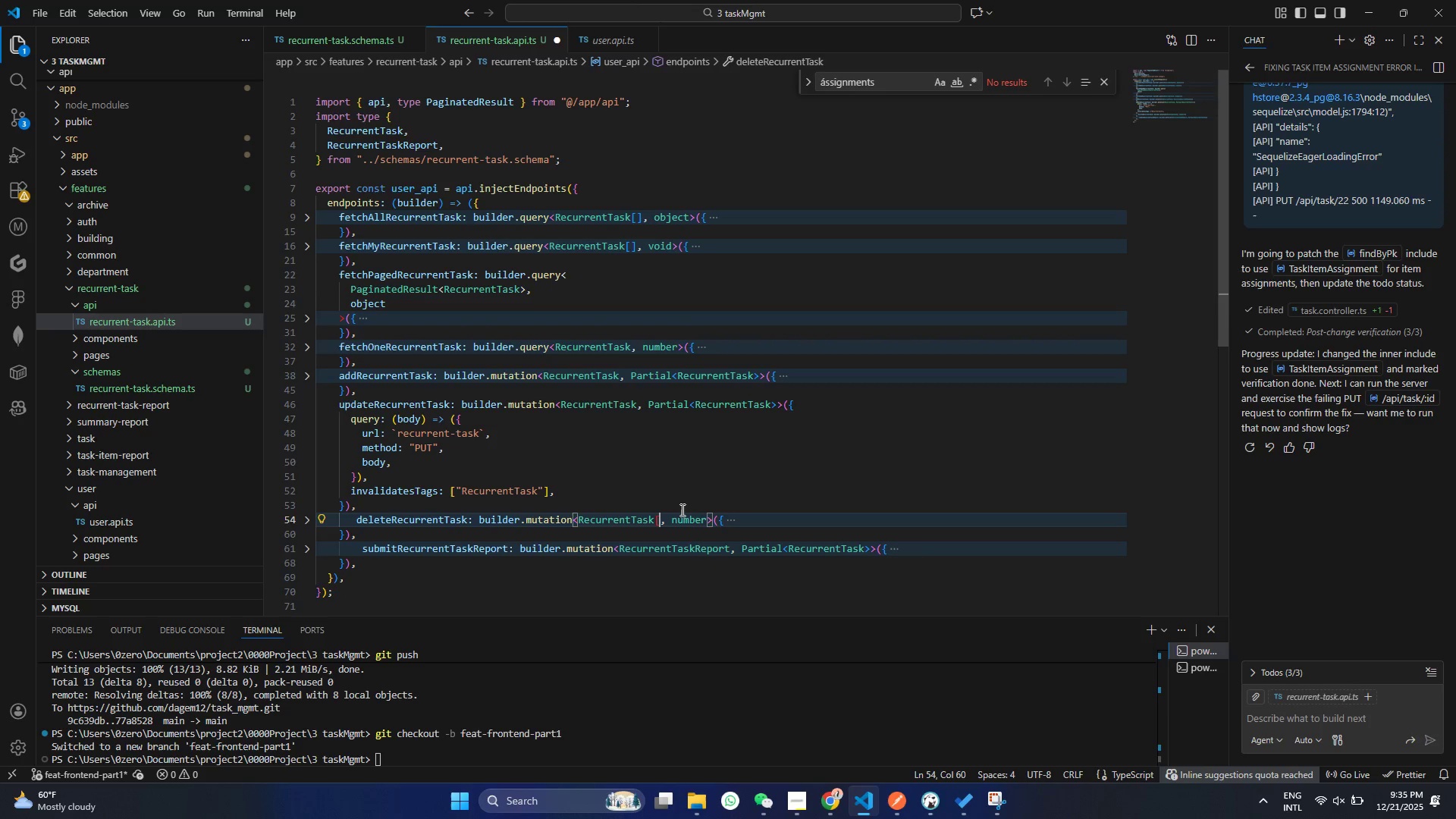 
key(Backspace)
 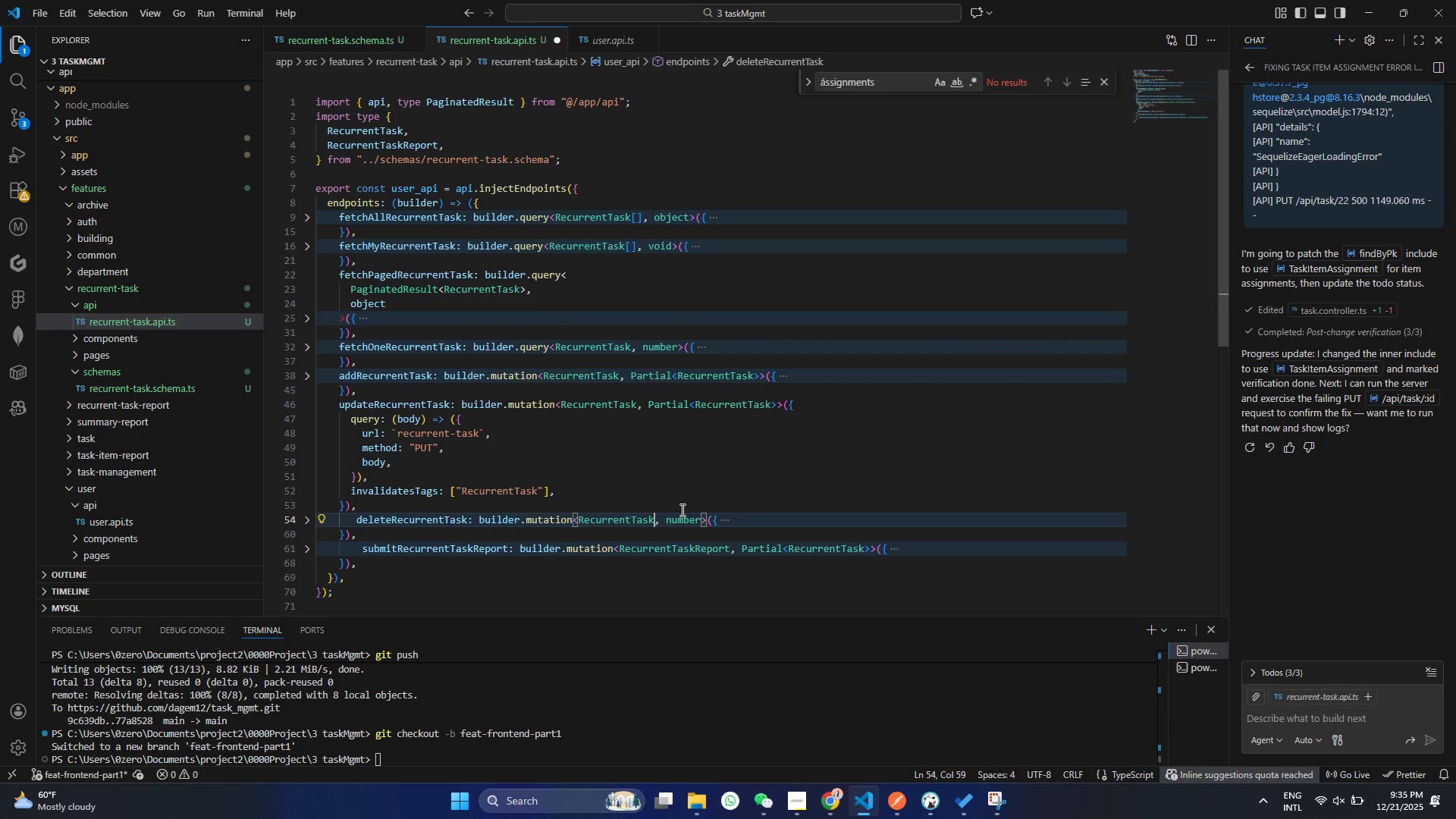 
key(Backspace)
 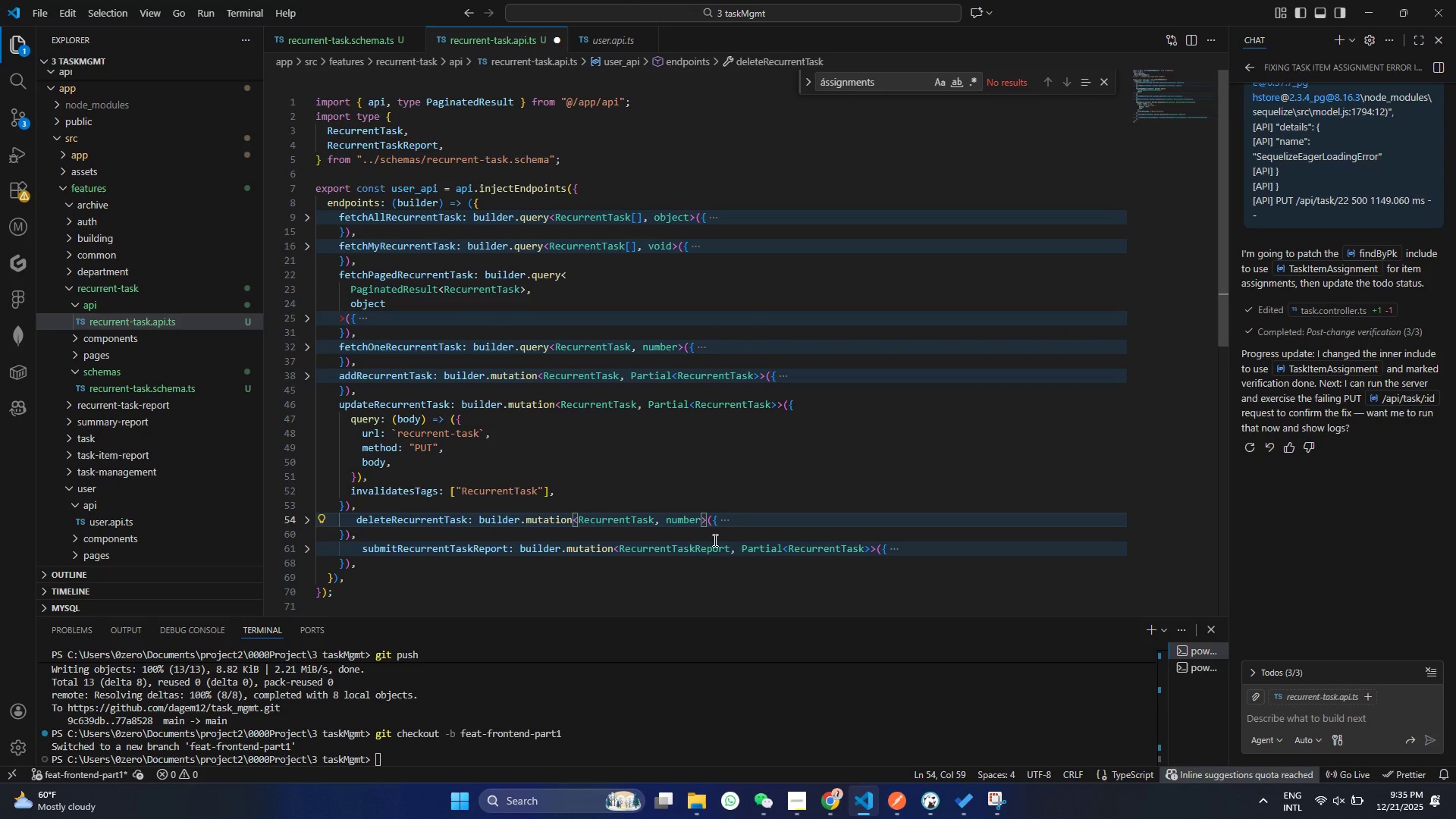 
key(Control+ControlLeft)
 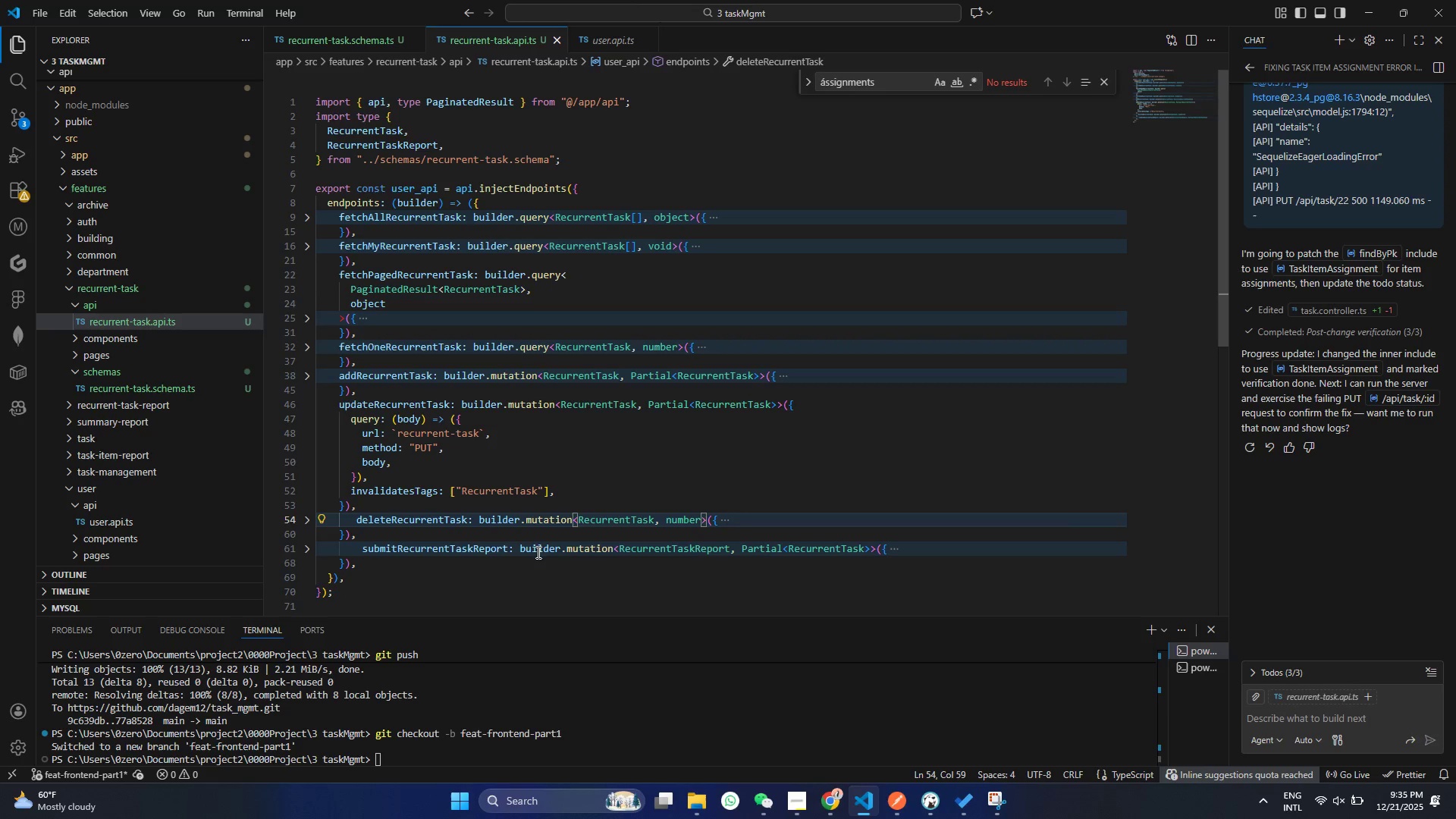 
key(Control+S)
 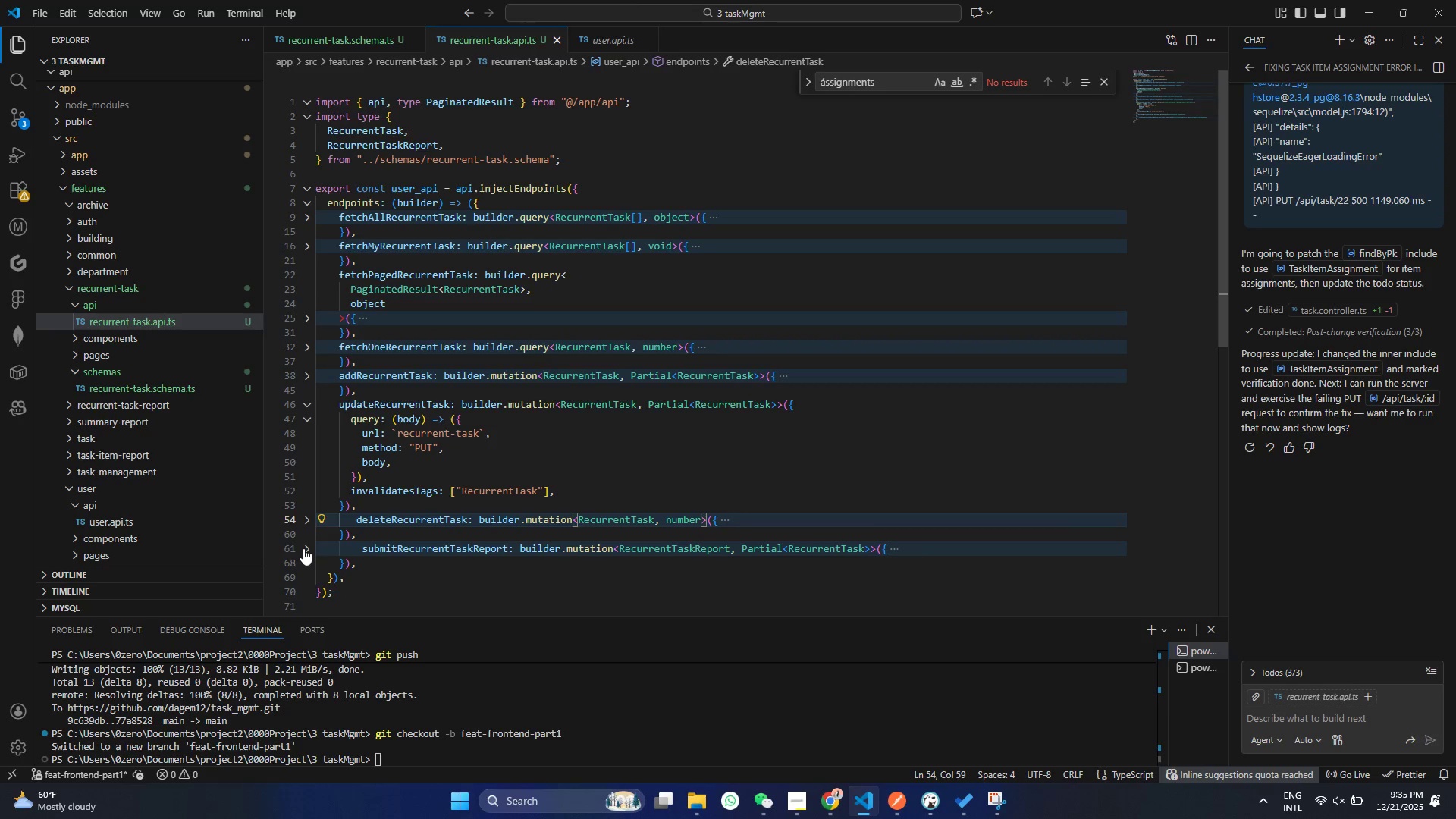 
left_click([303, 548])
 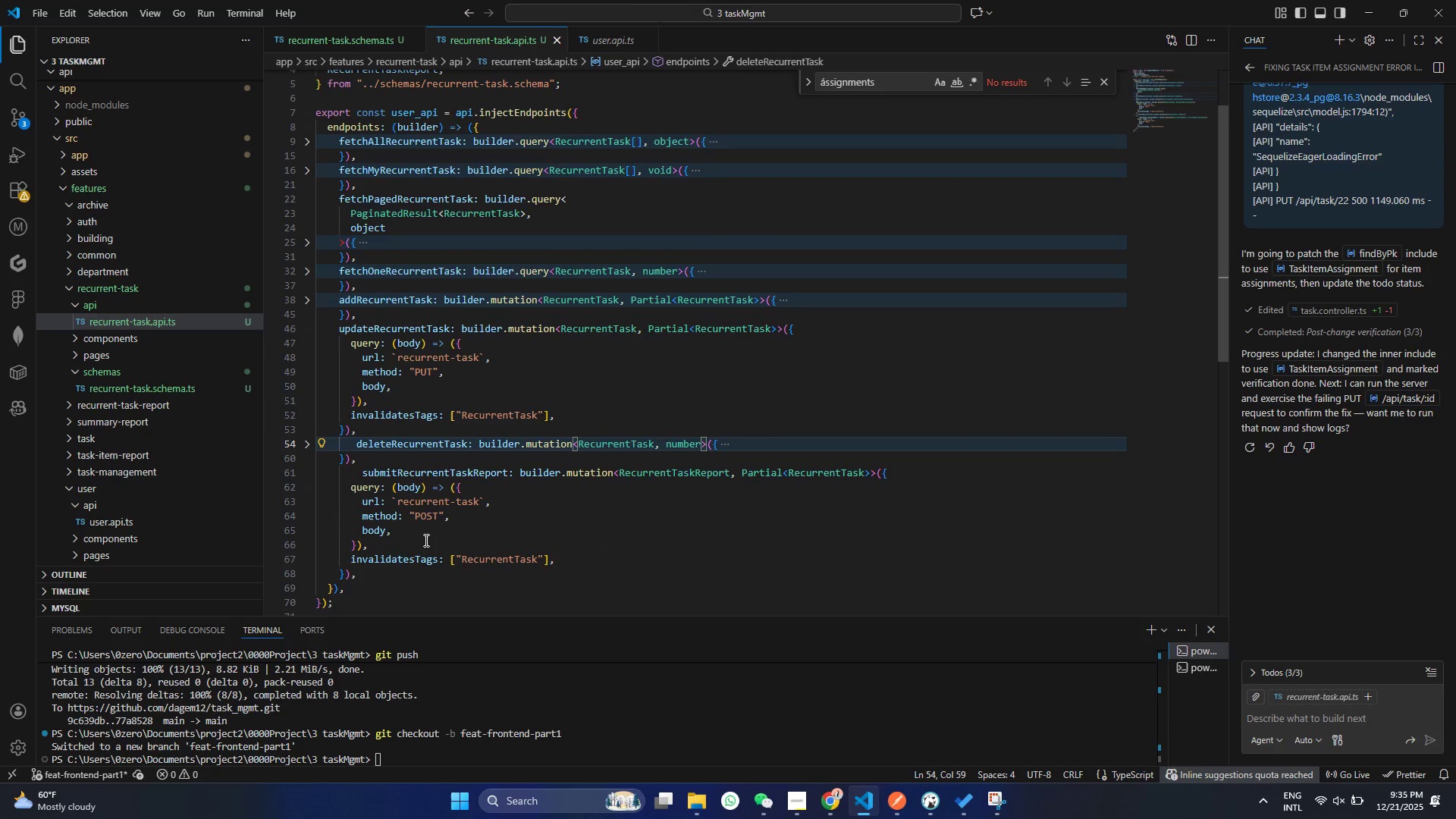 
scroll: coordinate [425, 540], scroll_direction: down, amount: 2.0
 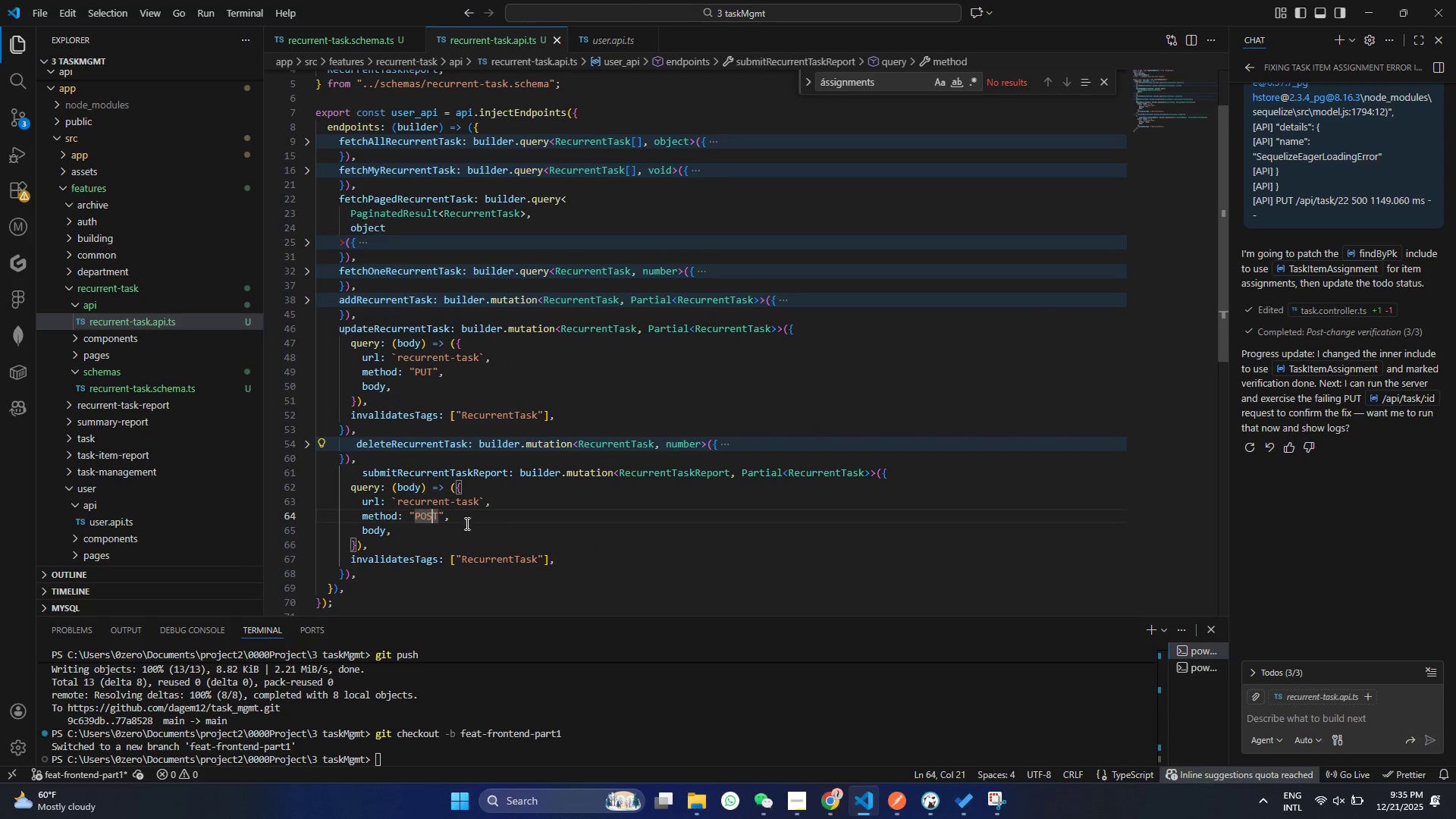 
left_click([431, 513])
 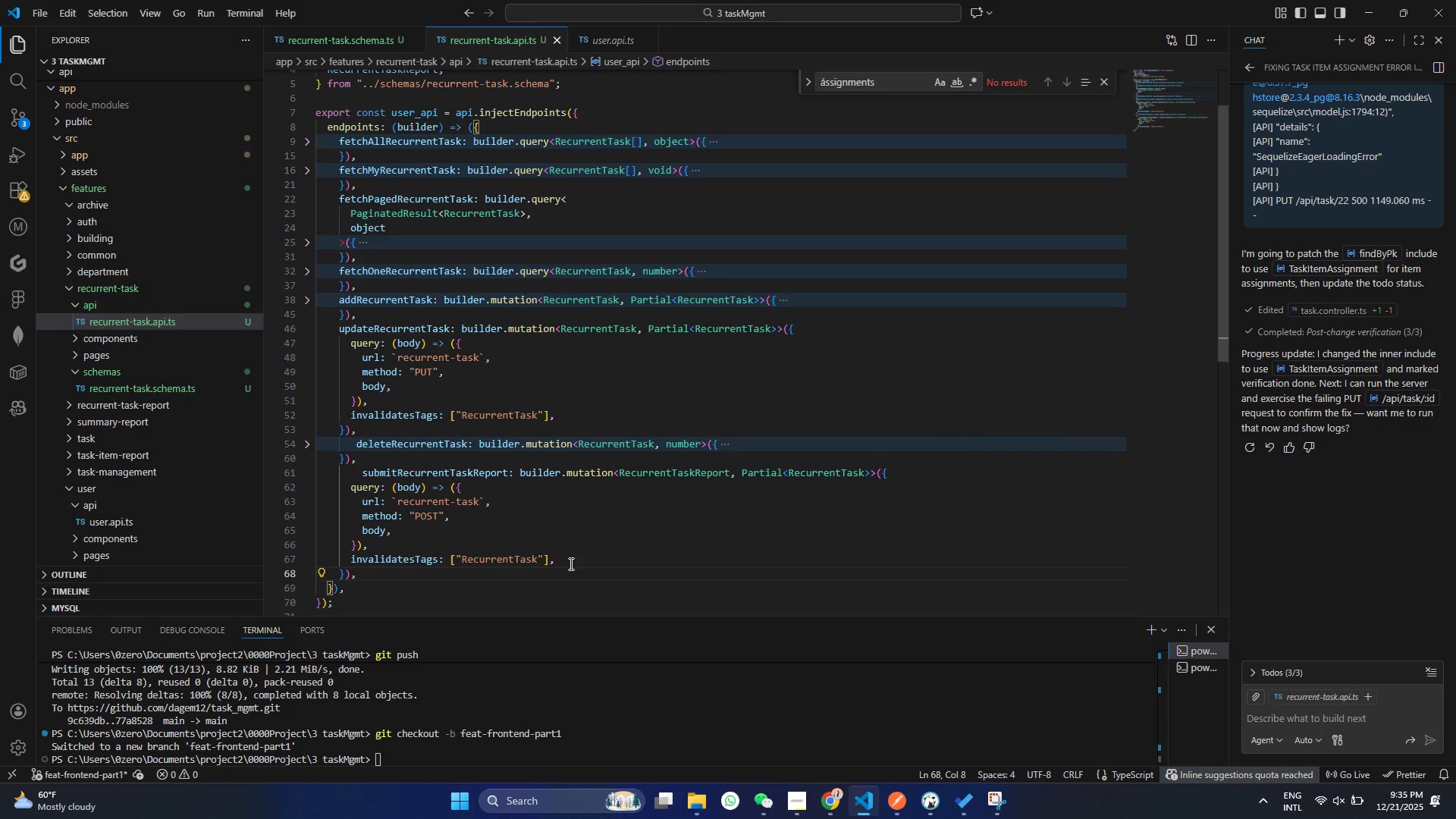 
left_click([570, 563])
 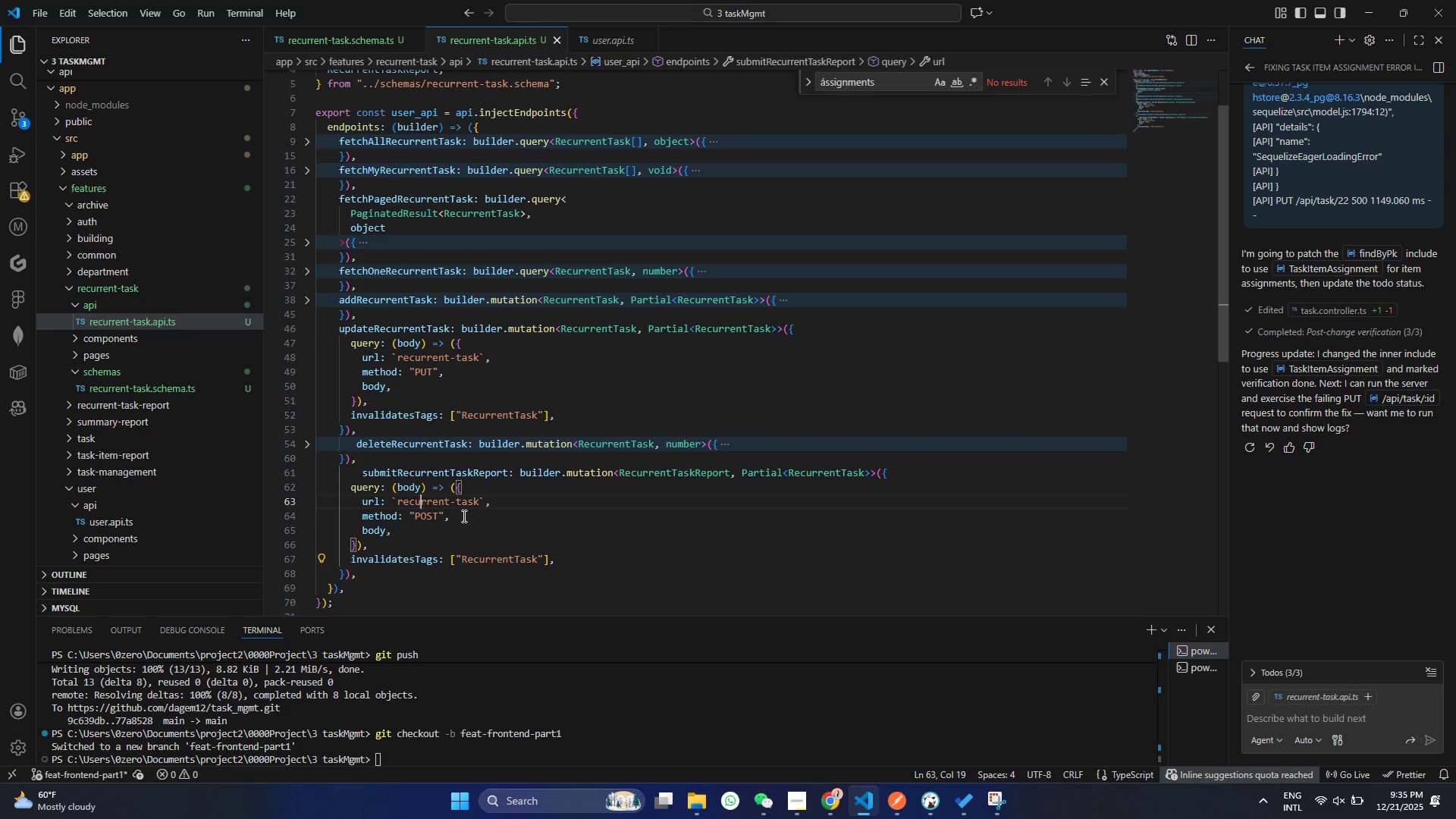 
left_click([422, 506])
 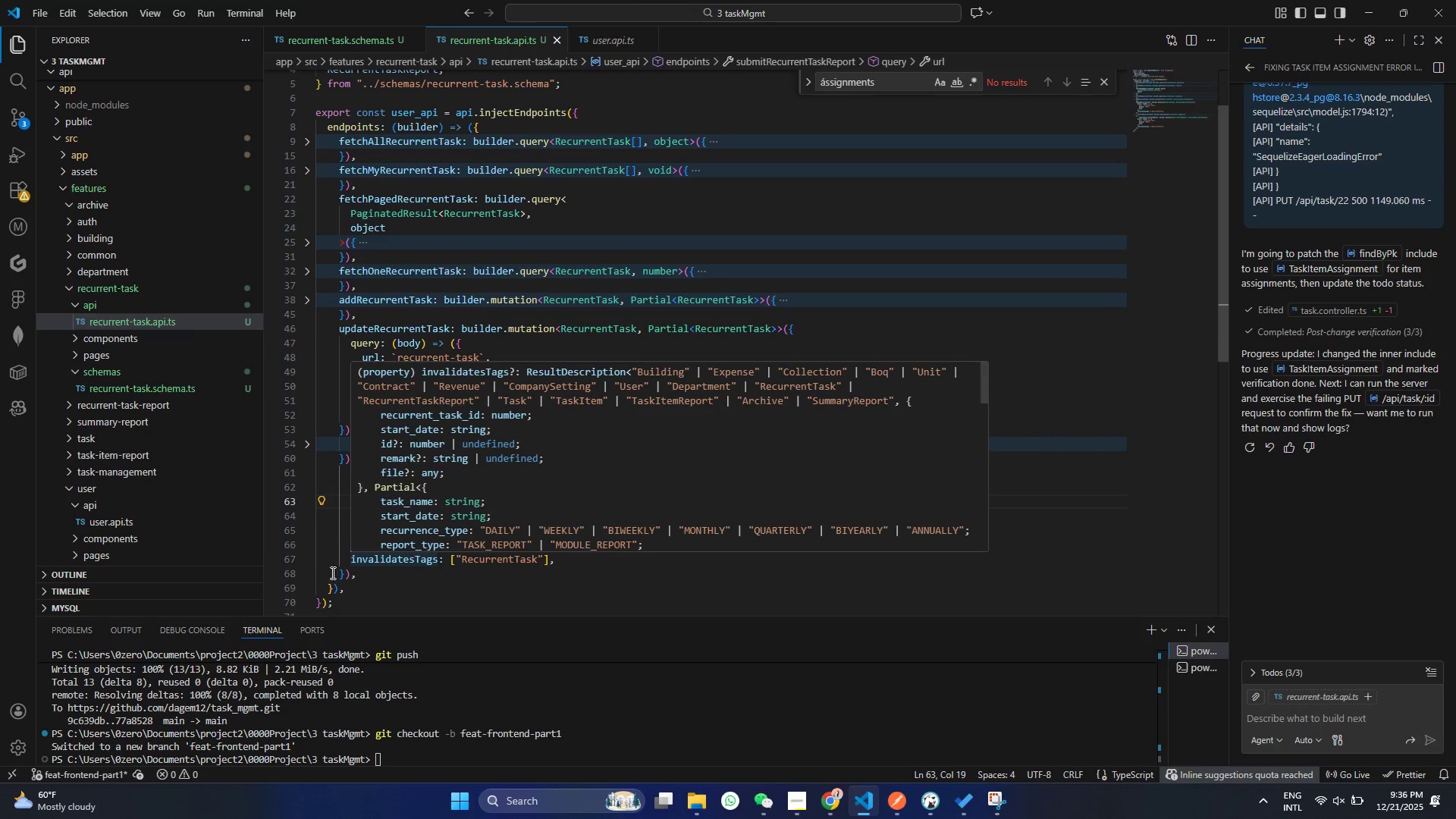 
wait(12.05)
 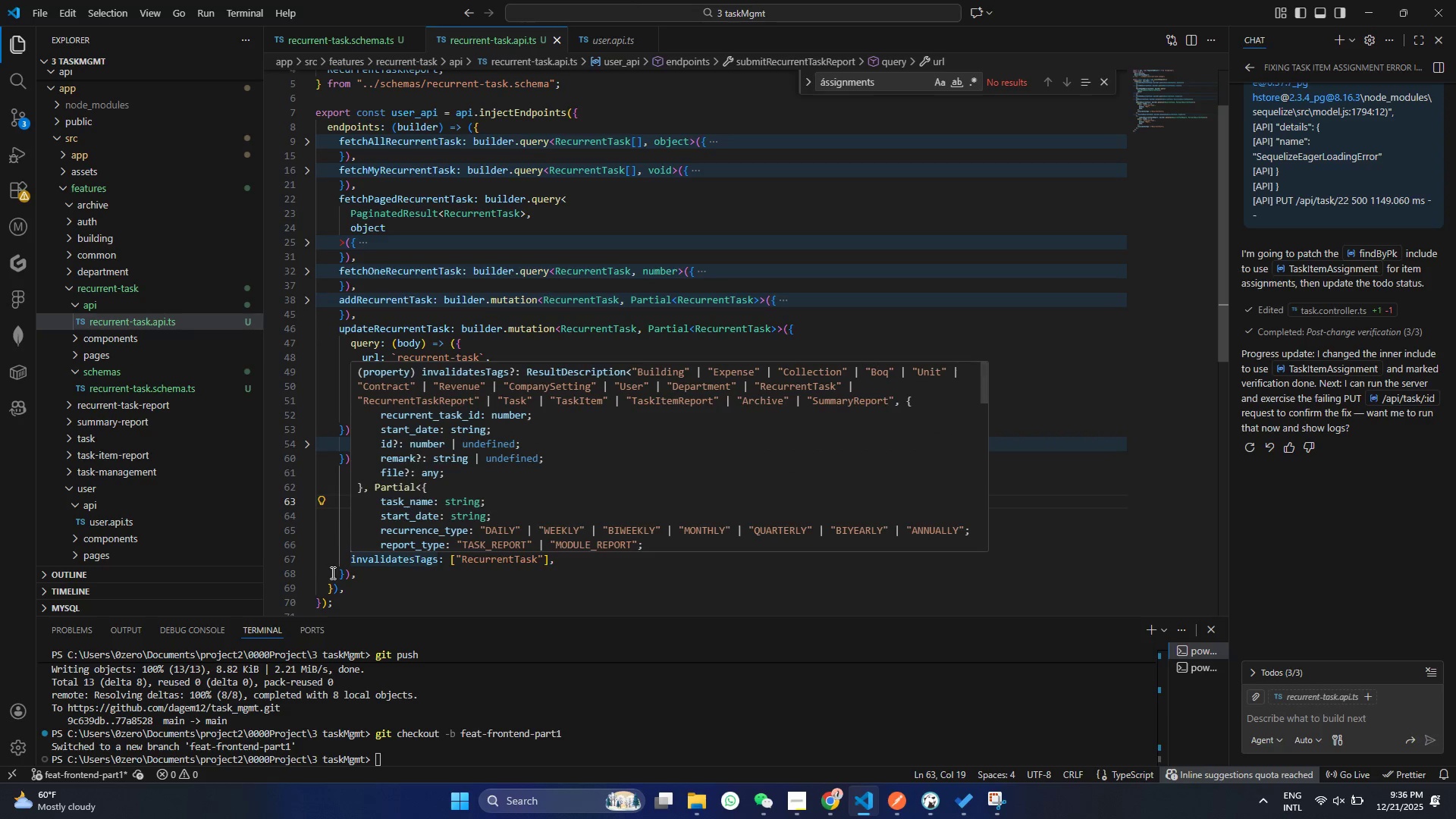 
left_click([475, 504])
 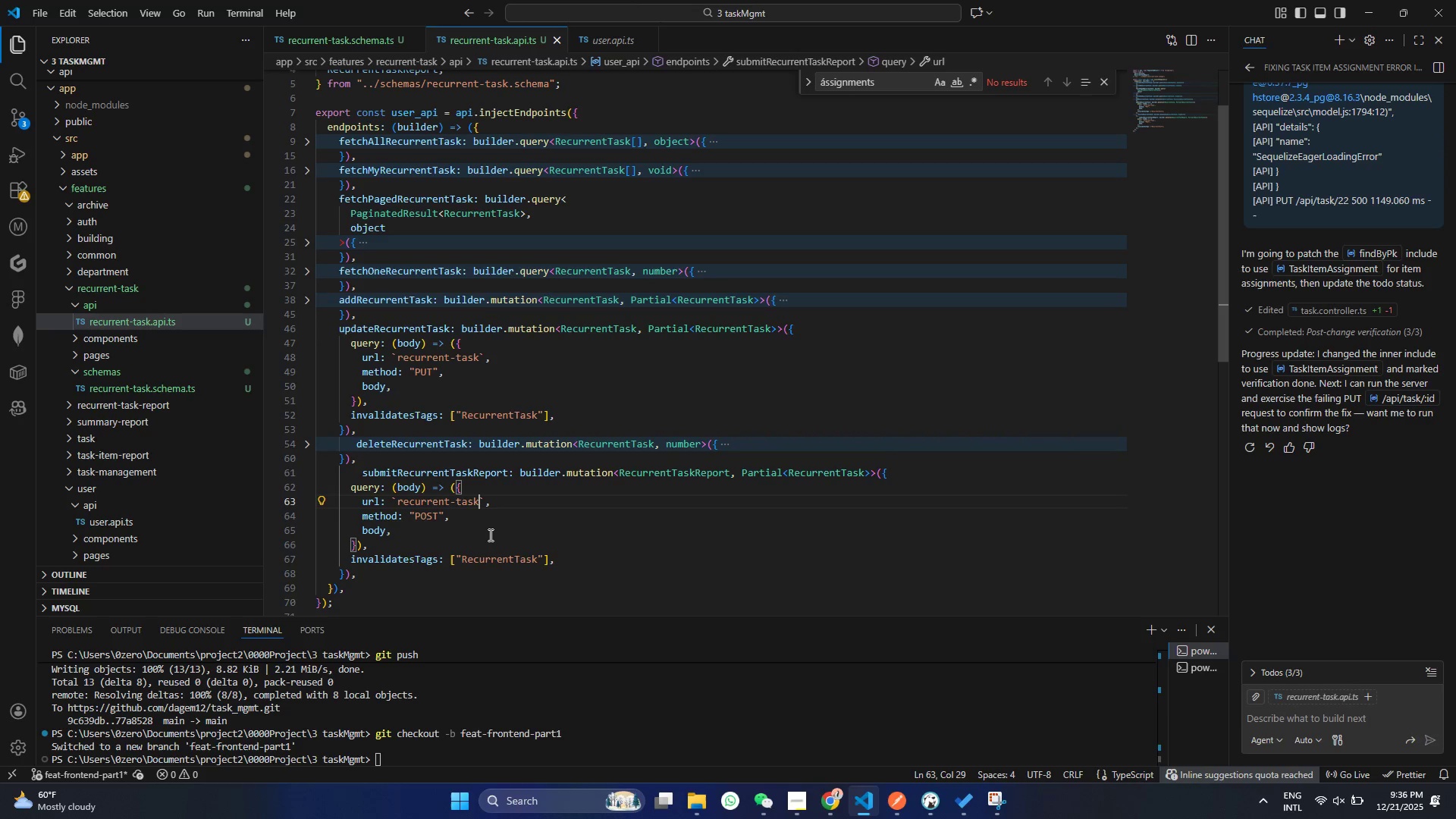 
key(ArrowRight)
 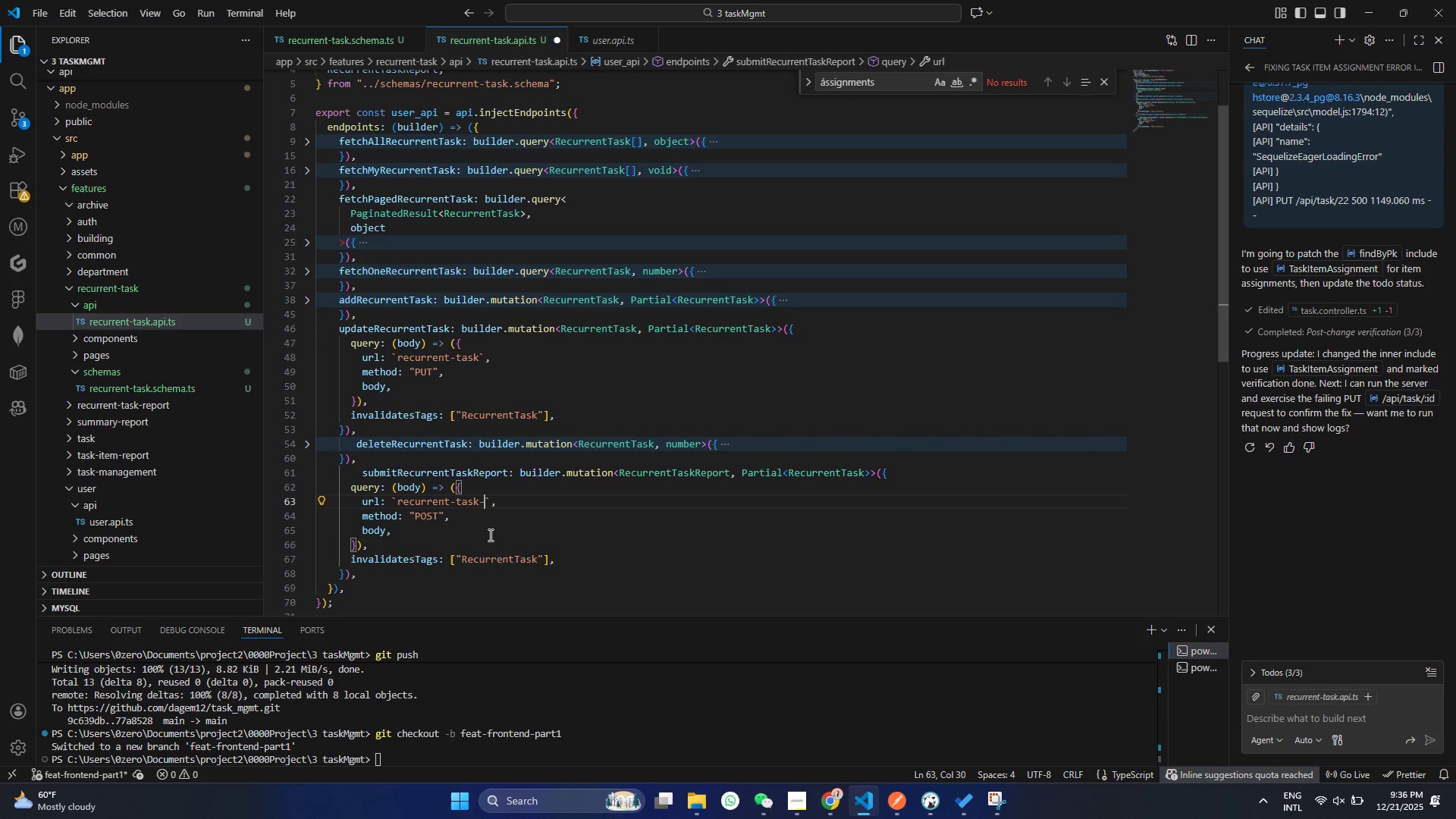 
type(-repor)
 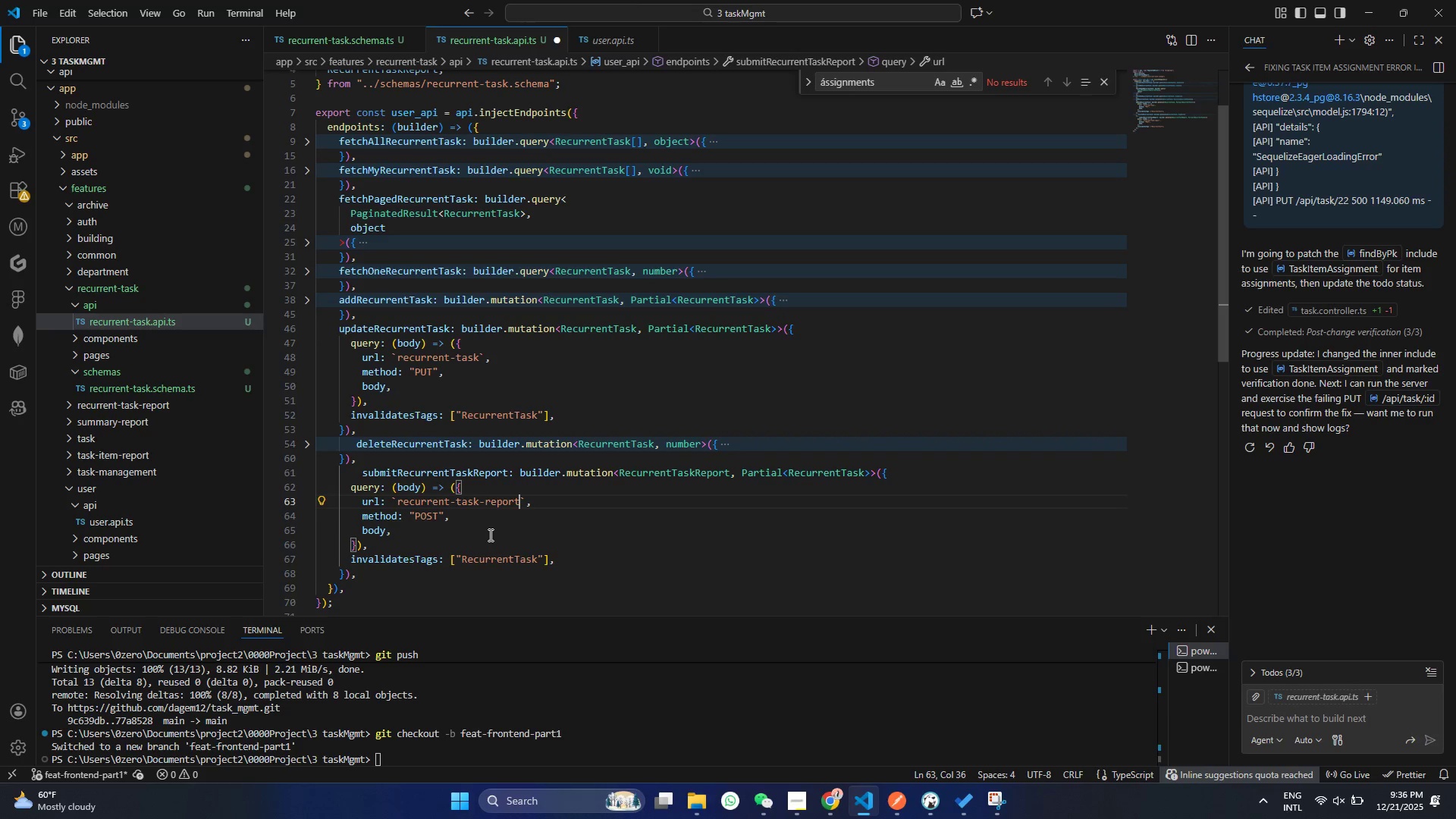 
type(/task/${taskID)
 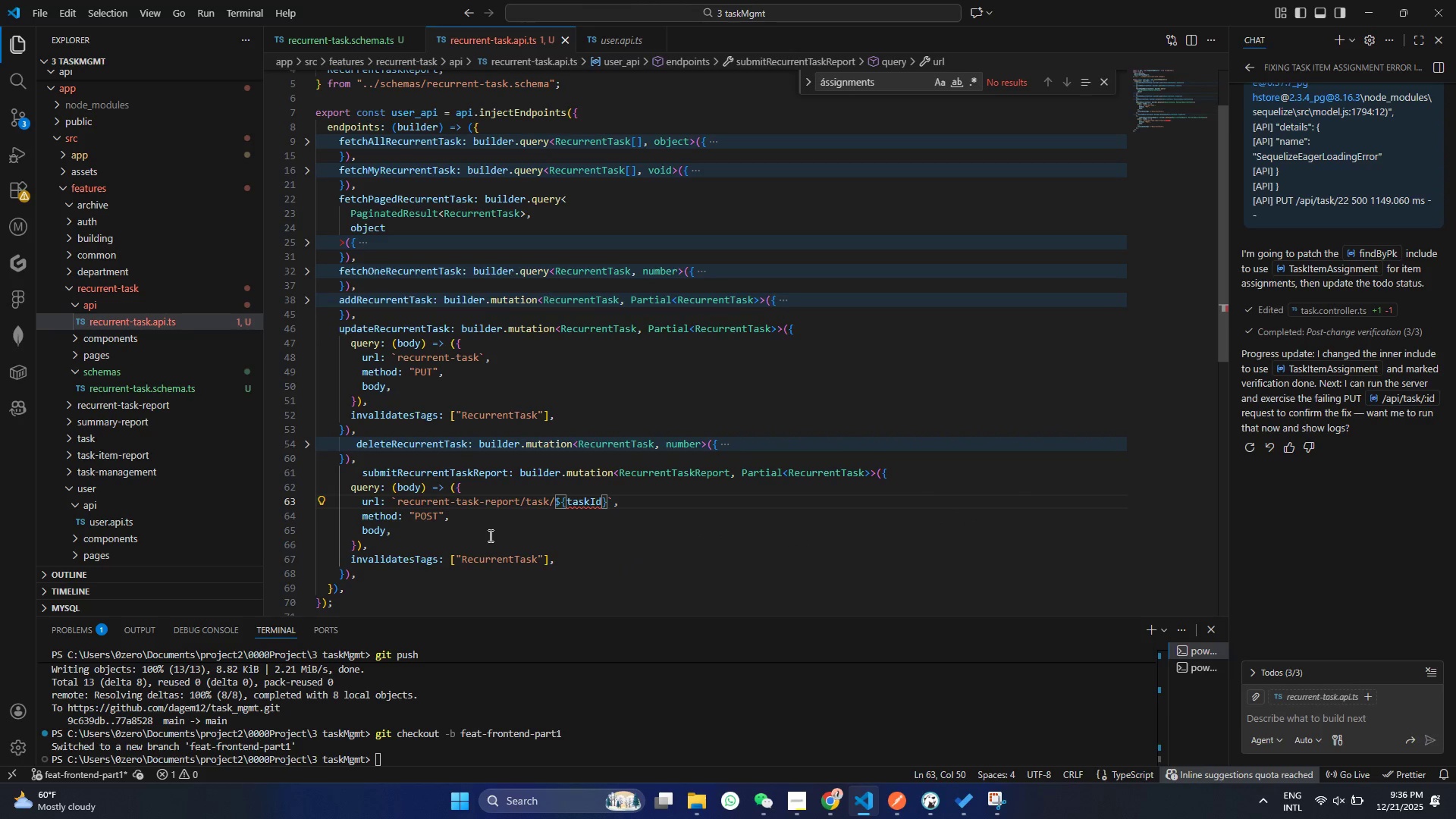 
 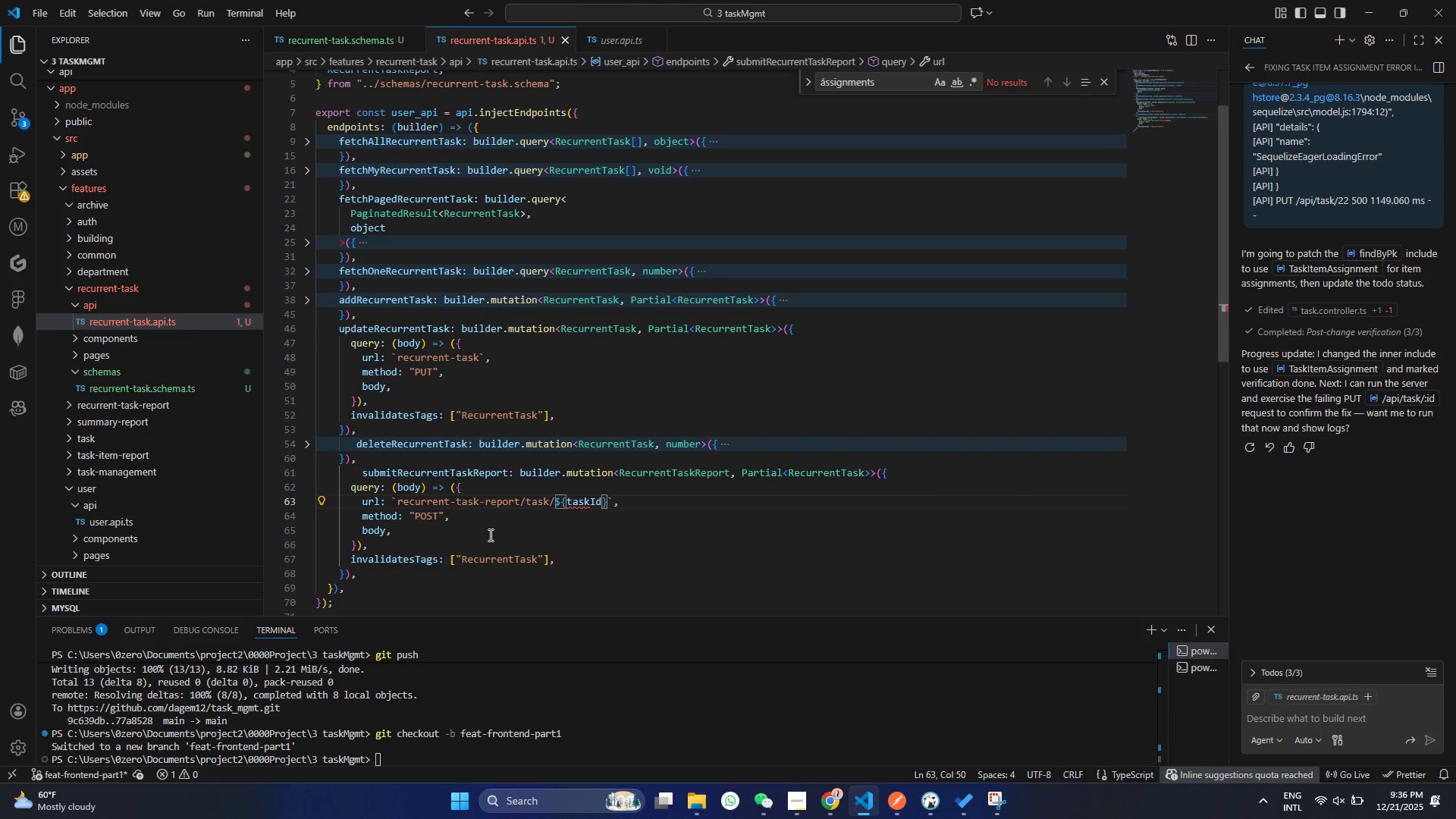 
key(Control+ControlLeft)
 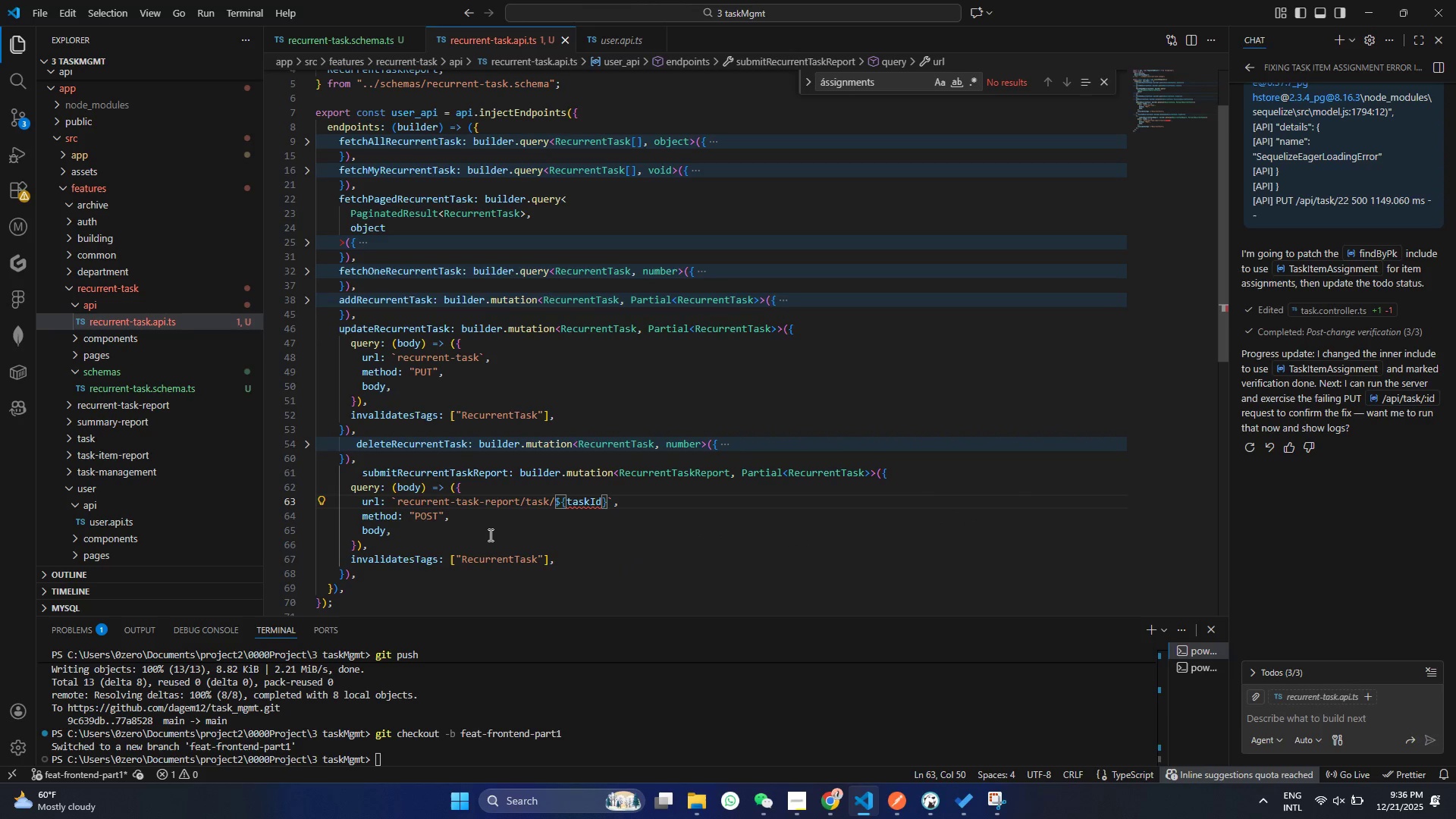 
key(Control+S)
 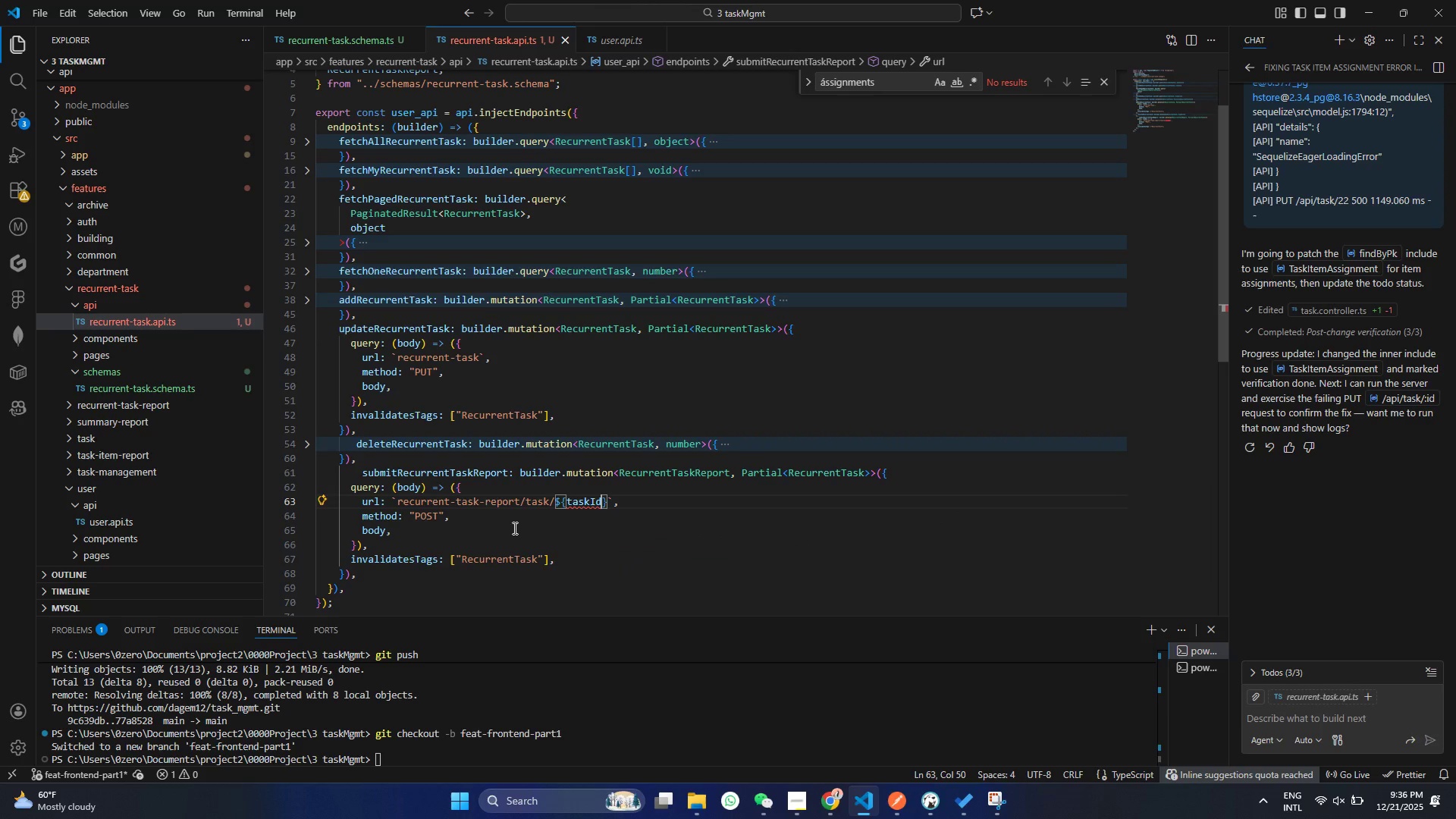 
key(Control+ControlLeft)
 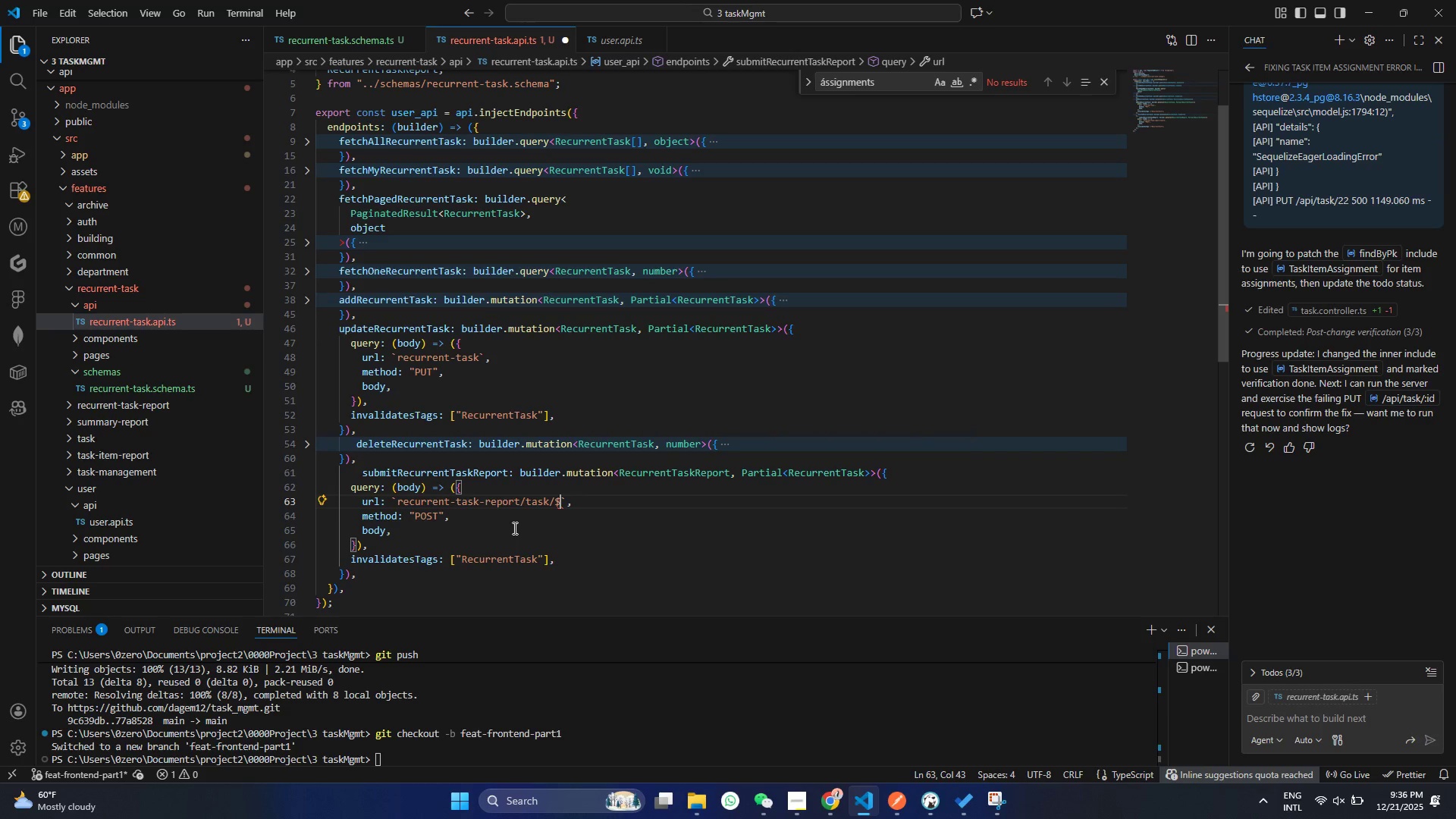 
key(Control+Z)
 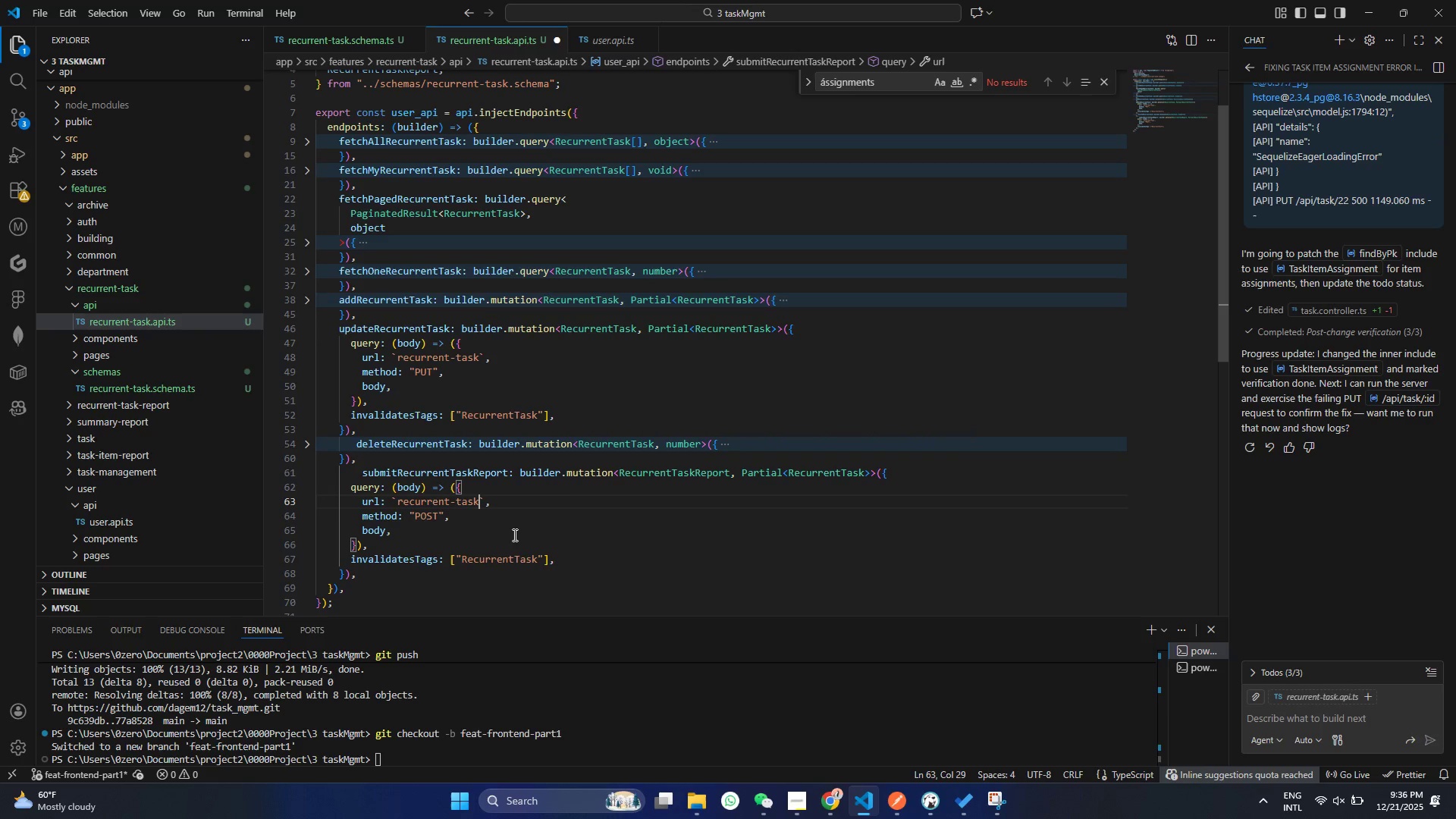 
key(Control+ControlLeft)
 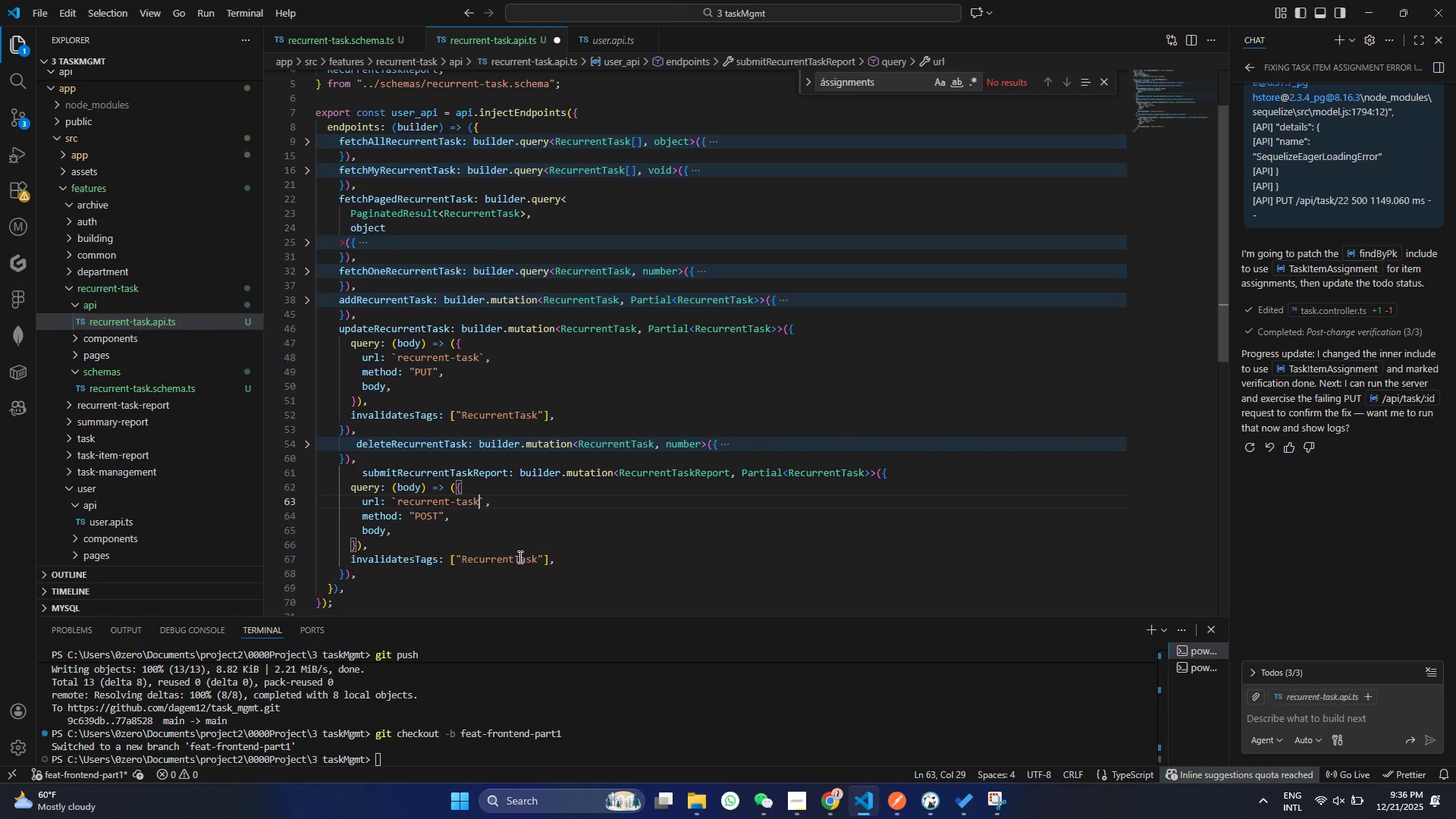 
key(Control+Z)
 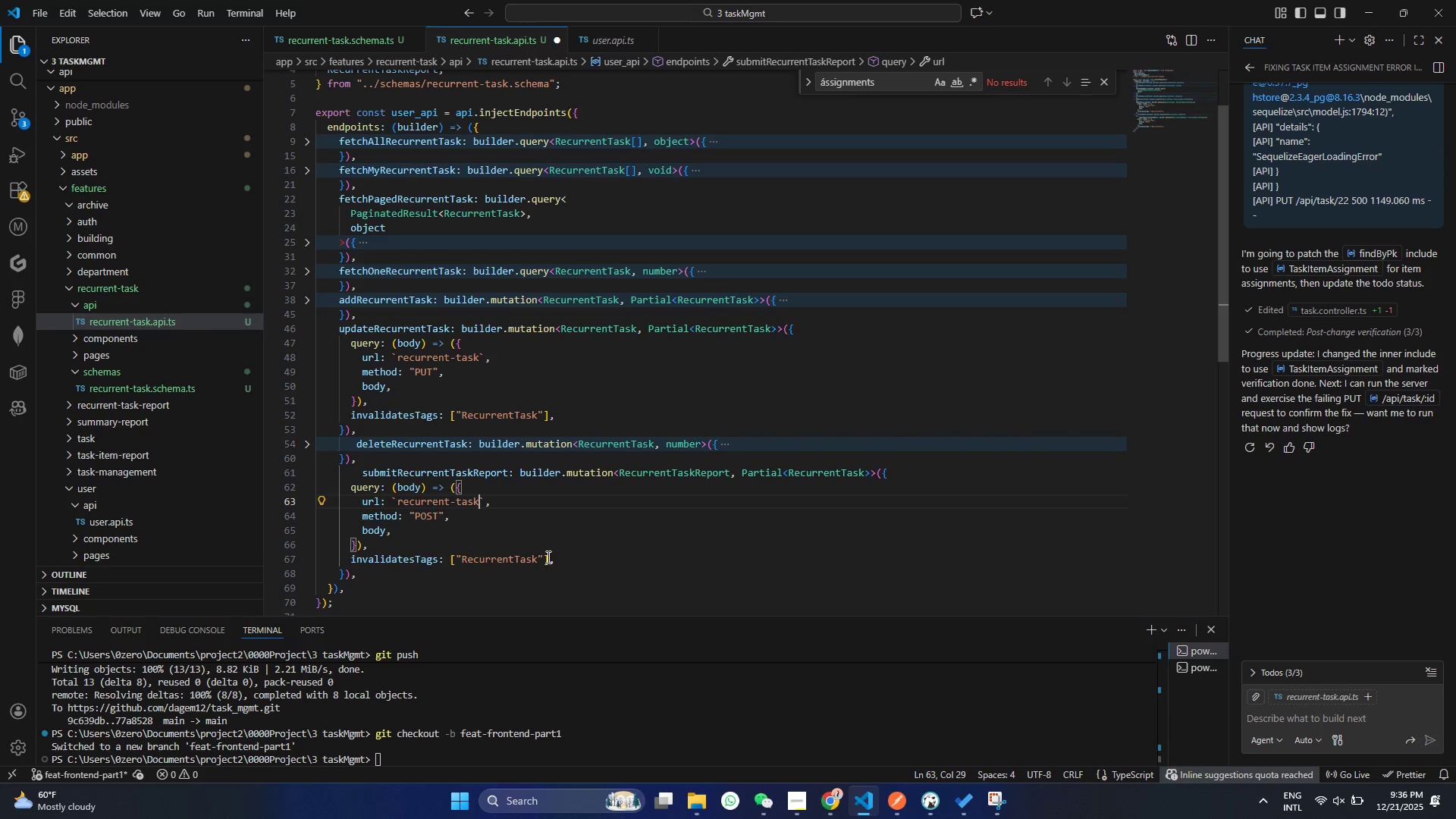 
type(-rpeor)
key(Backspace)
key(Backspace)
key(Backspace)
key(Backspace)
type(eport)
 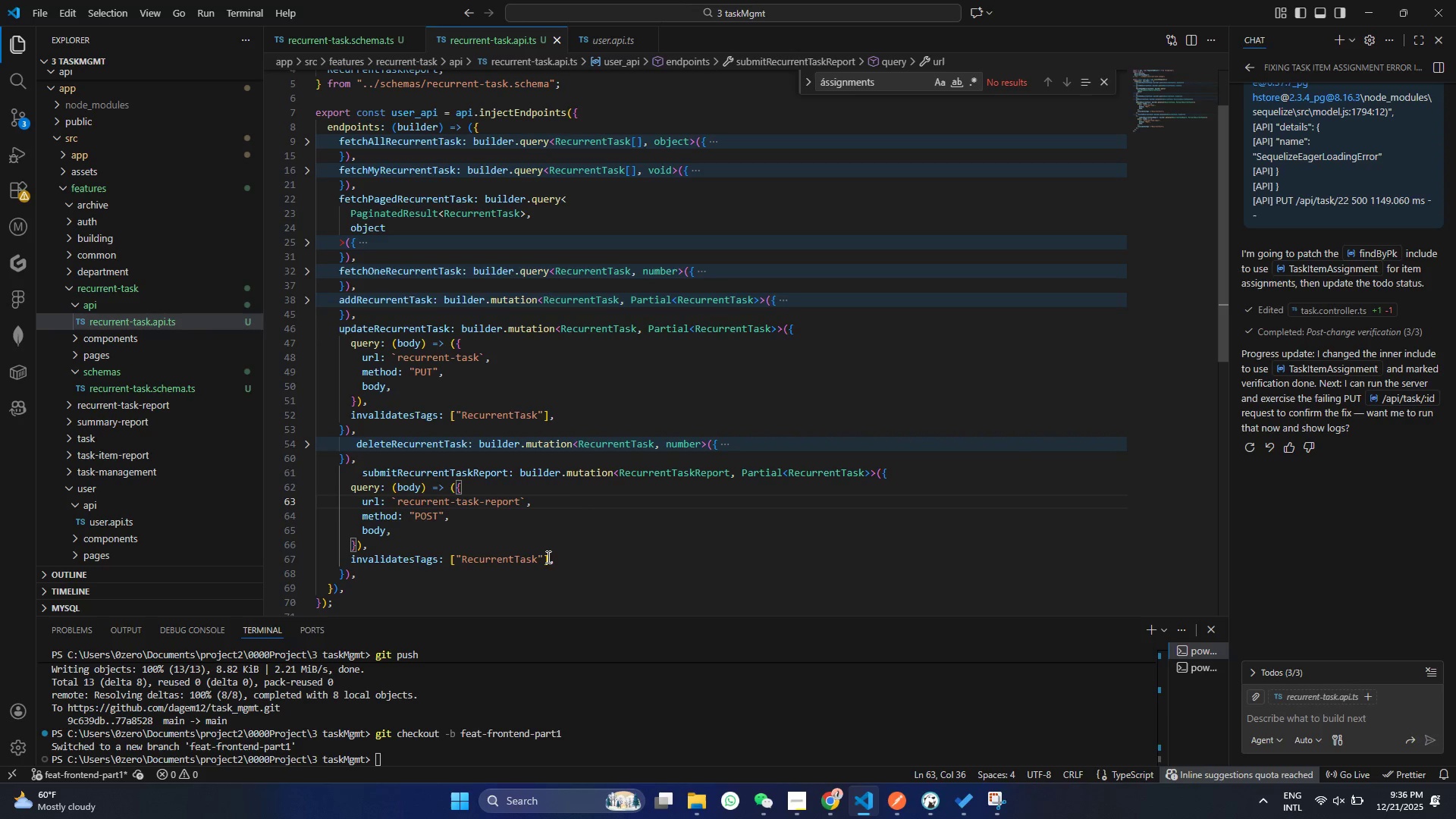 
key(Control+ControlLeft)
 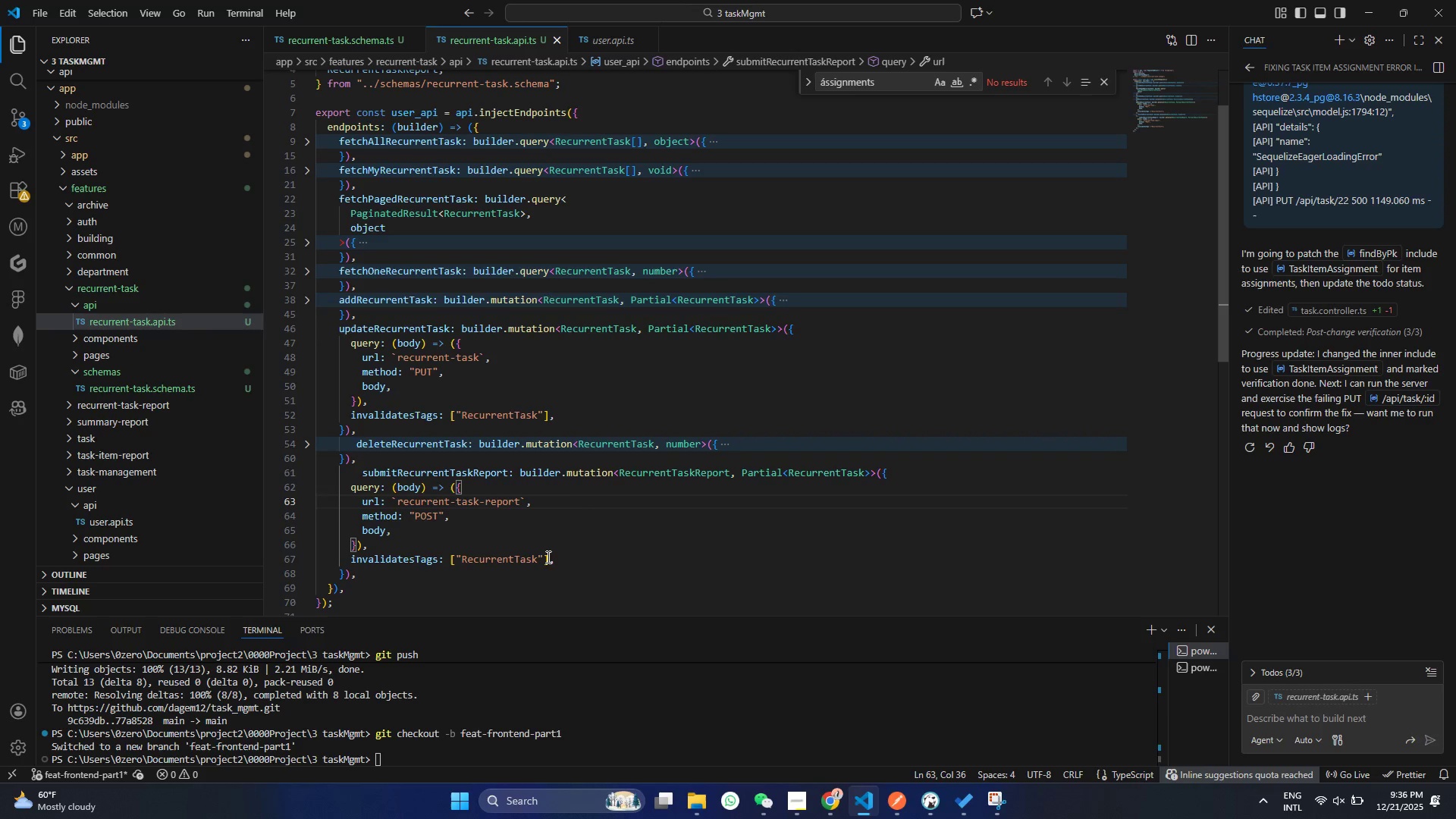 
key(Control+S)
 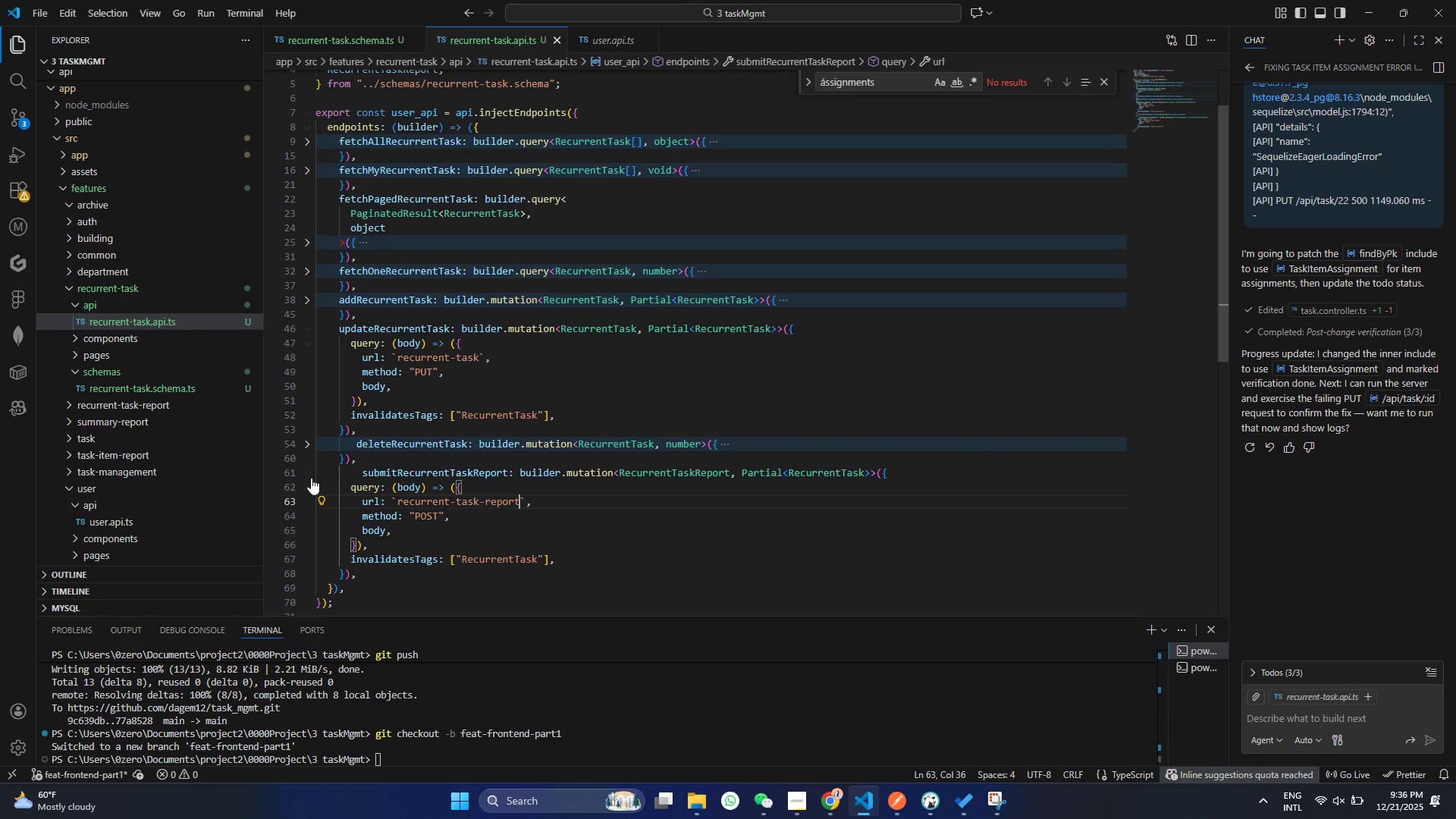 
key(Control+ControlLeft)
 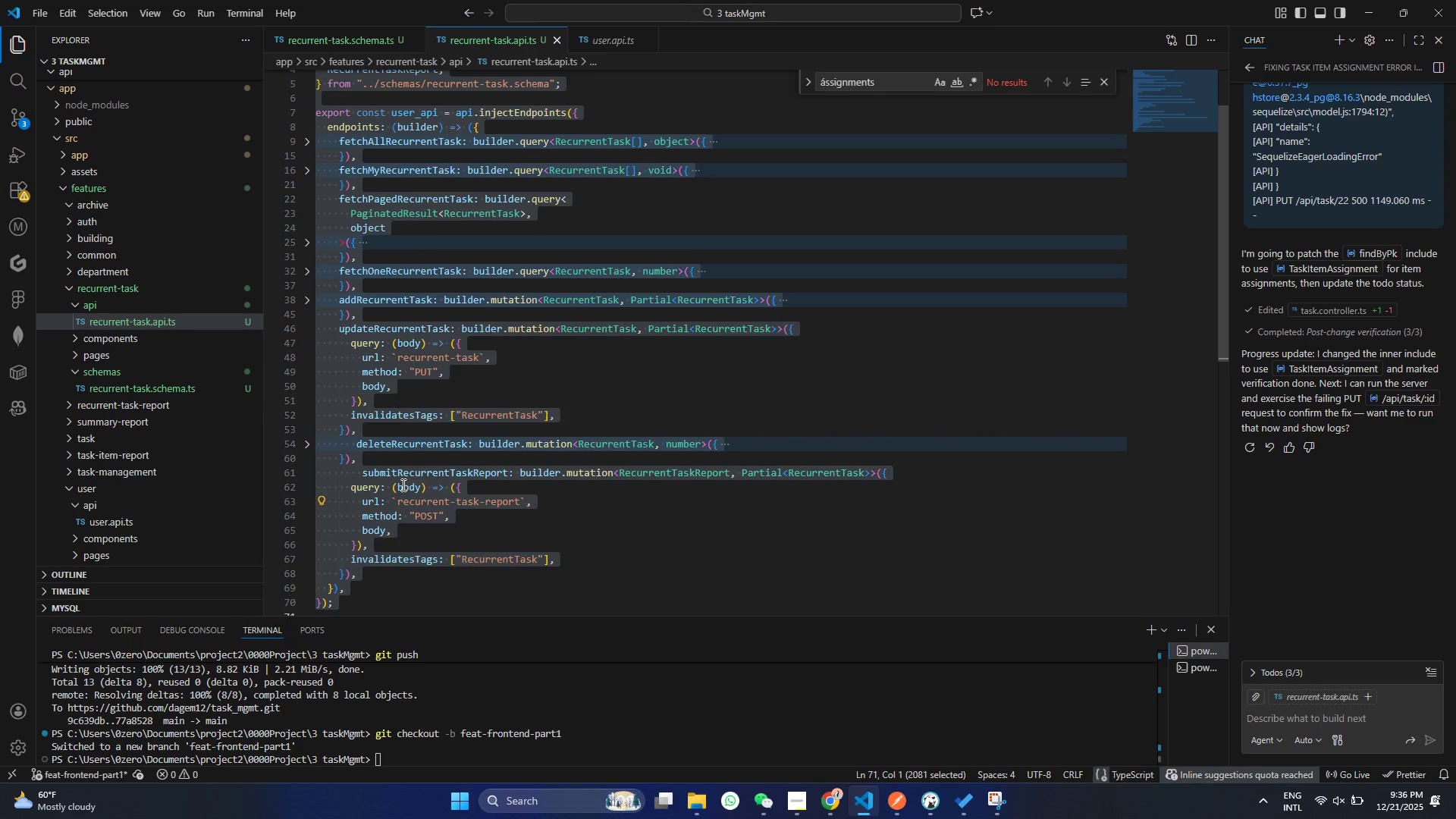 
key(Control+A)
 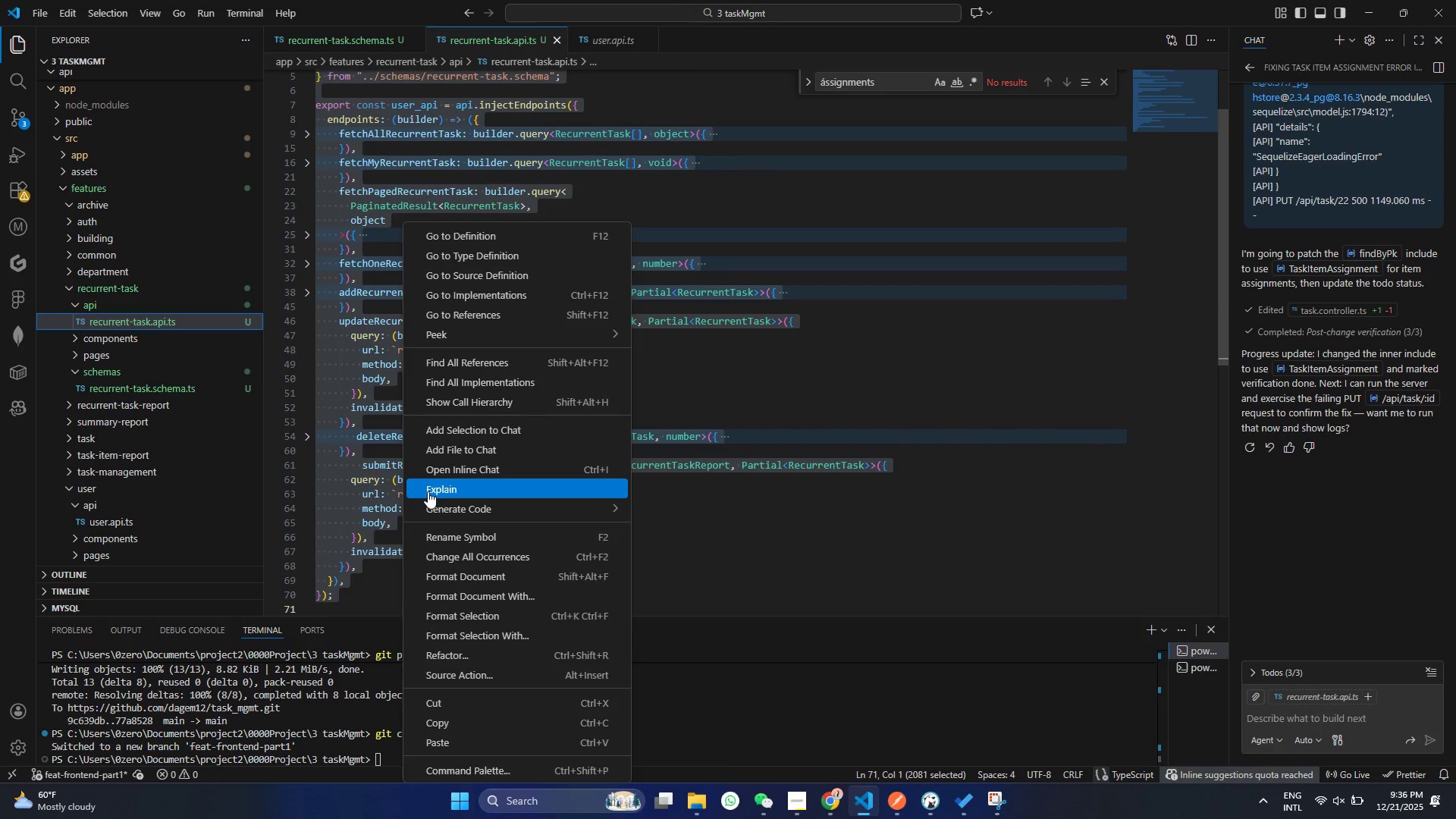 
right_click([402, 485])
 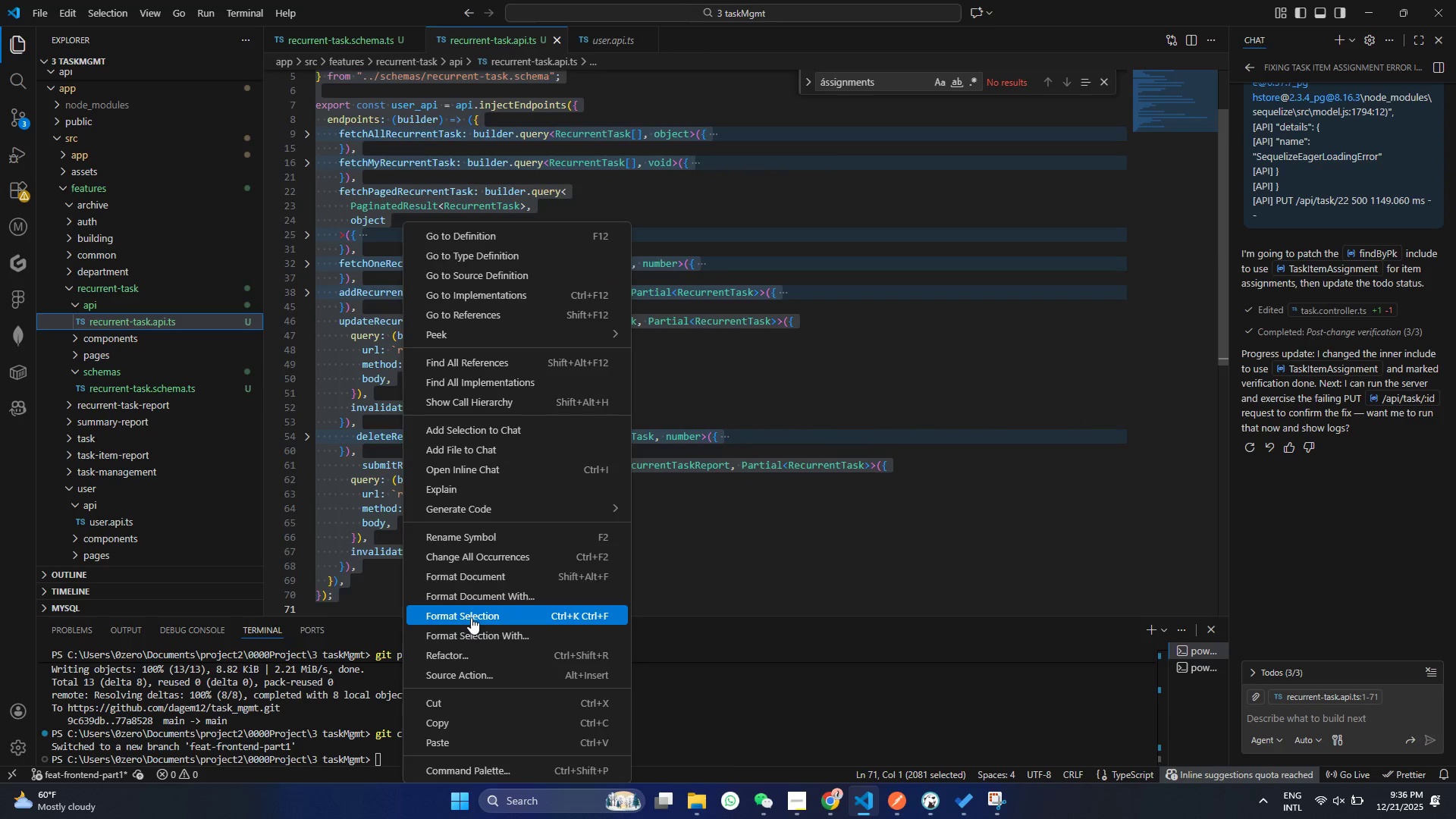 
left_click([471, 617])
 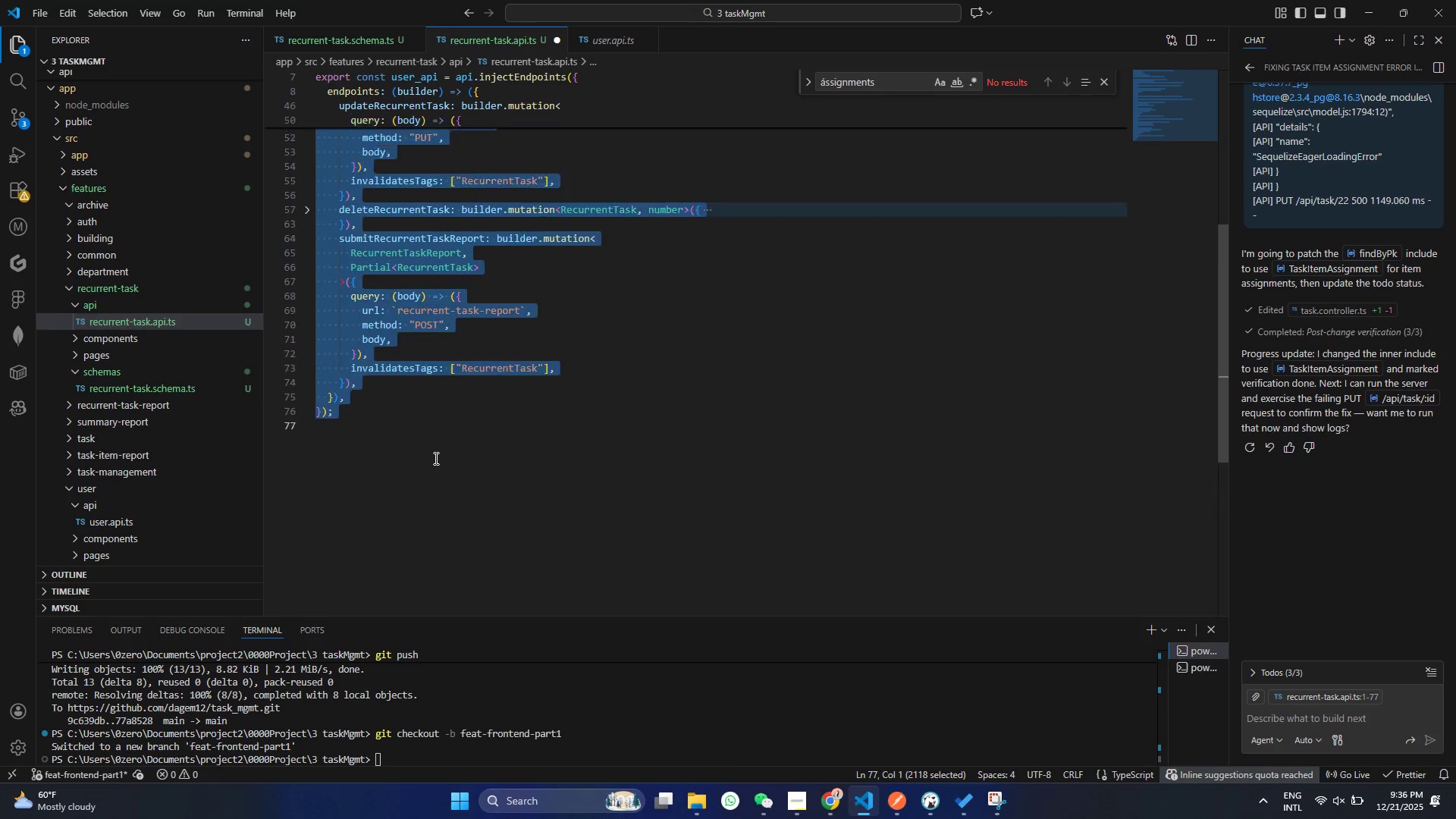 
left_click([435, 417])
 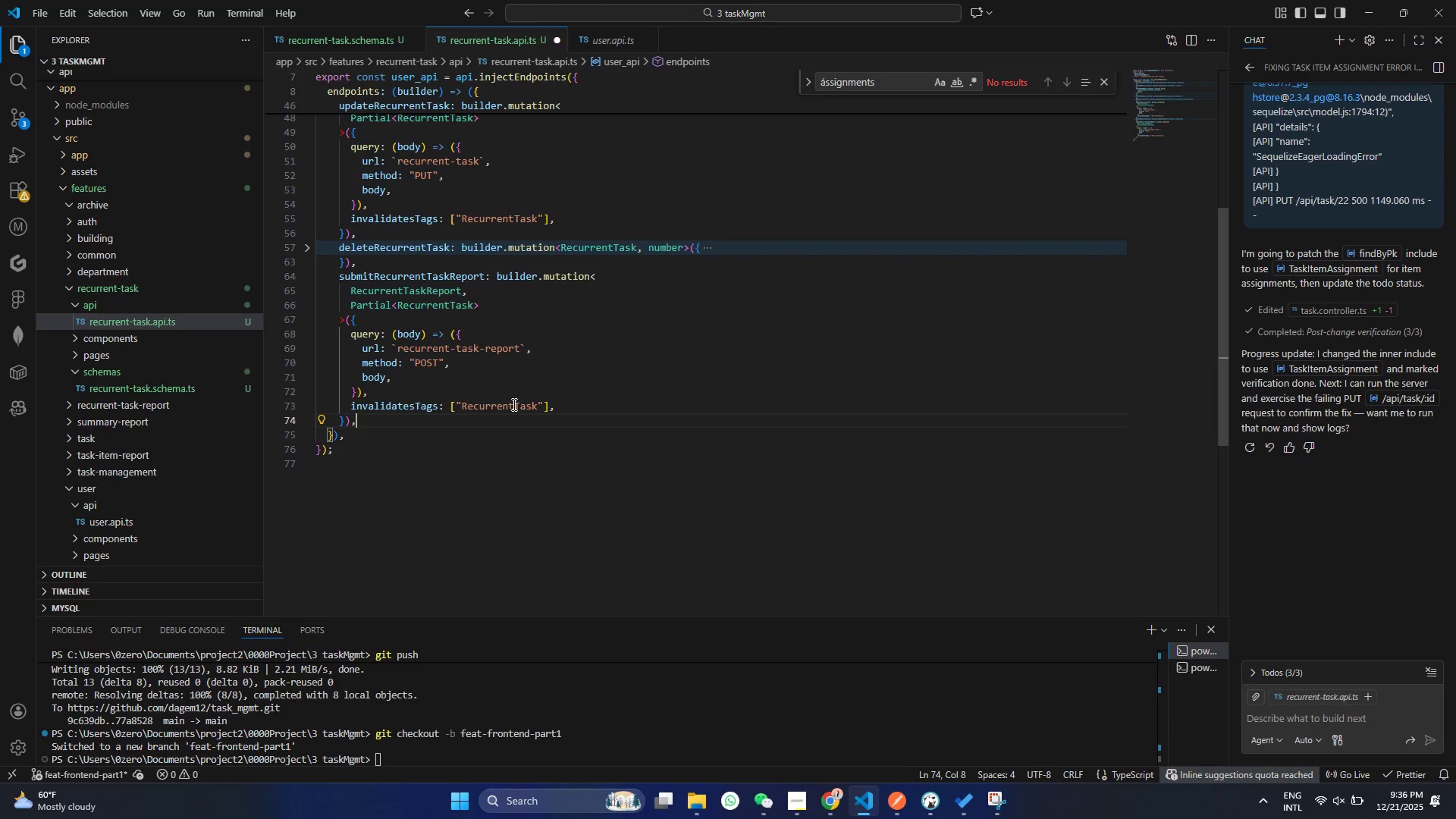 
scroll: coordinate [435, 458], scroll_direction: up, amount: 3.0
 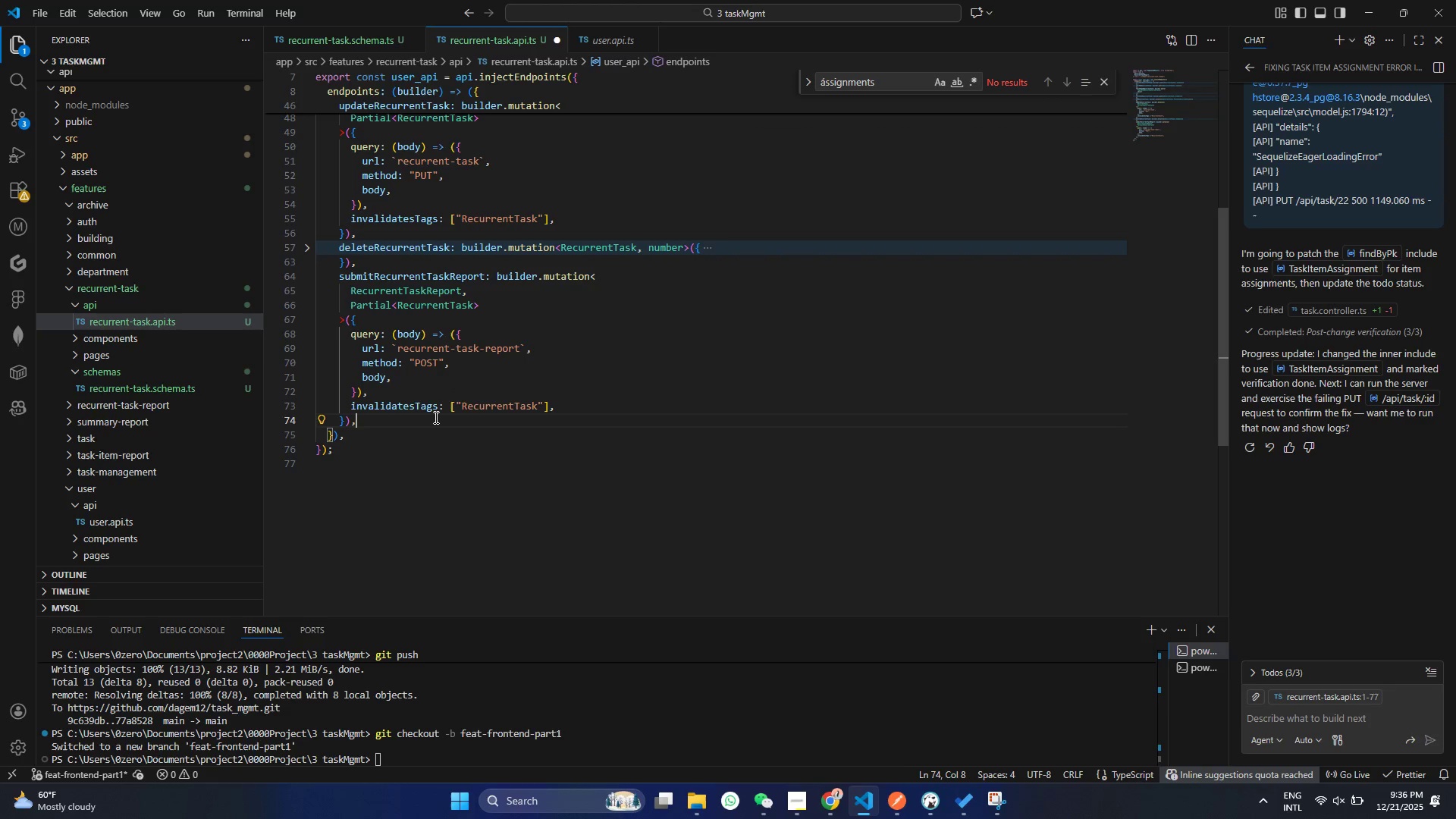 
wait(5.26)
 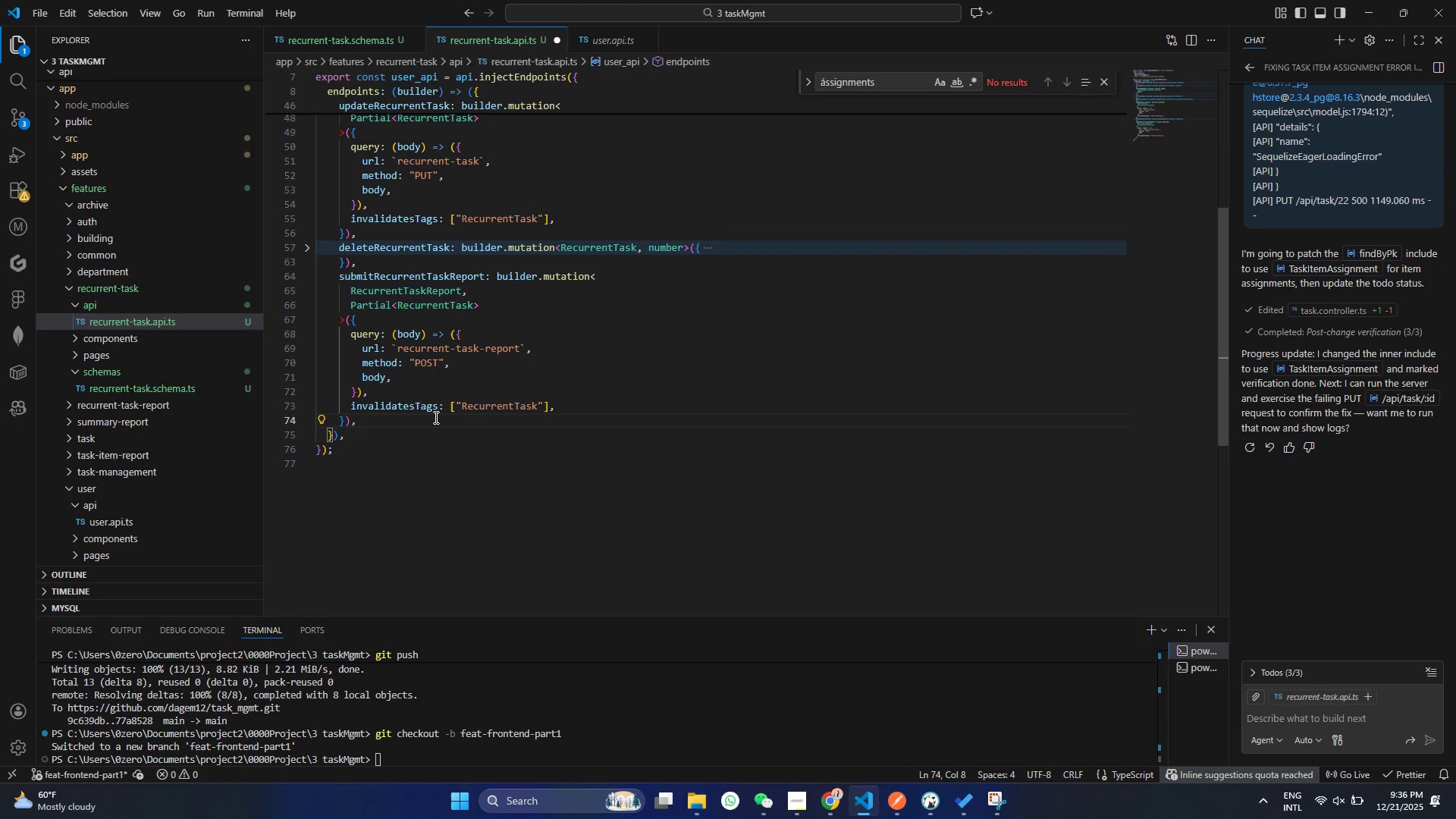 
left_click([541, 409])
 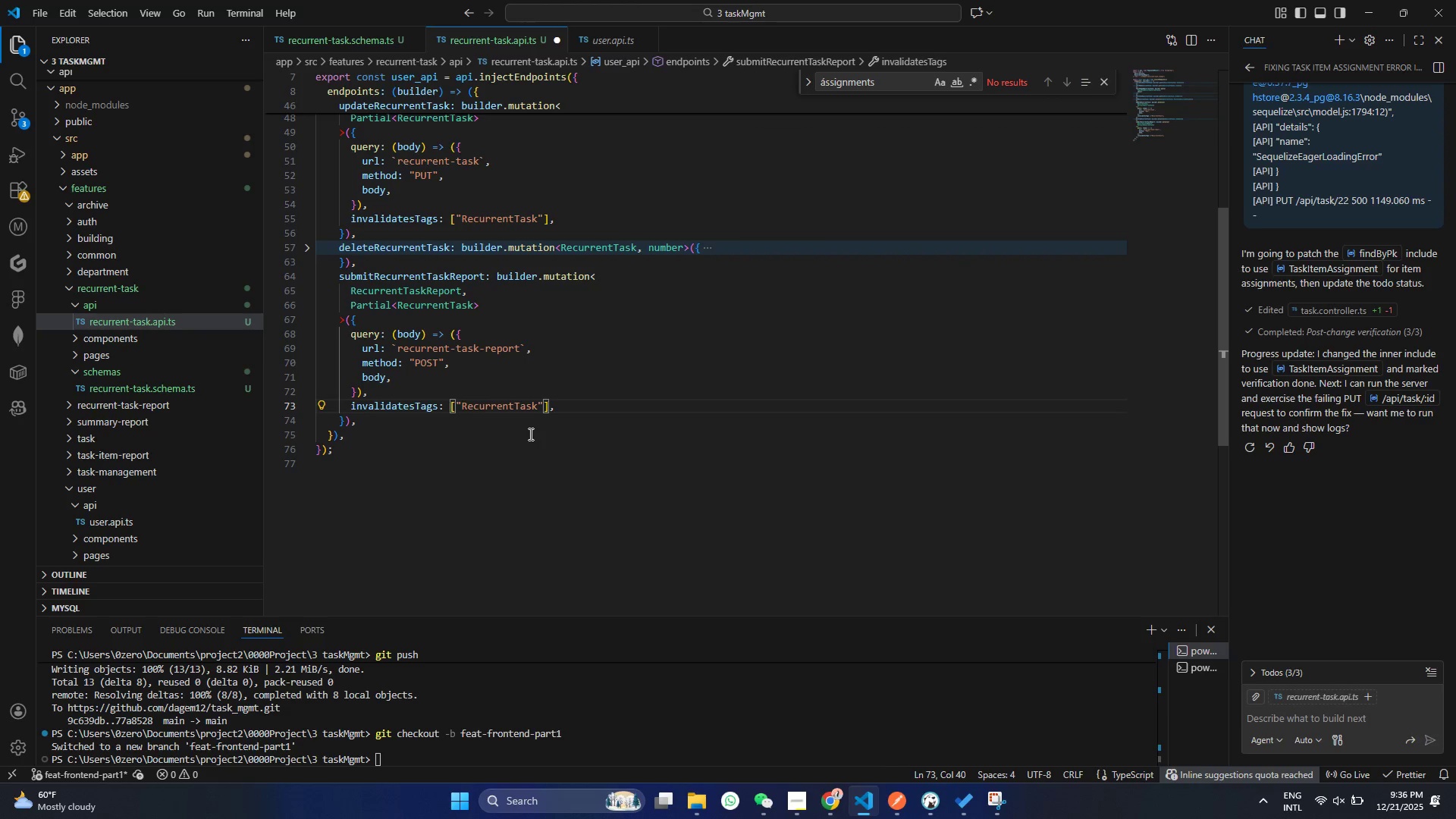 
type(, Re)
key(Backspace)
key(Backspace)
type("")
 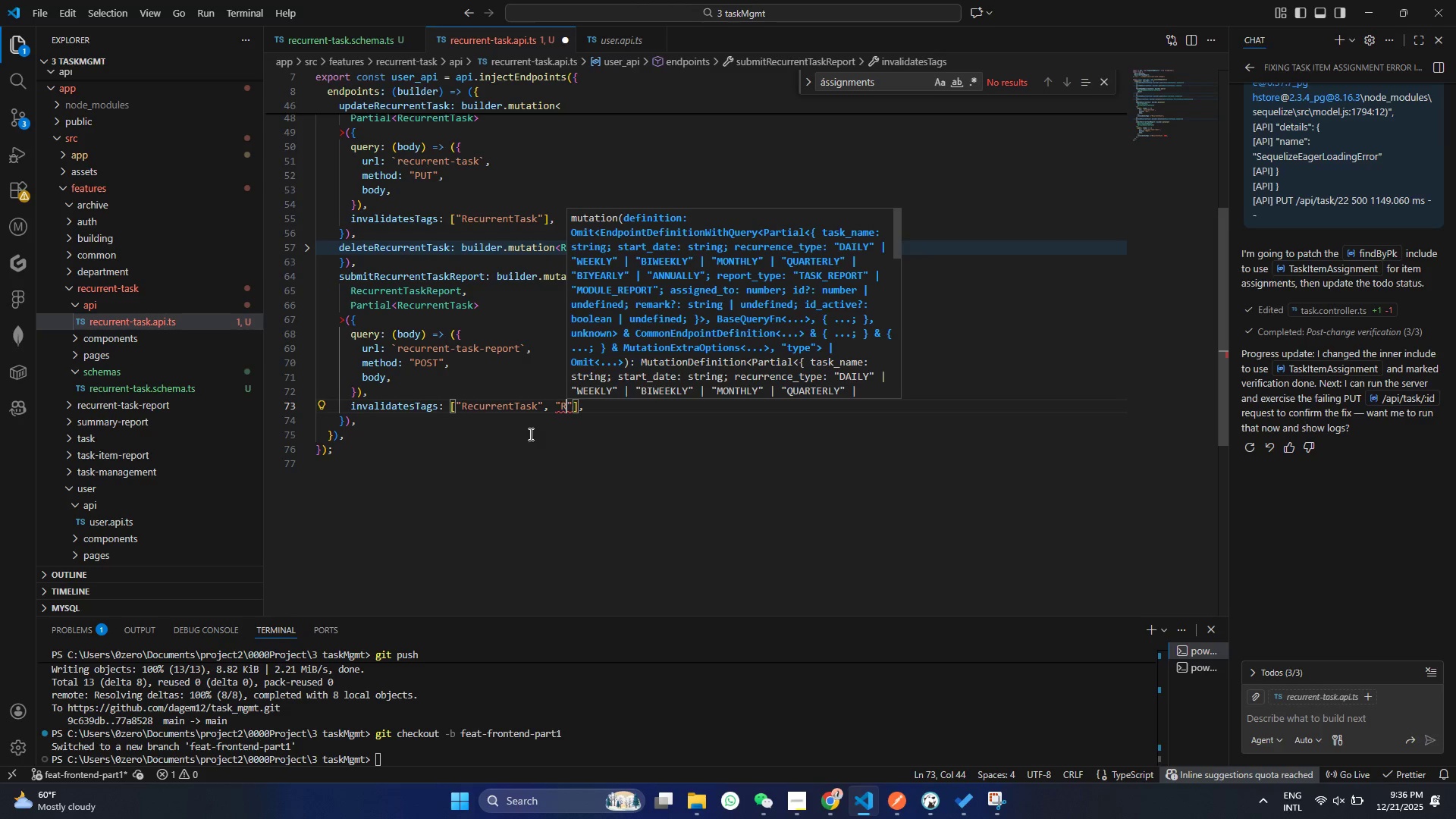 
 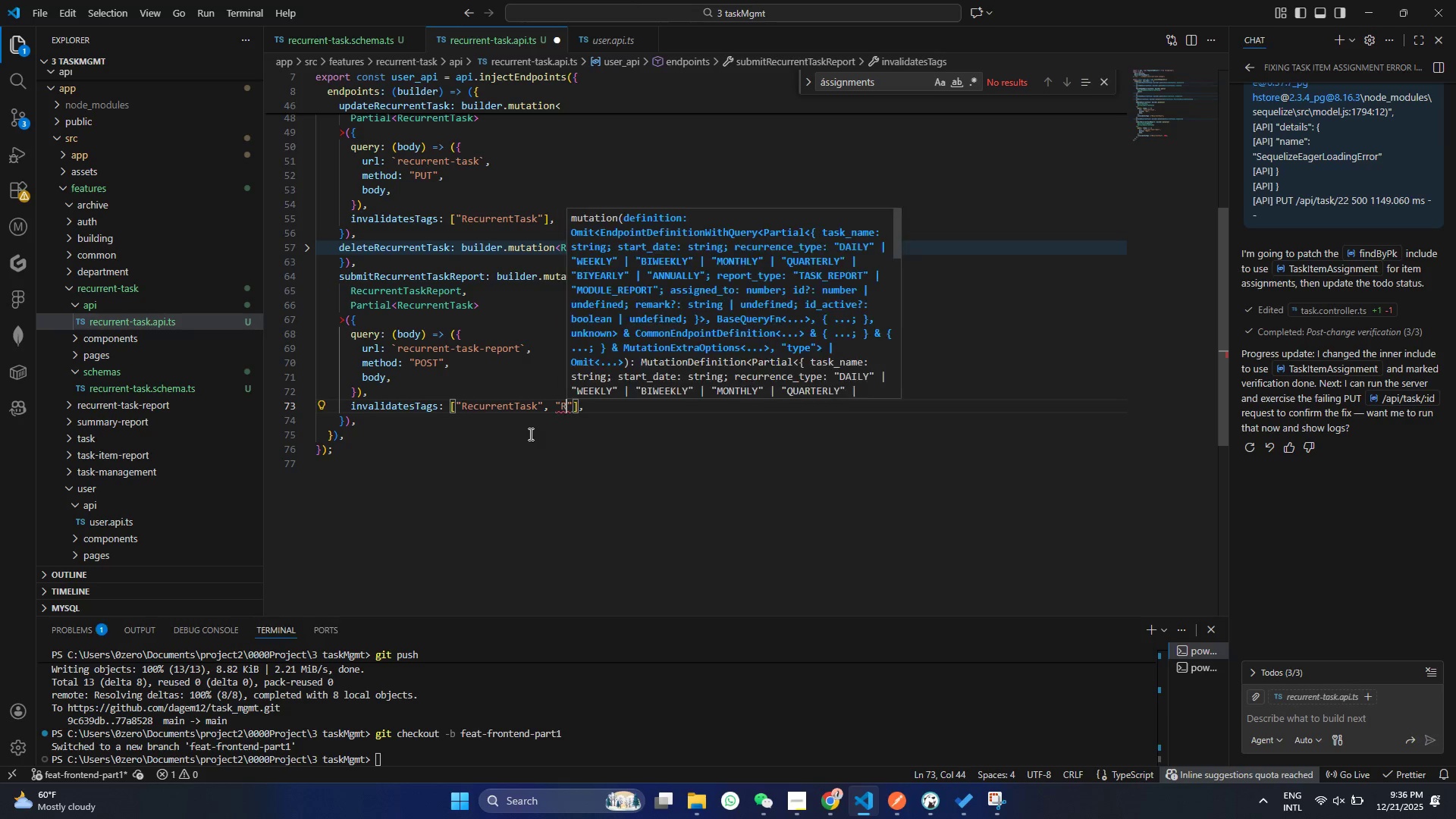 
key(ArrowLeft)
 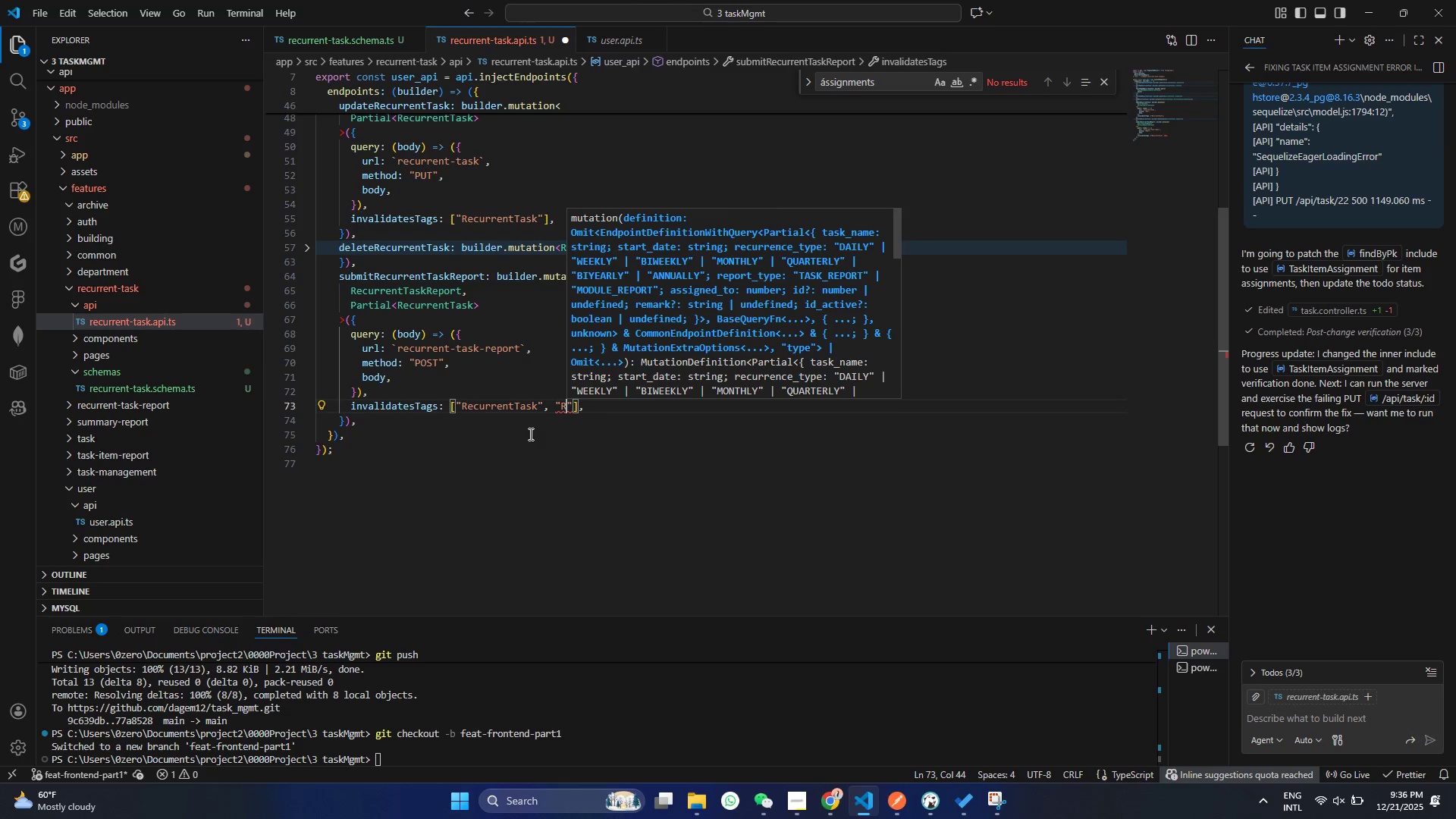 
type(RecurrntTaskReports)
 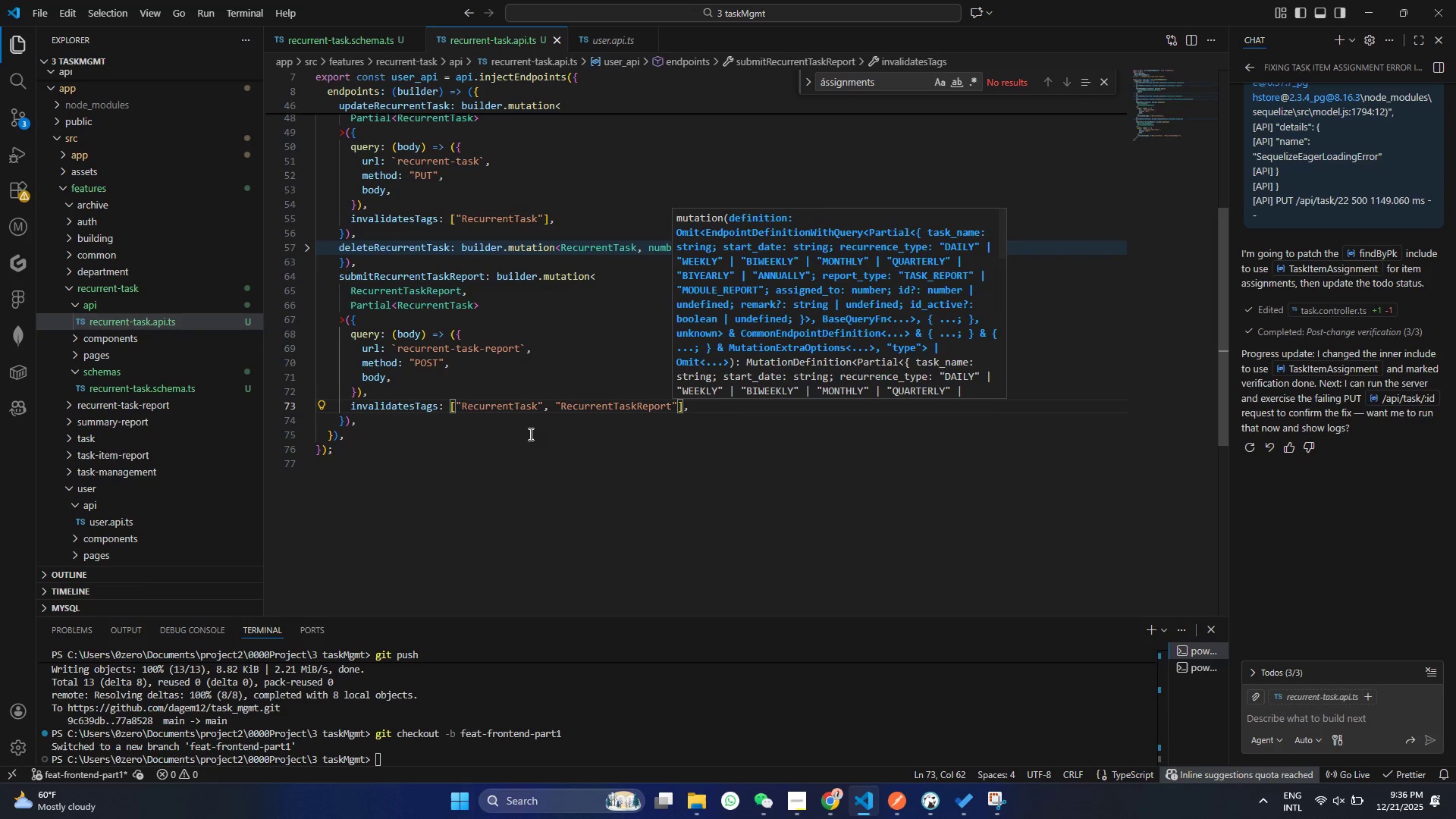 
left_click([529, 434])
 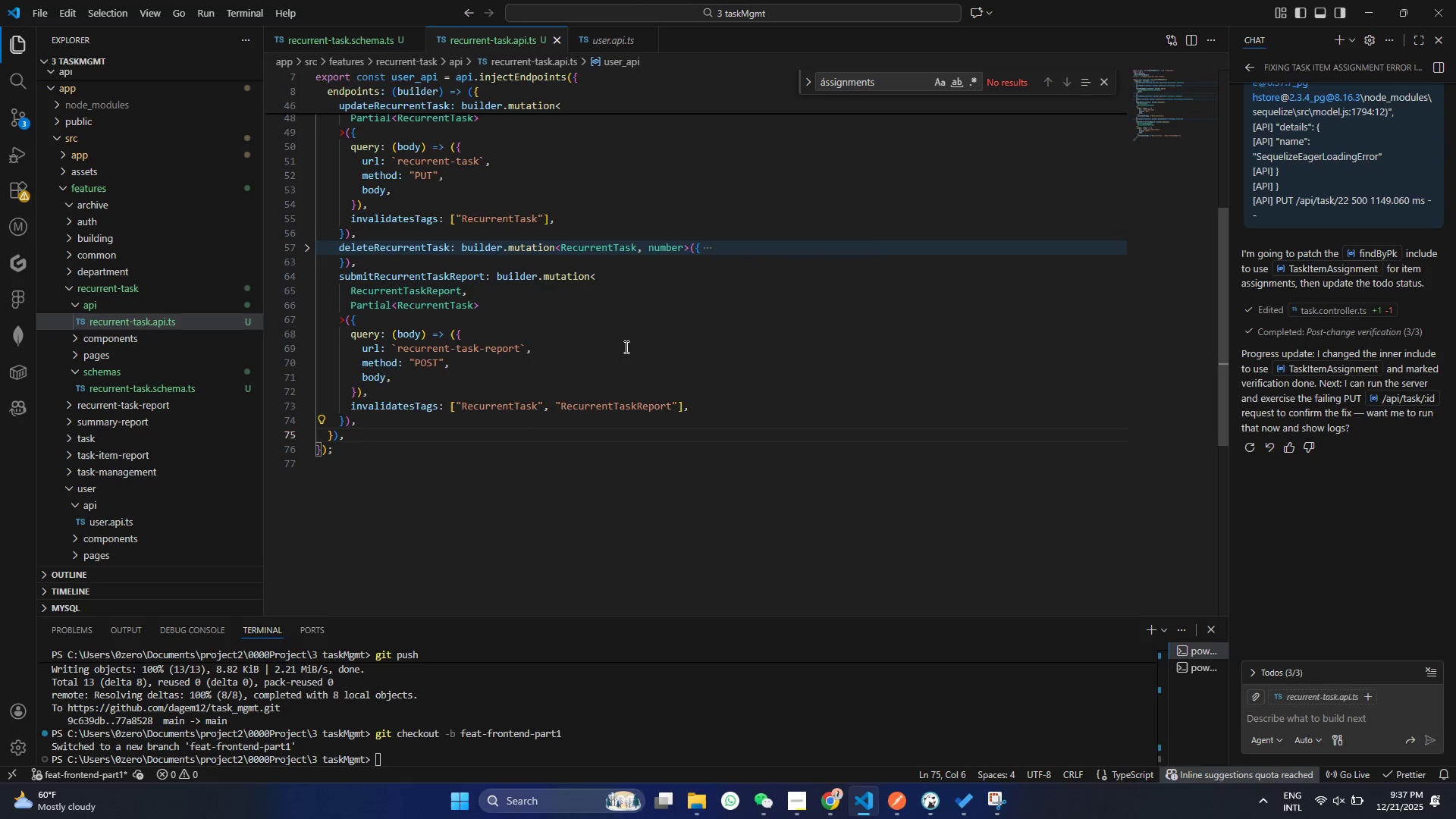 
wait(7.38)
 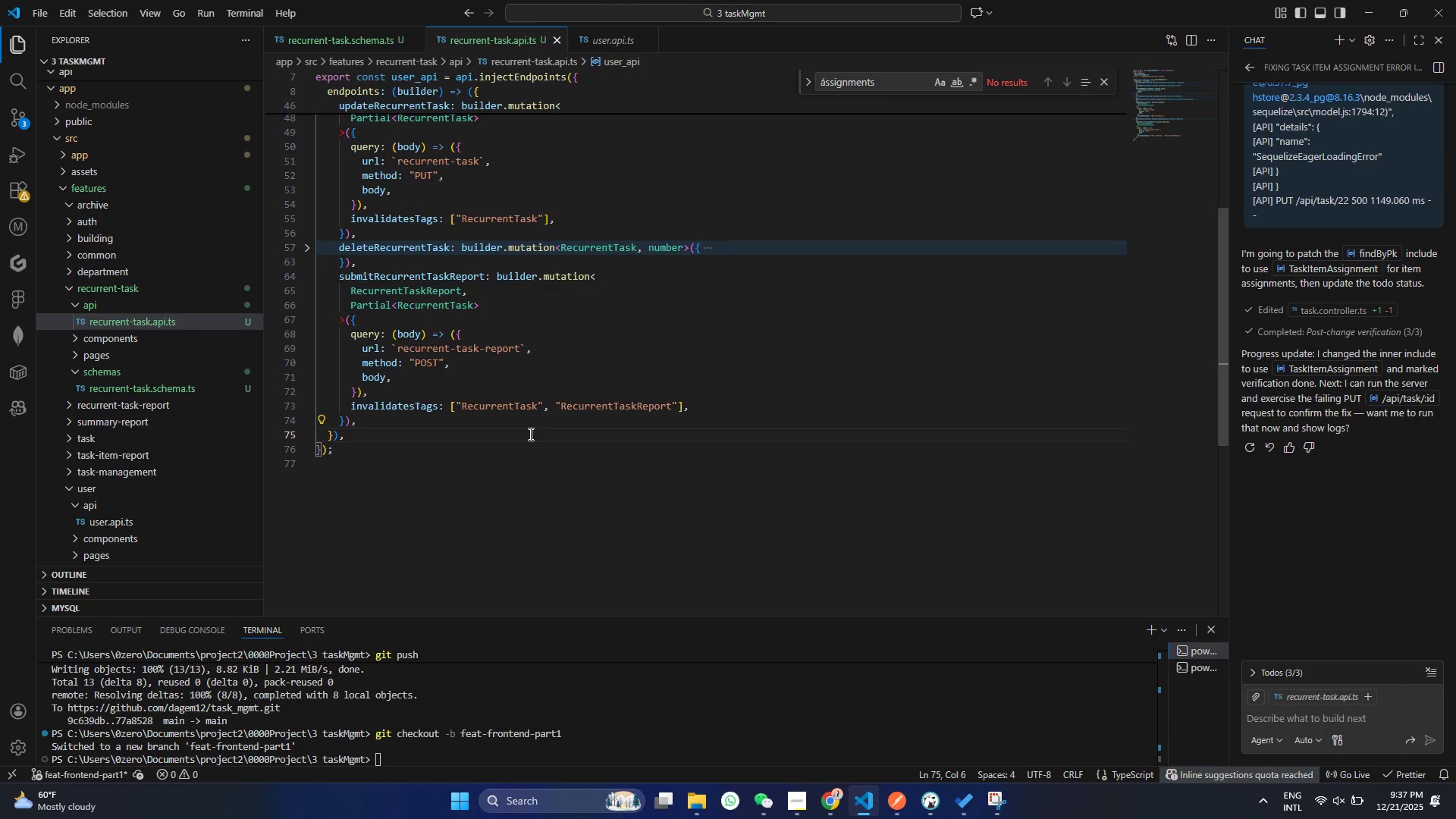 
scroll: coordinate [344, 309], scroll_direction: up, amount: 8.0
 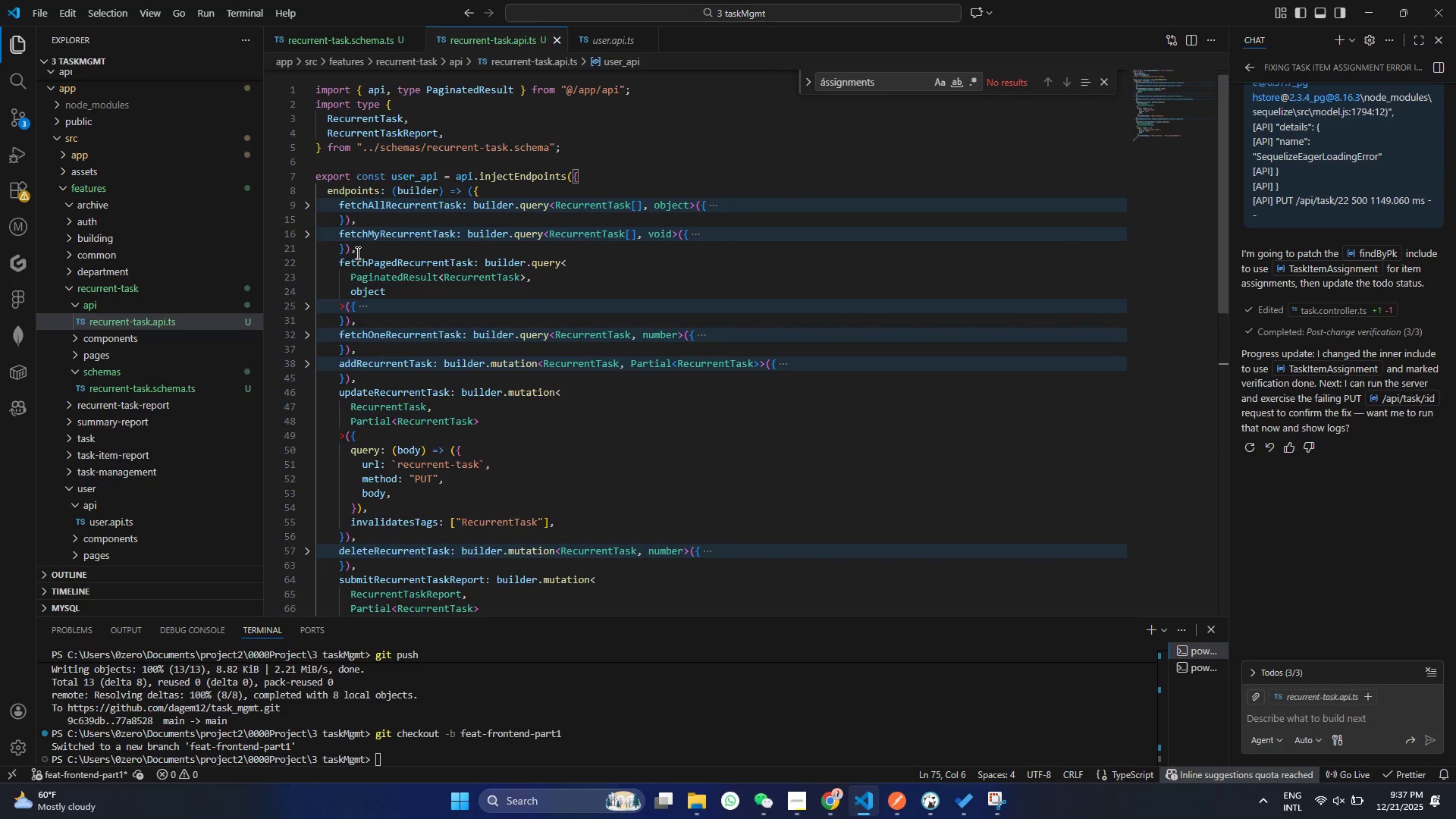 
left_click_drag(start_coordinate=[358, 251], to_coordinate=[317, 234])
 